 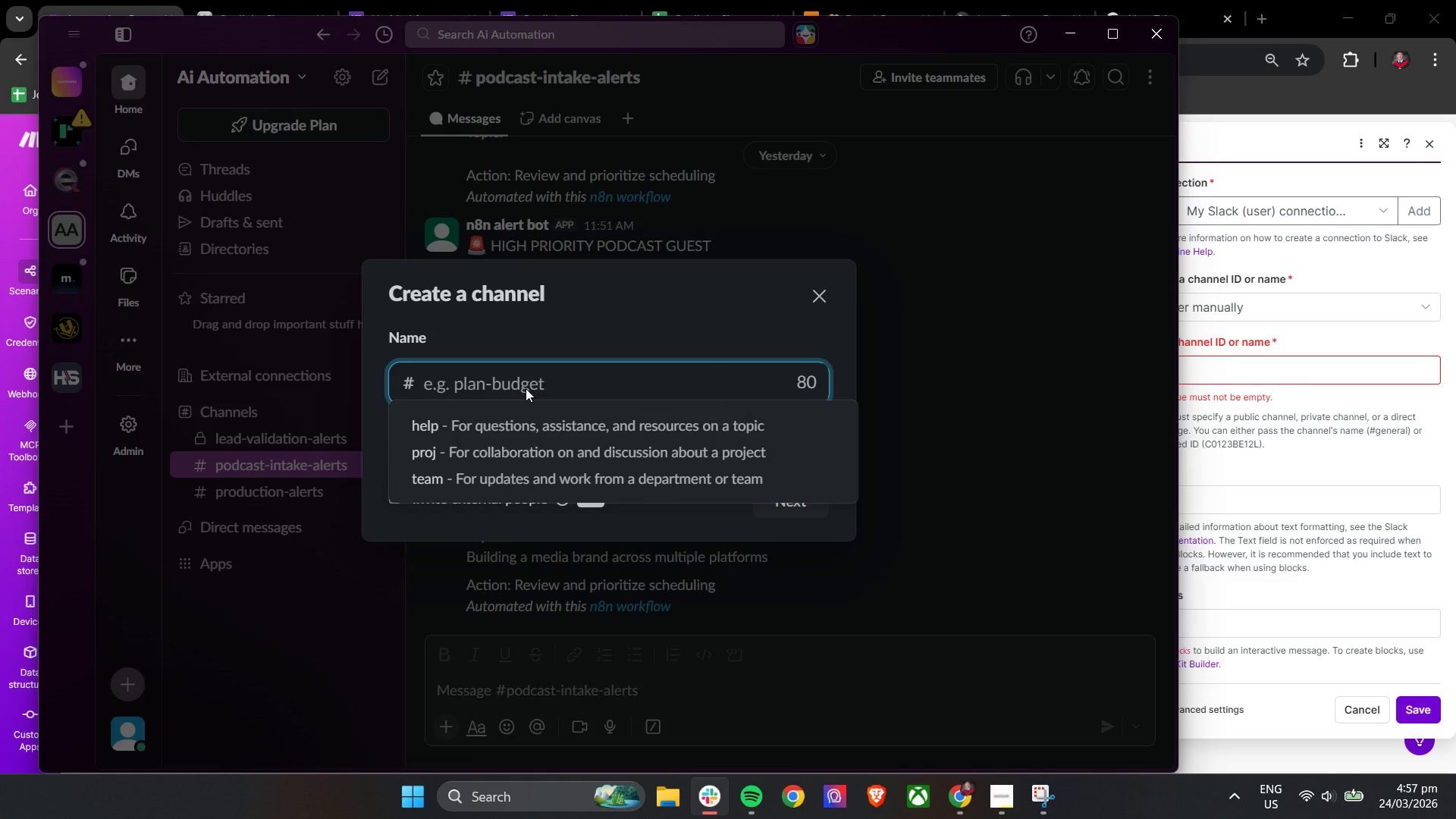 
type(Starl)
key(Backspace)
key(Backspace)
key(Backspace)
key(Backspace)
key(Backspace)
type(Starlight-)
 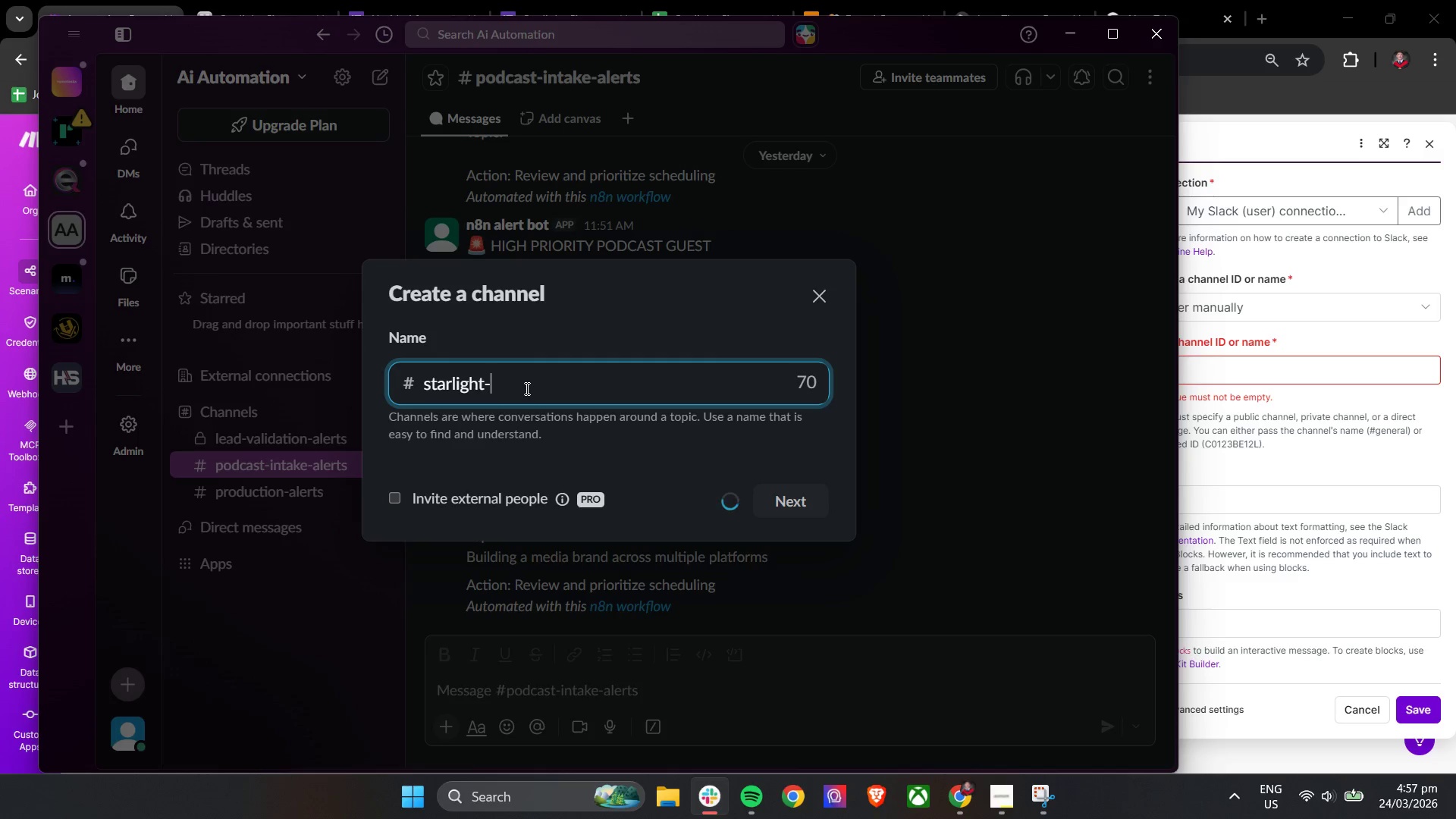 
wait(10.78)
 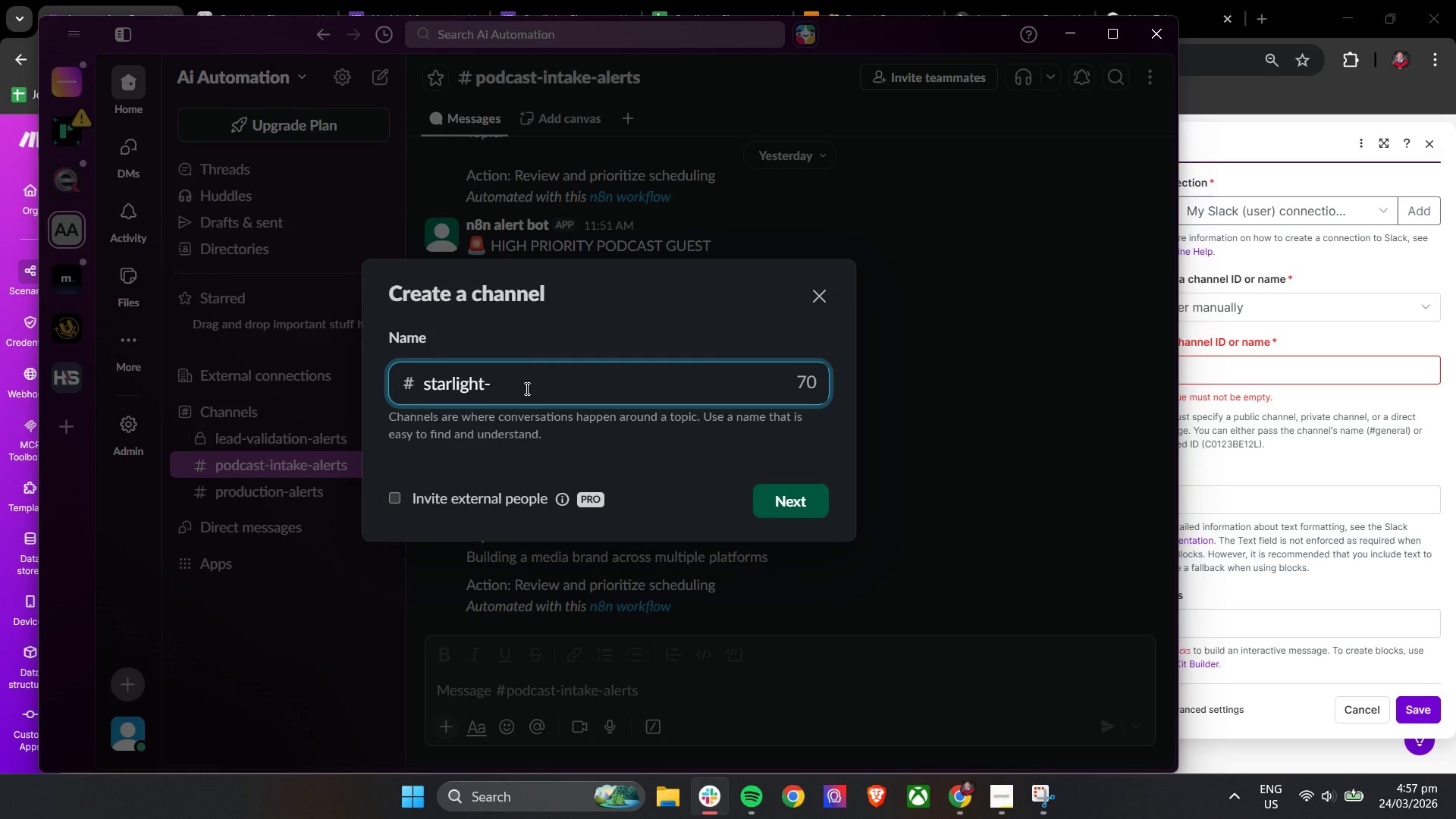 
type(cinema-events-alerts)
 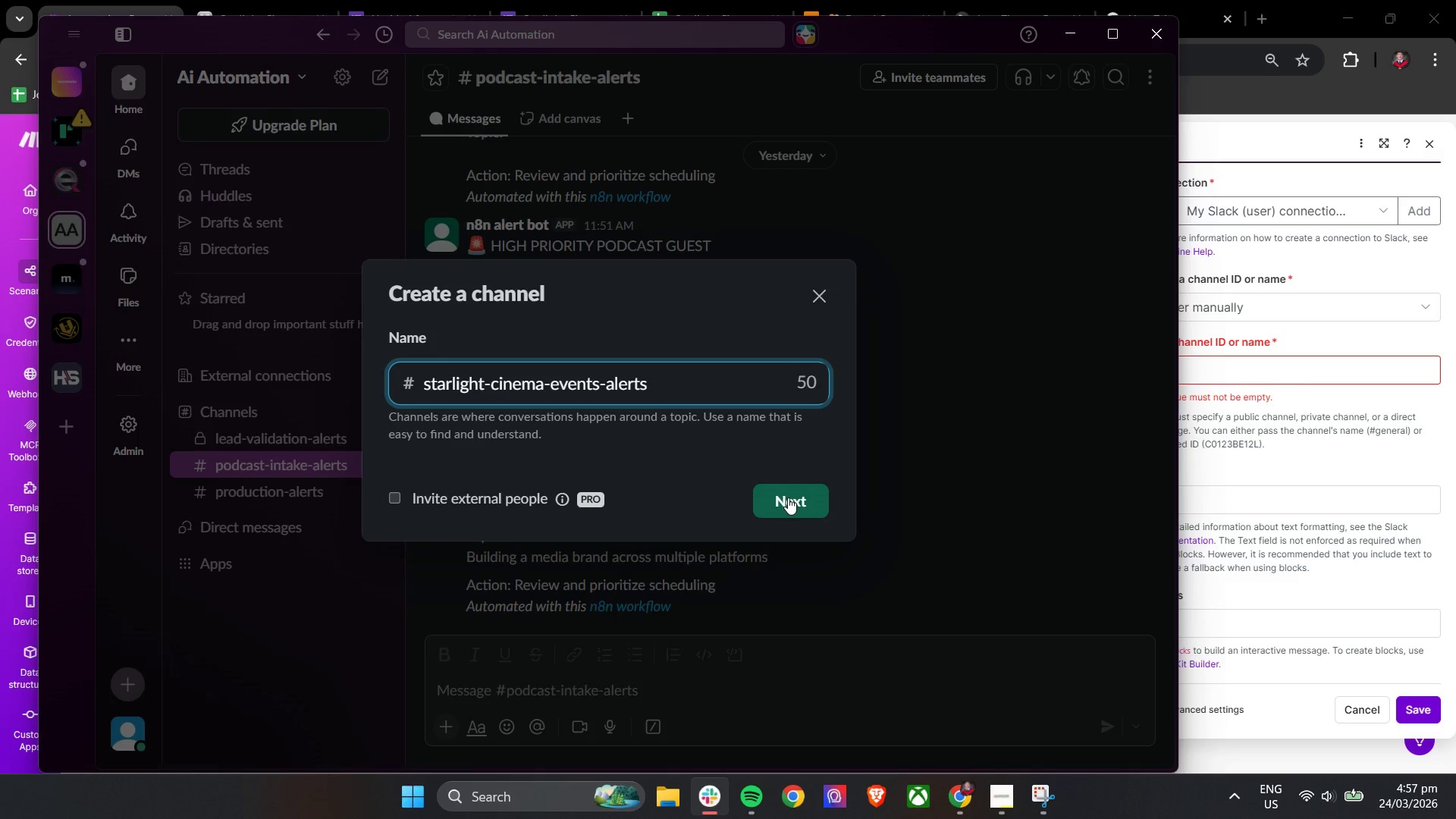 
left_click([789, 497])
 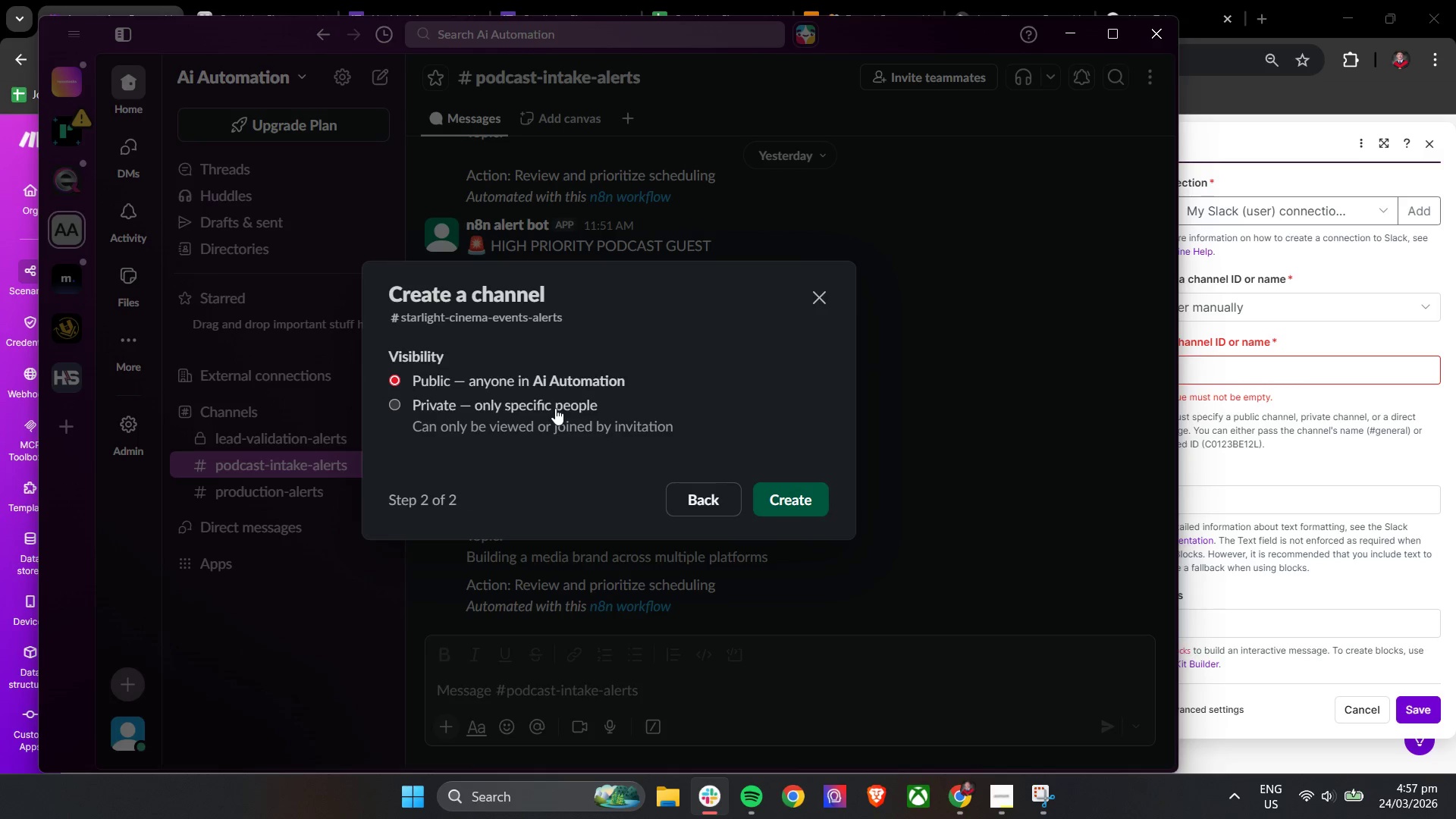 
left_click([555, 379])
 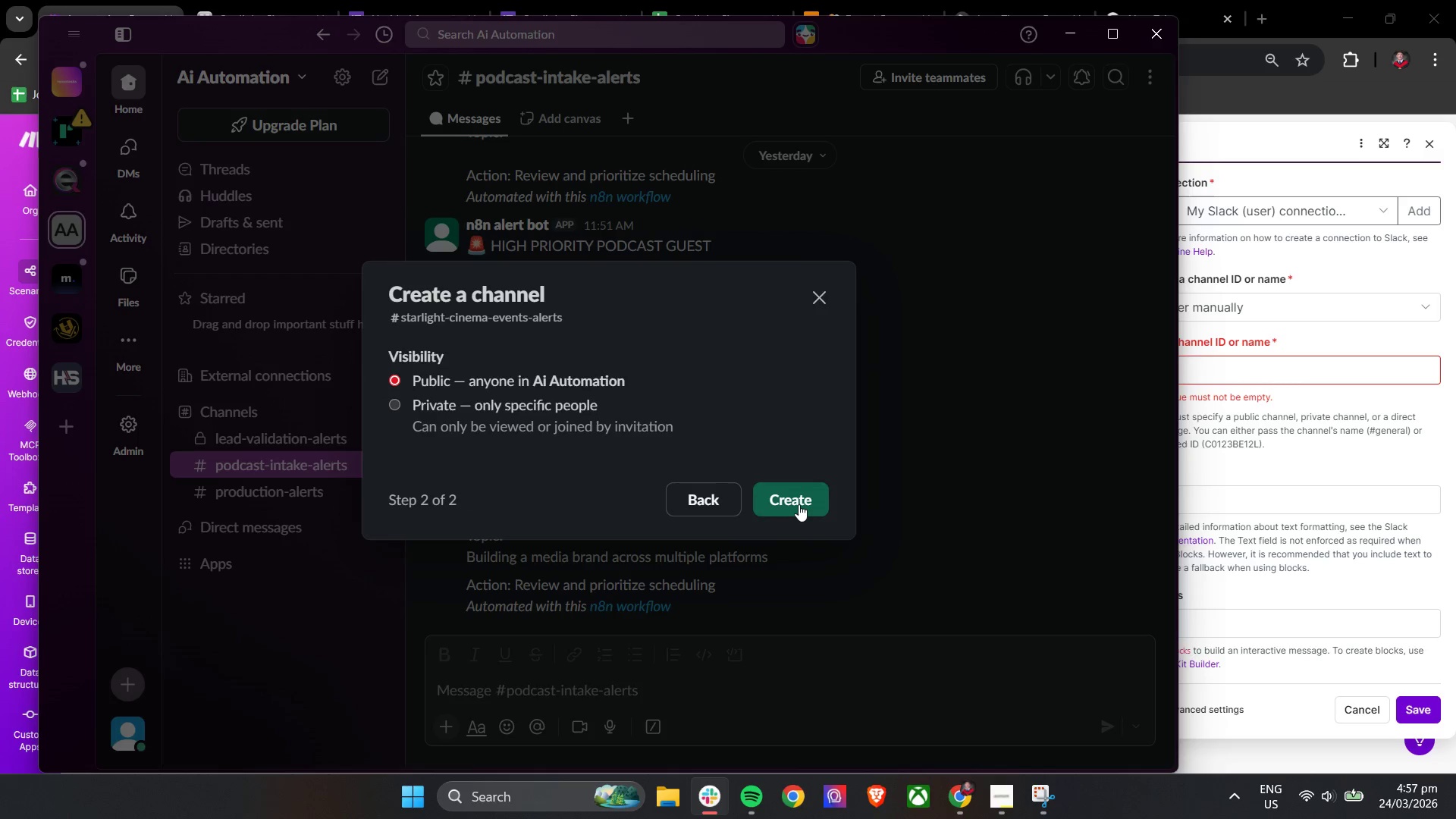 
left_click([799, 504])
 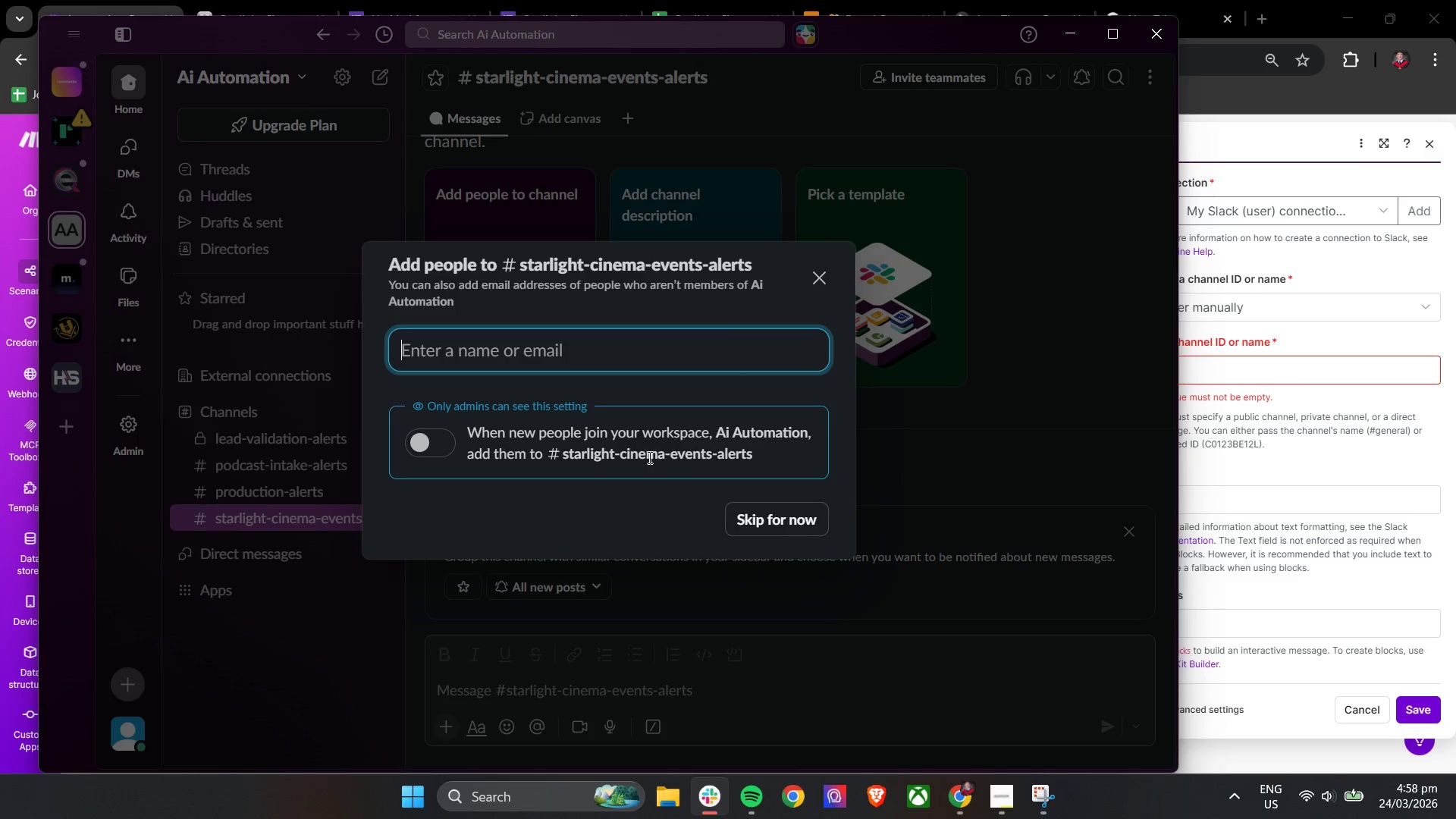 
left_click([766, 519])
 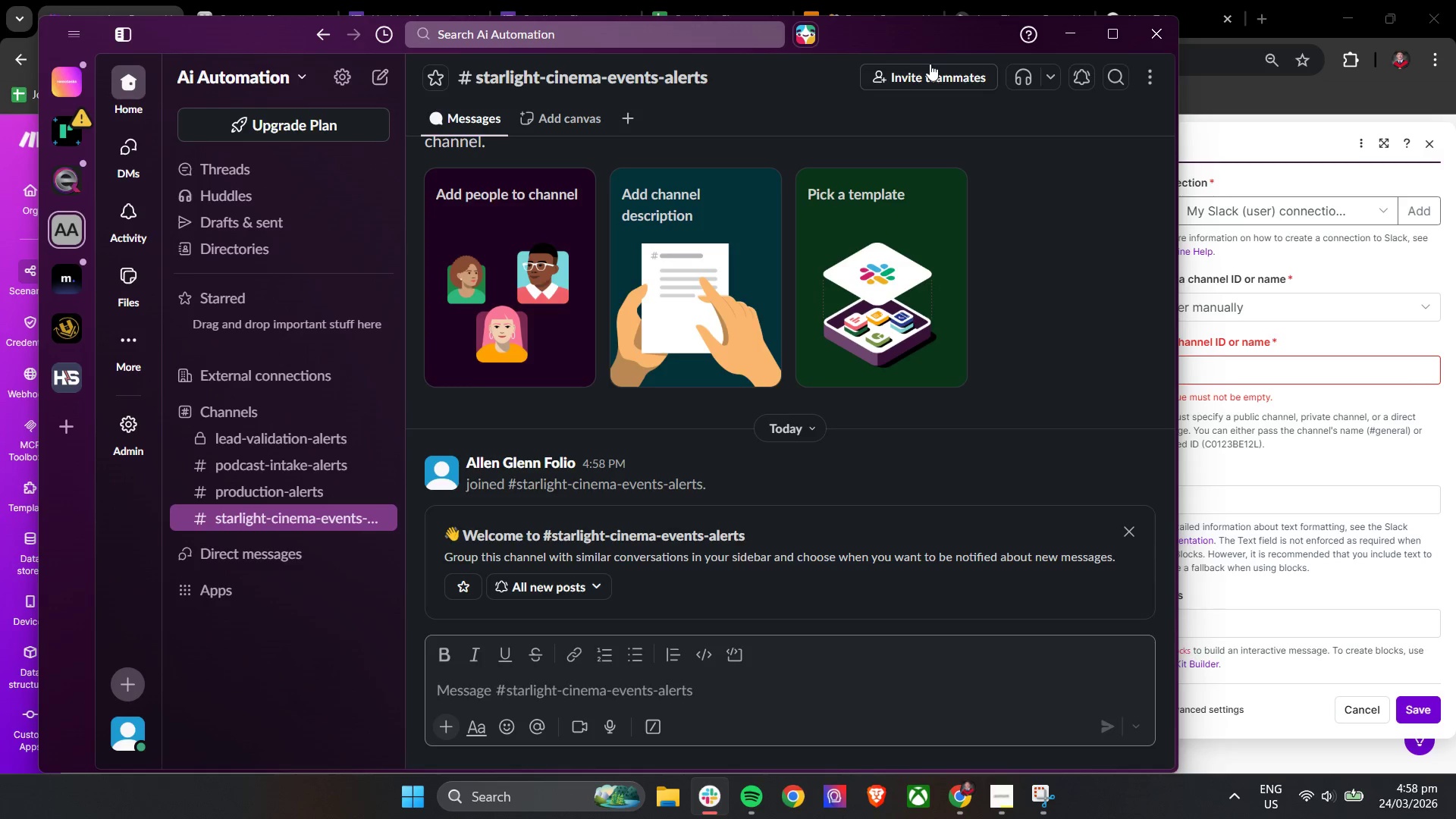 
left_click([1056, 39])
 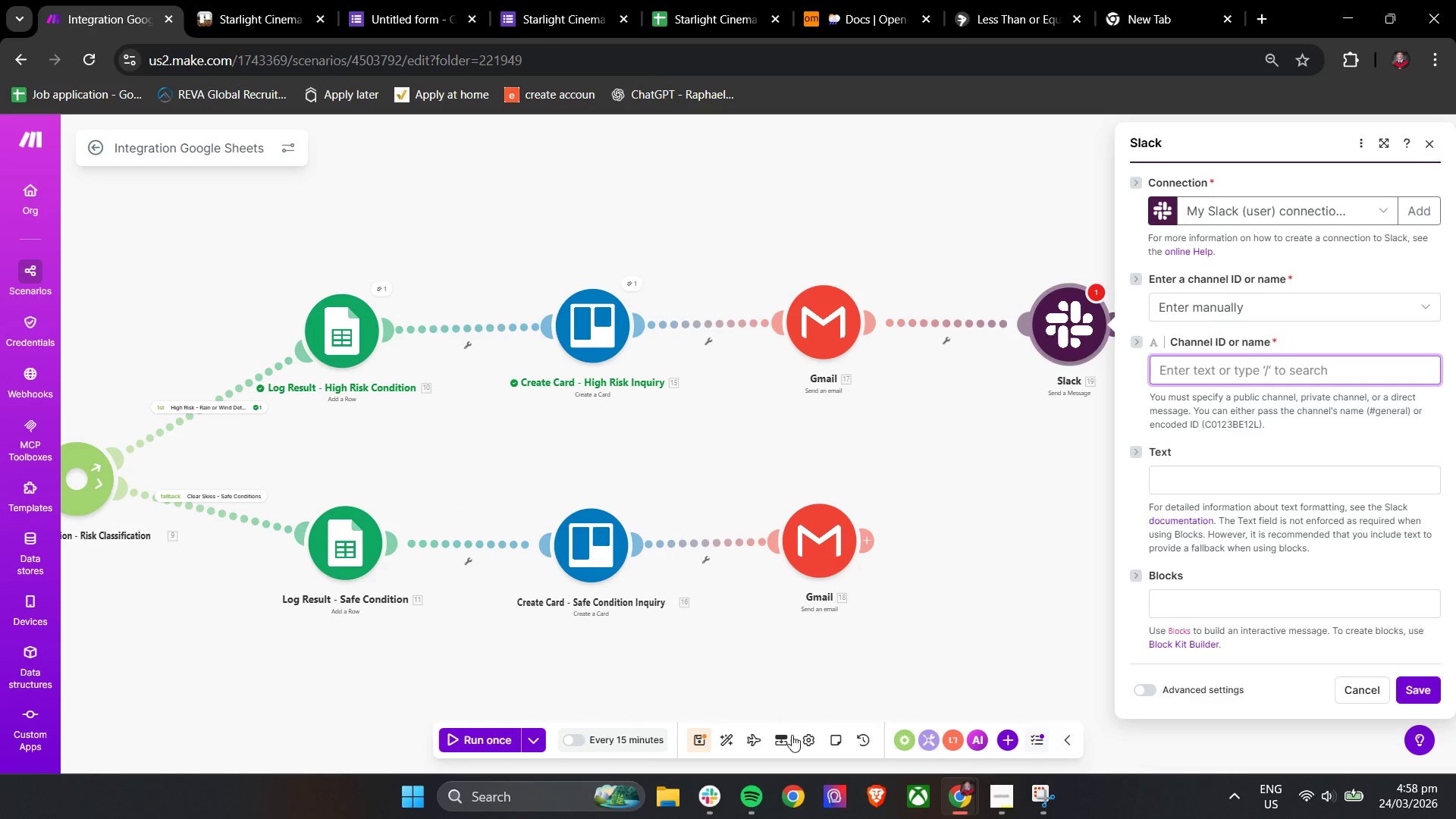 
left_click([711, 799])
 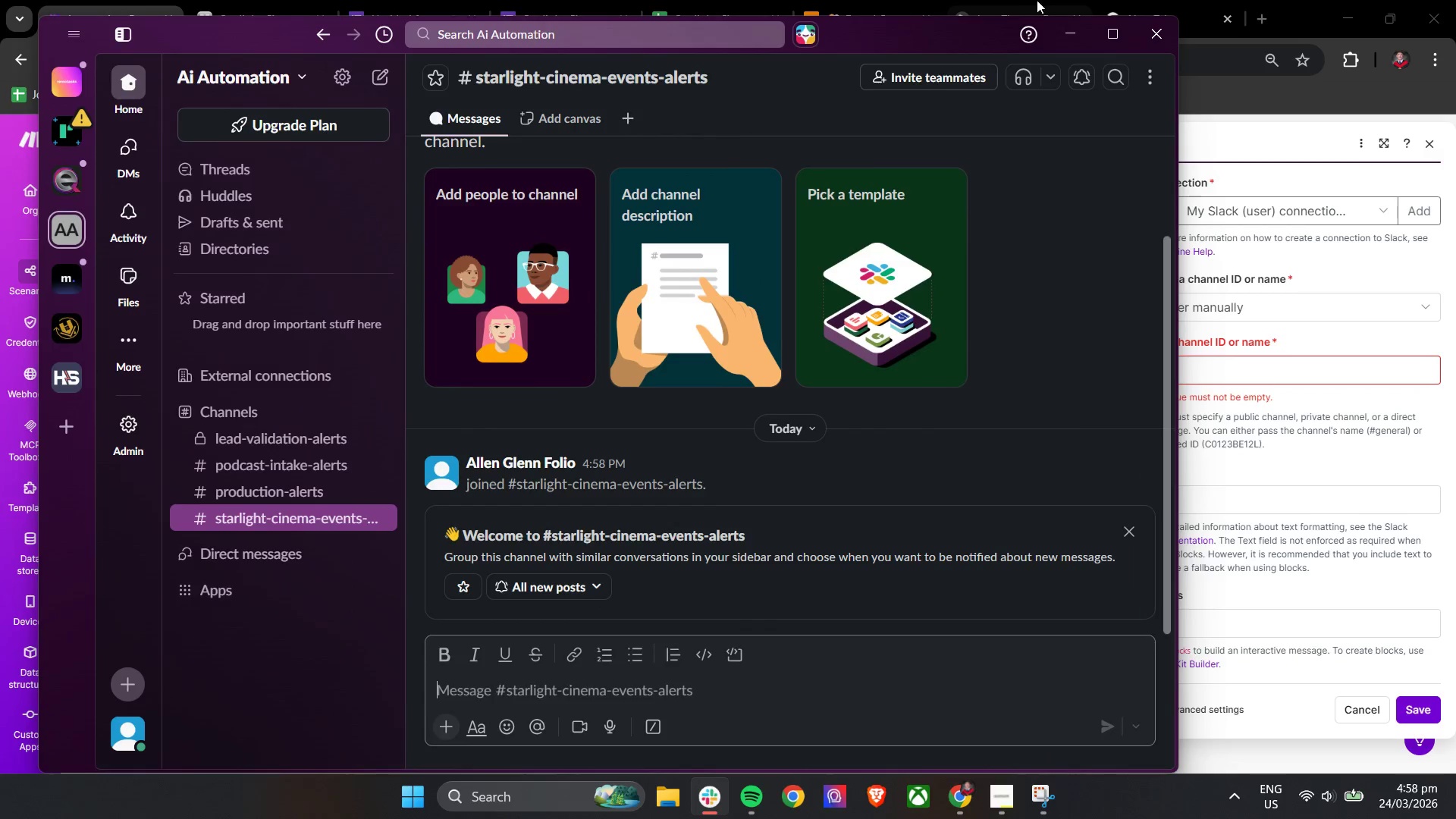 
left_click([1072, 24])
 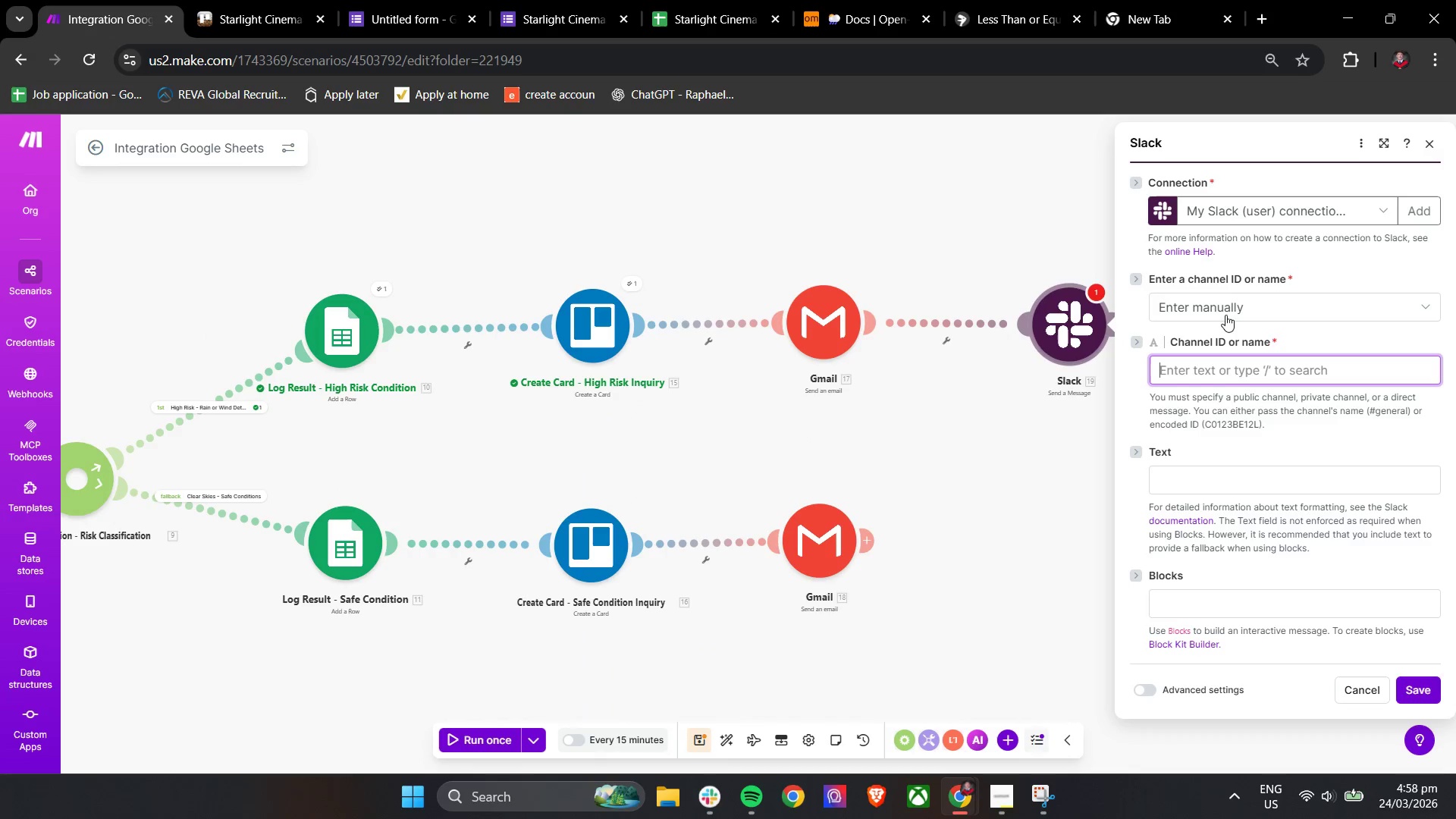 
left_click([1239, 304])
 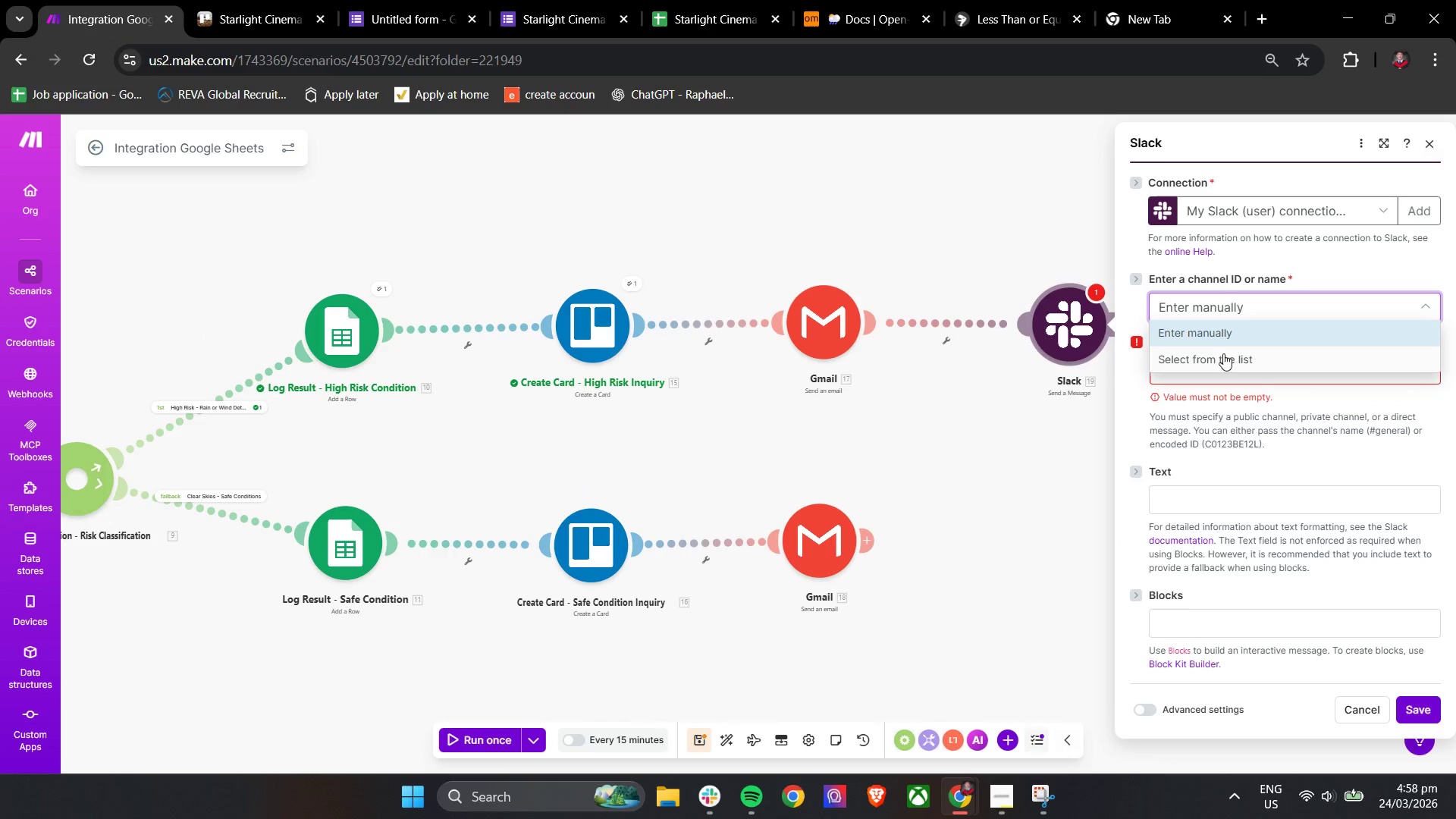 
left_click([1222, 358])
 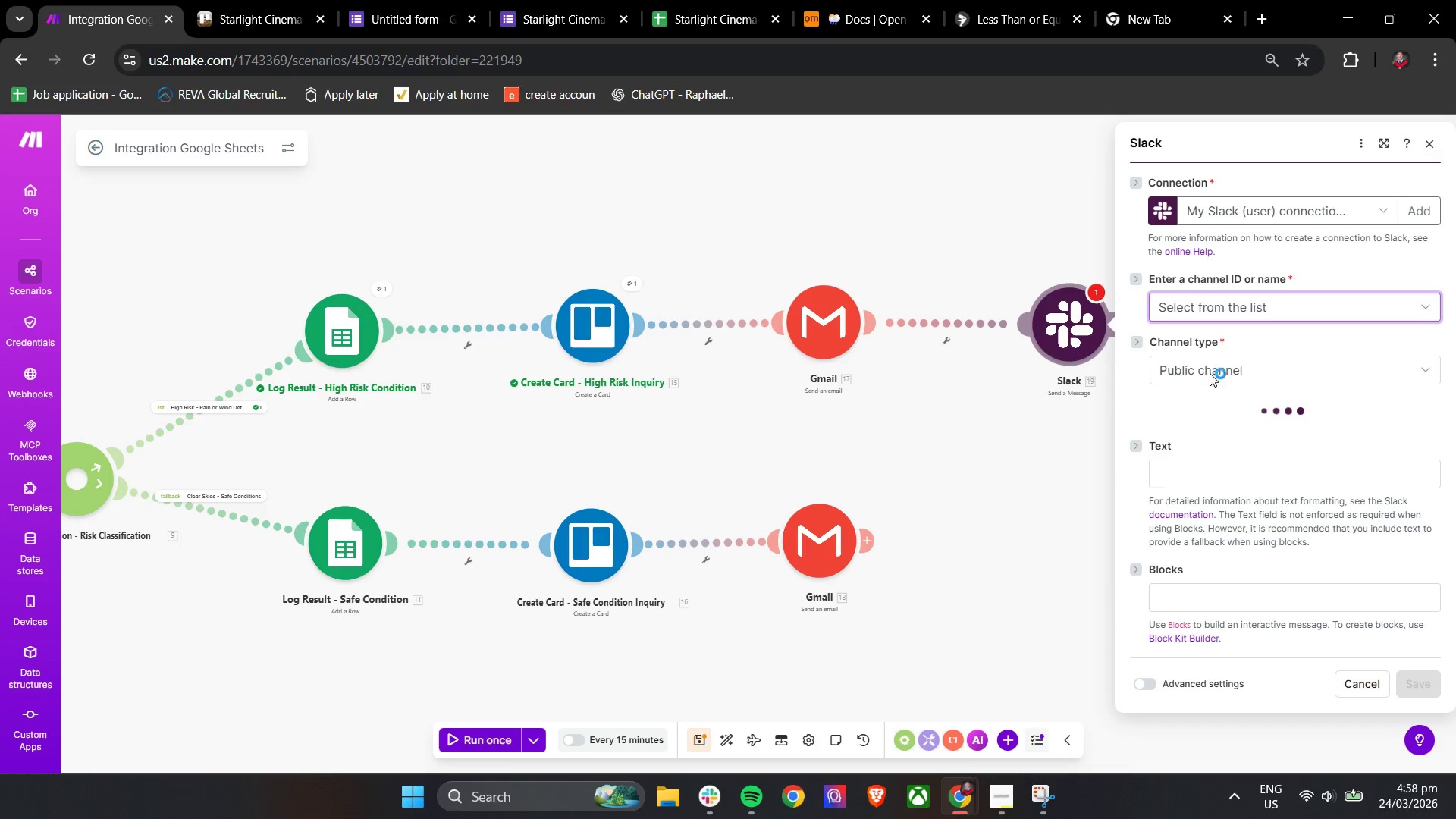 
left_click([1214, 371])
 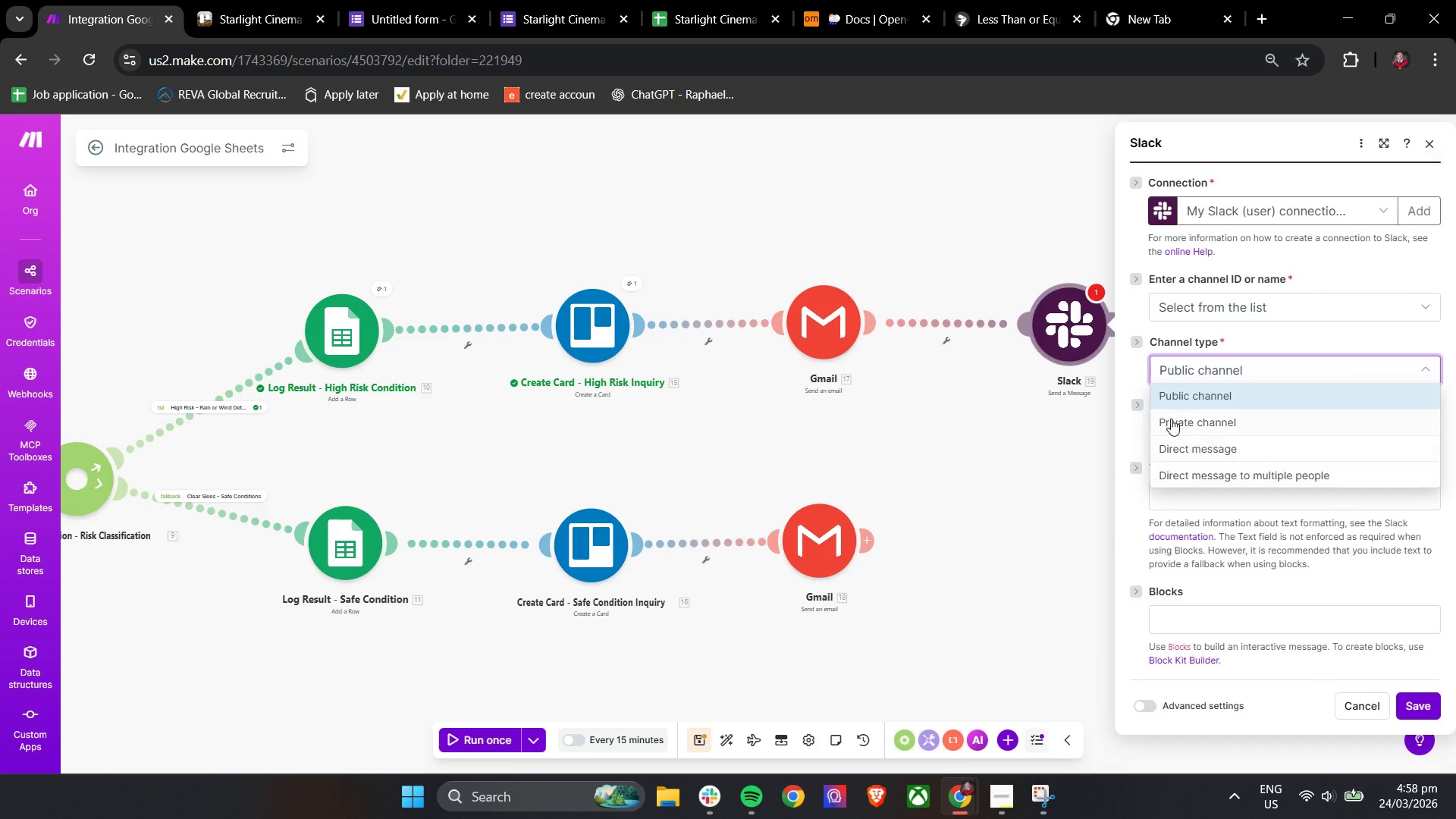 
left_click([1167, 422])
 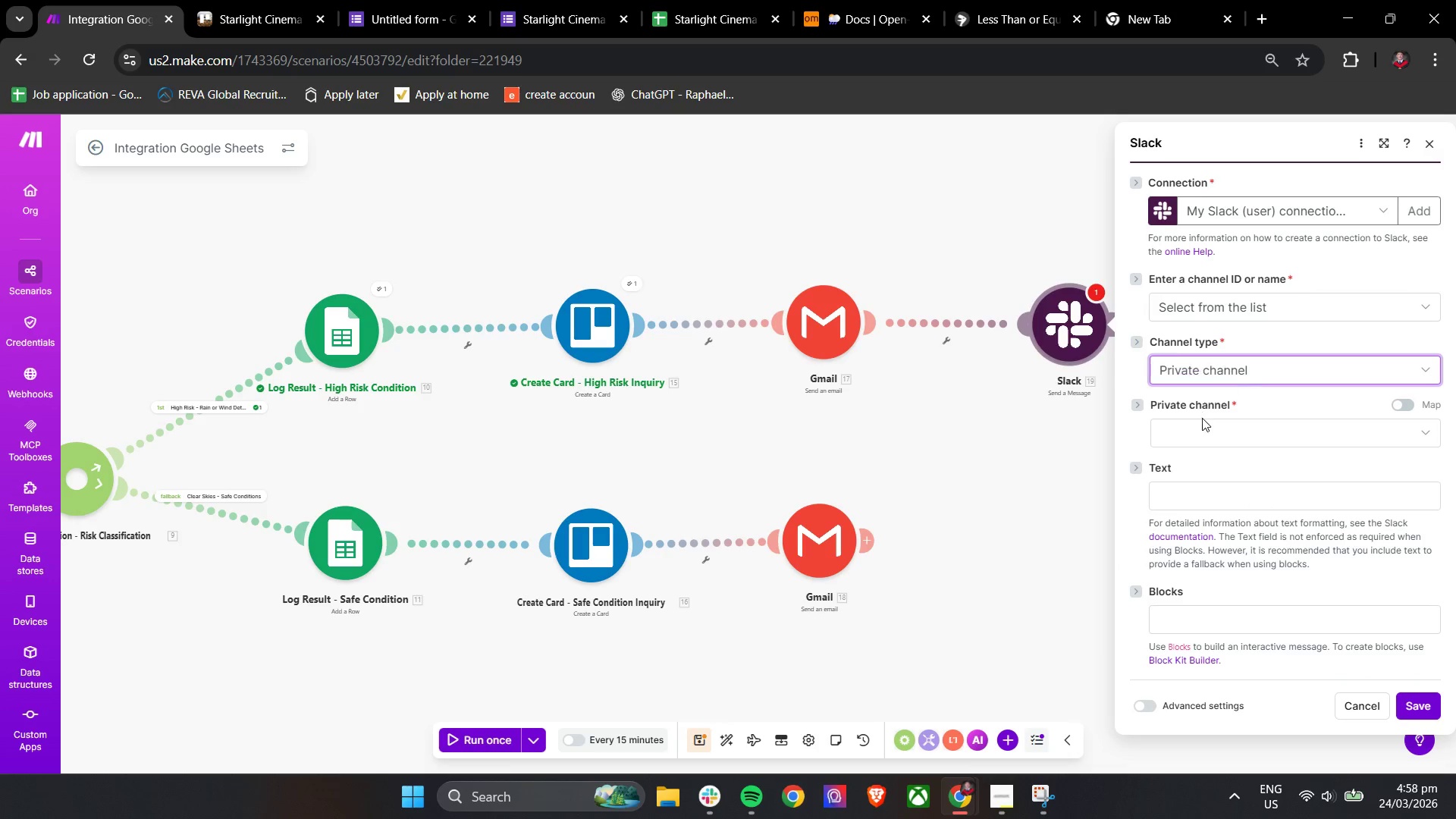 
double_click([1197, 429])
 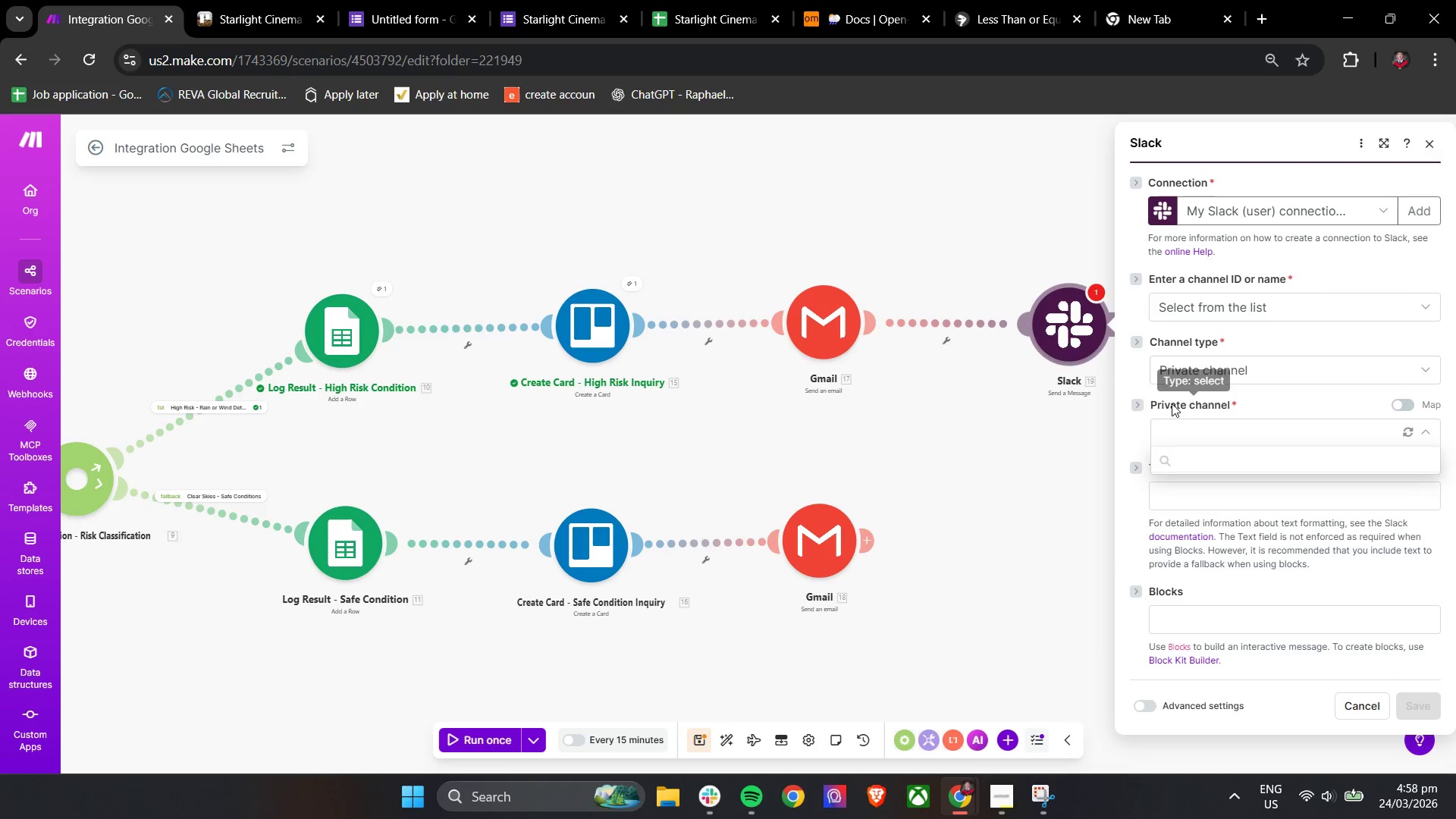 
double_click([1200, 364])
 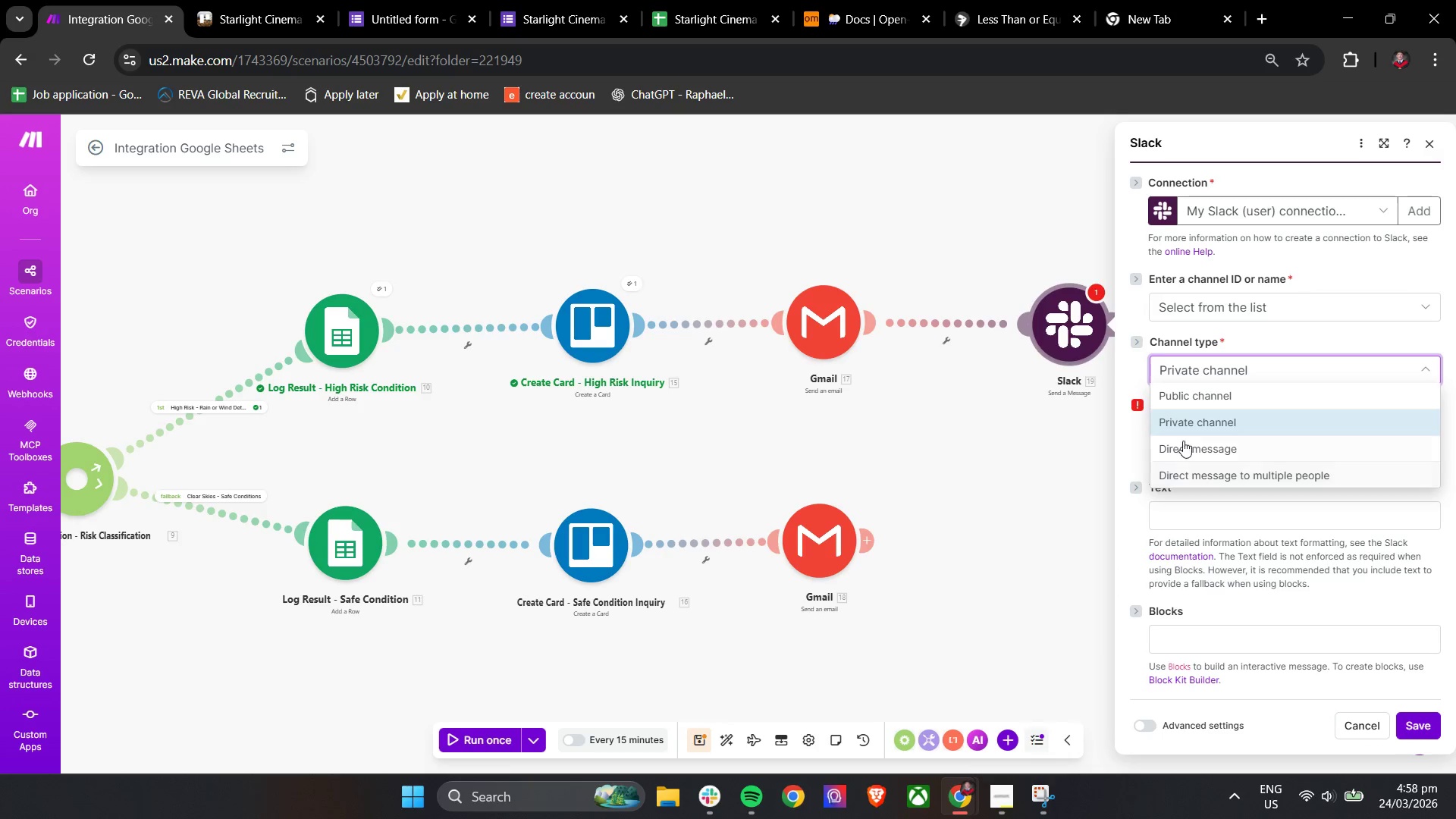 
left_click([1193, 400])
 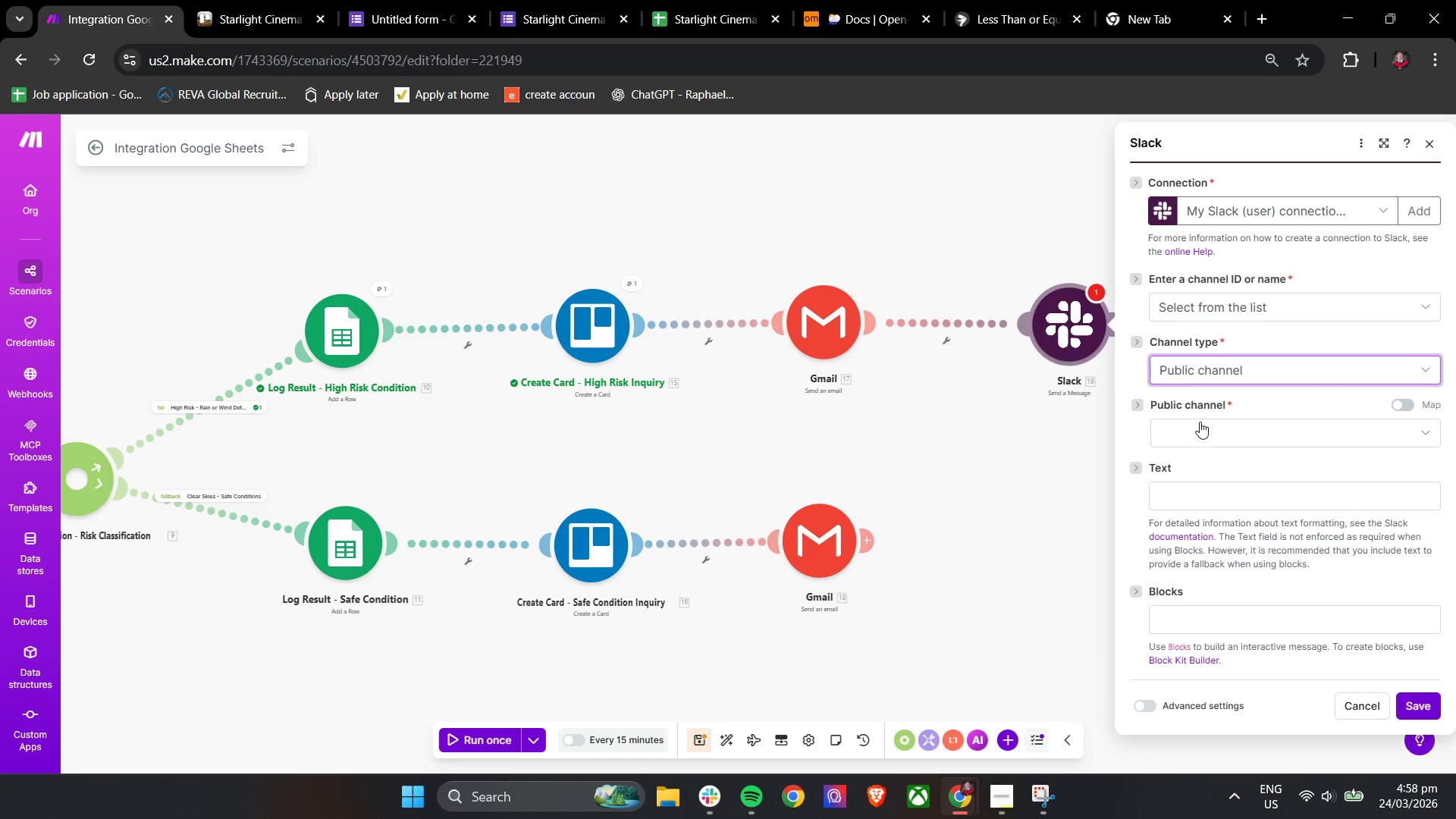 
left_click([1200, 423])
 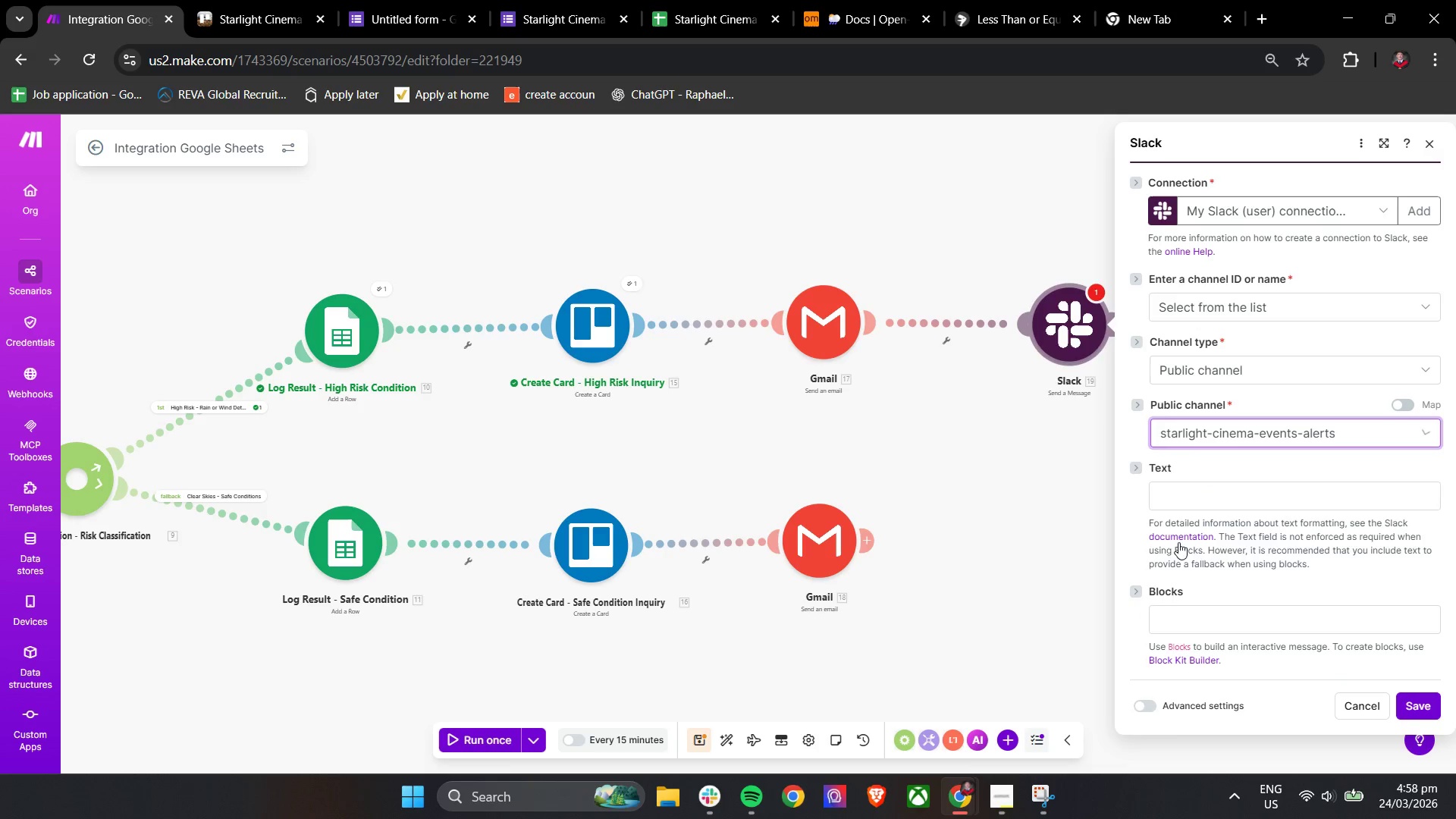 
left_click([1134, 432])
 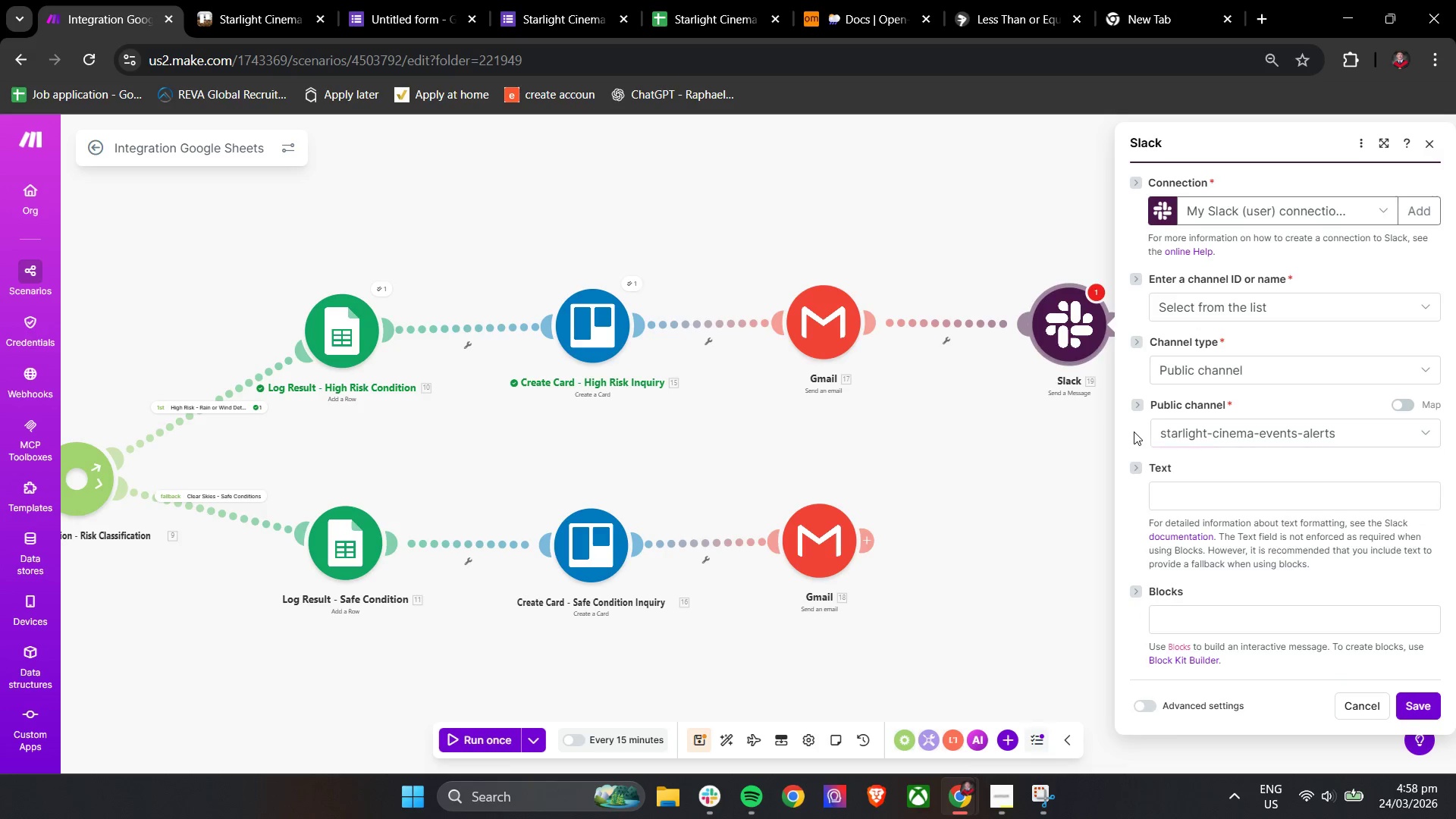 
scroll: coordinate [1134, 431], scroll_direction: down, amount: 1.0
 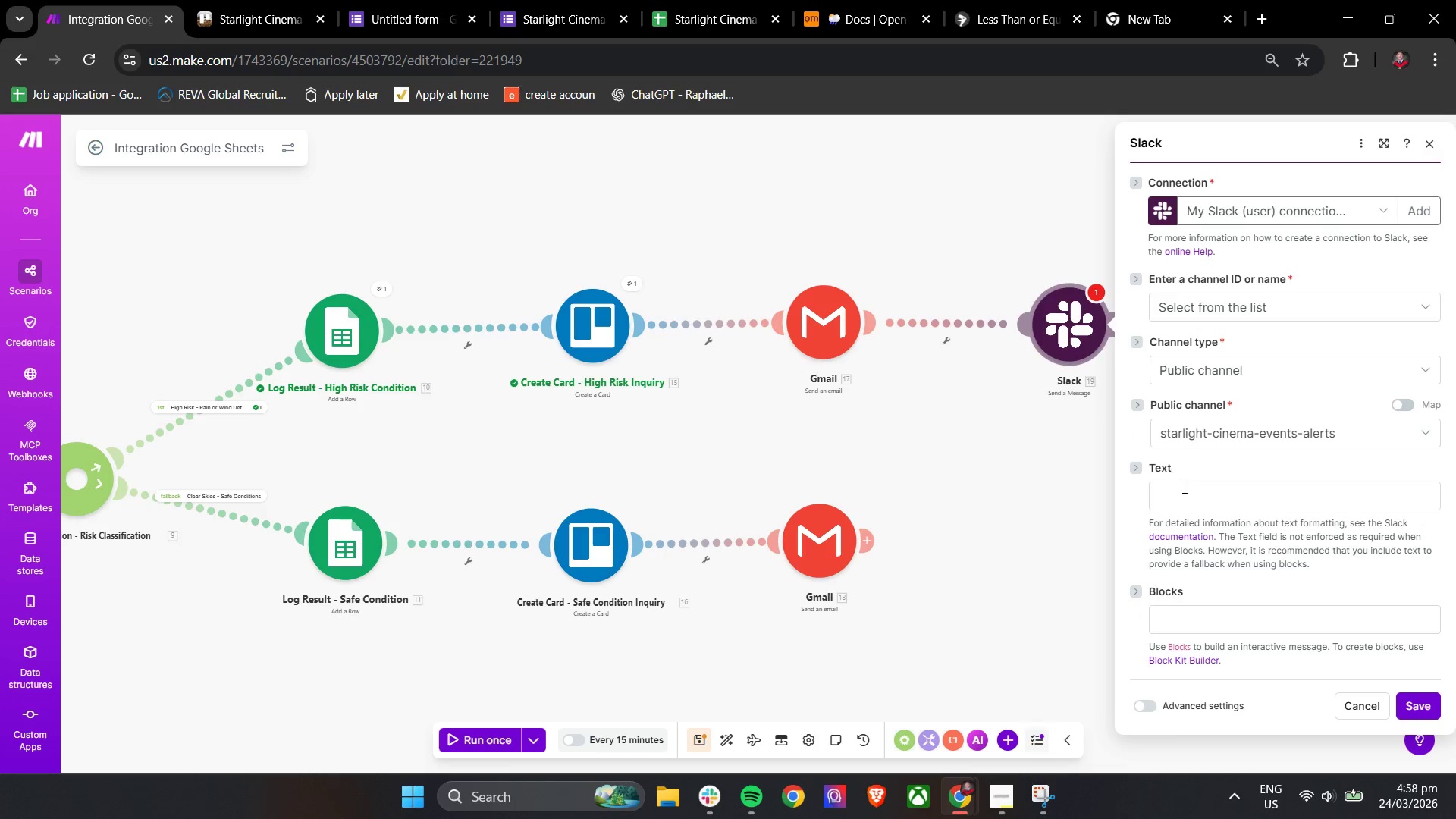 
left_click([1185, 488])
 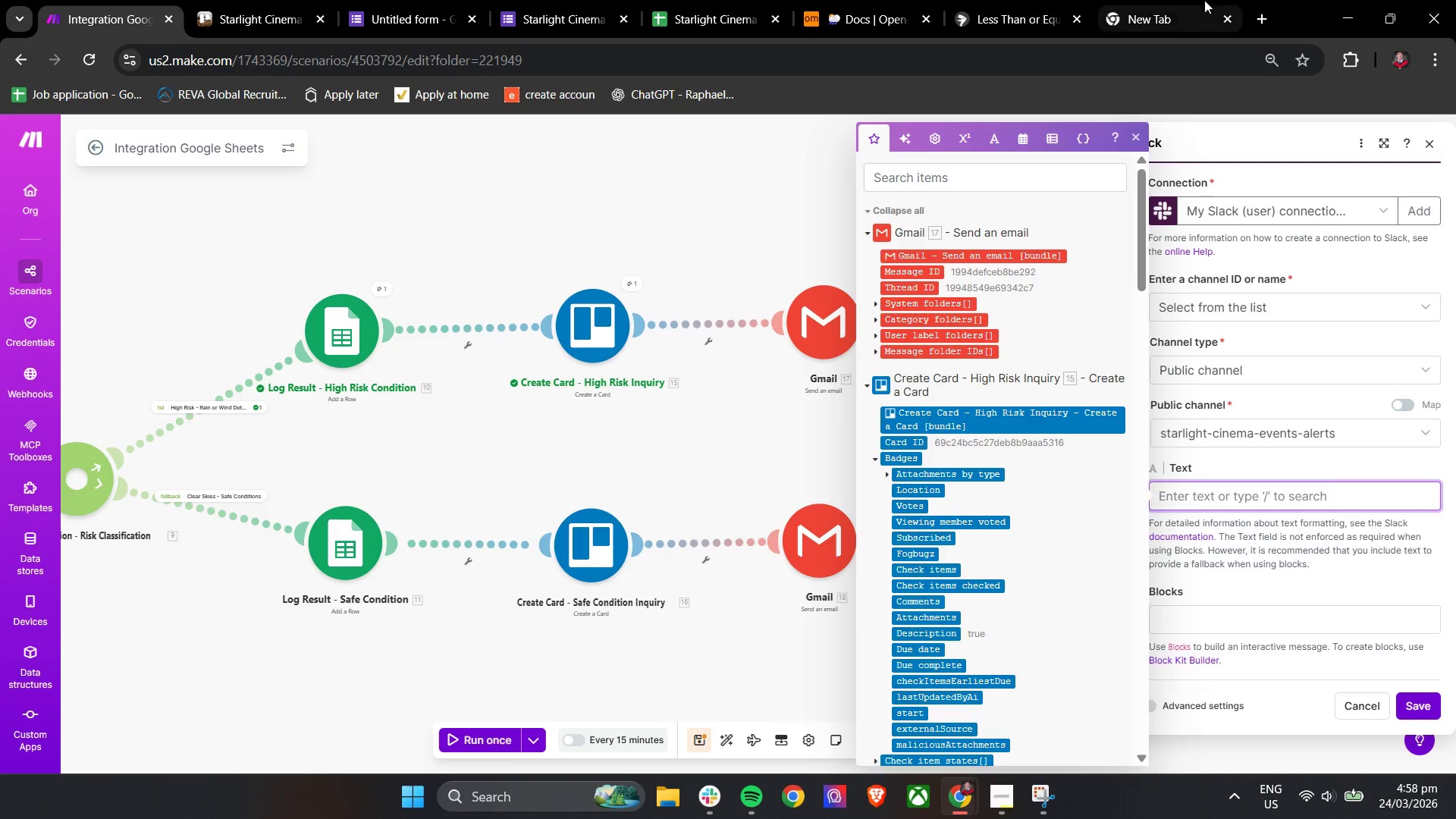 
wait(7.0)
 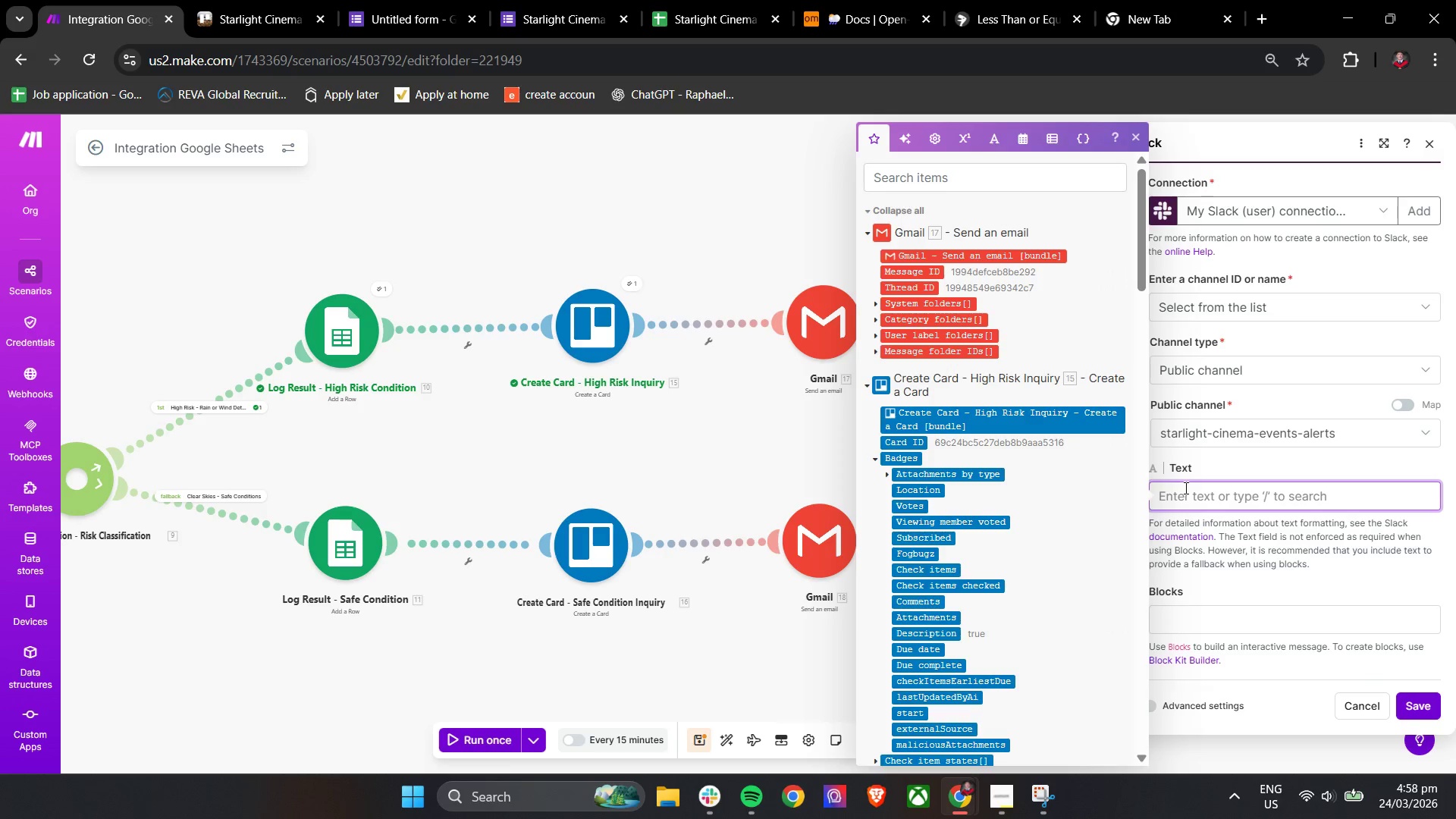 
left_click([1043, 0])
 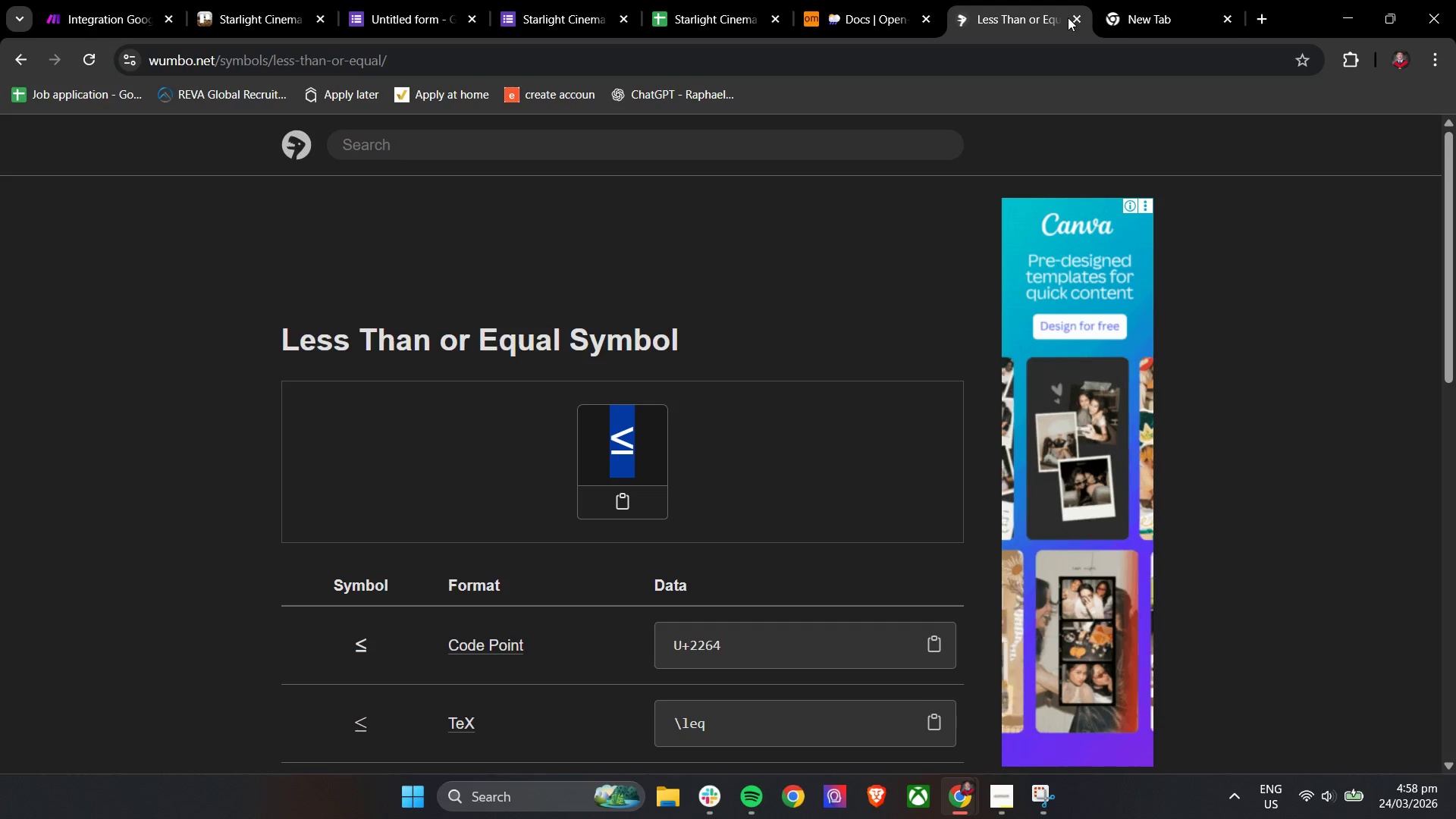 
left_click([1073, 17])
 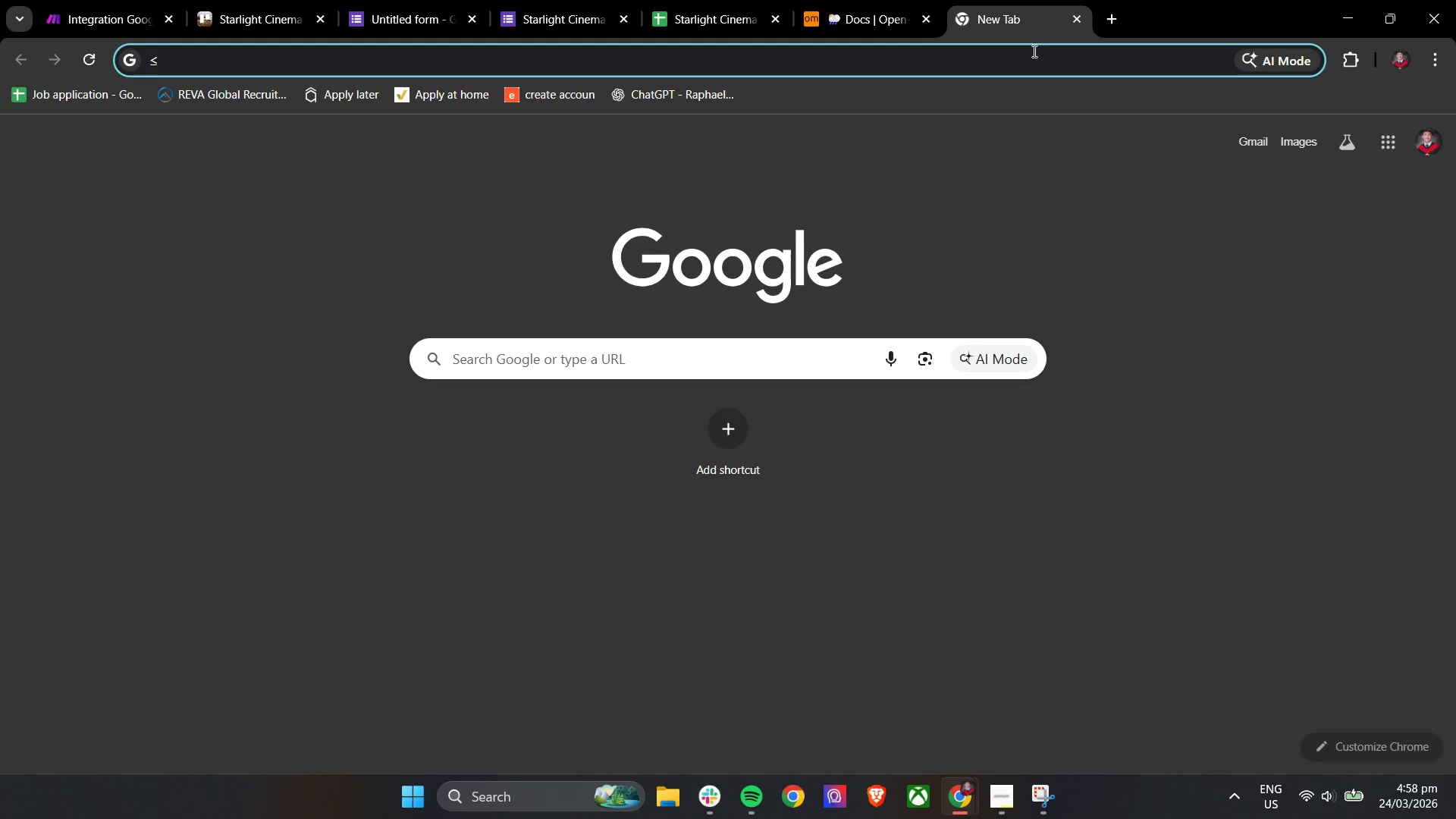 
double_click([1033, 53])
 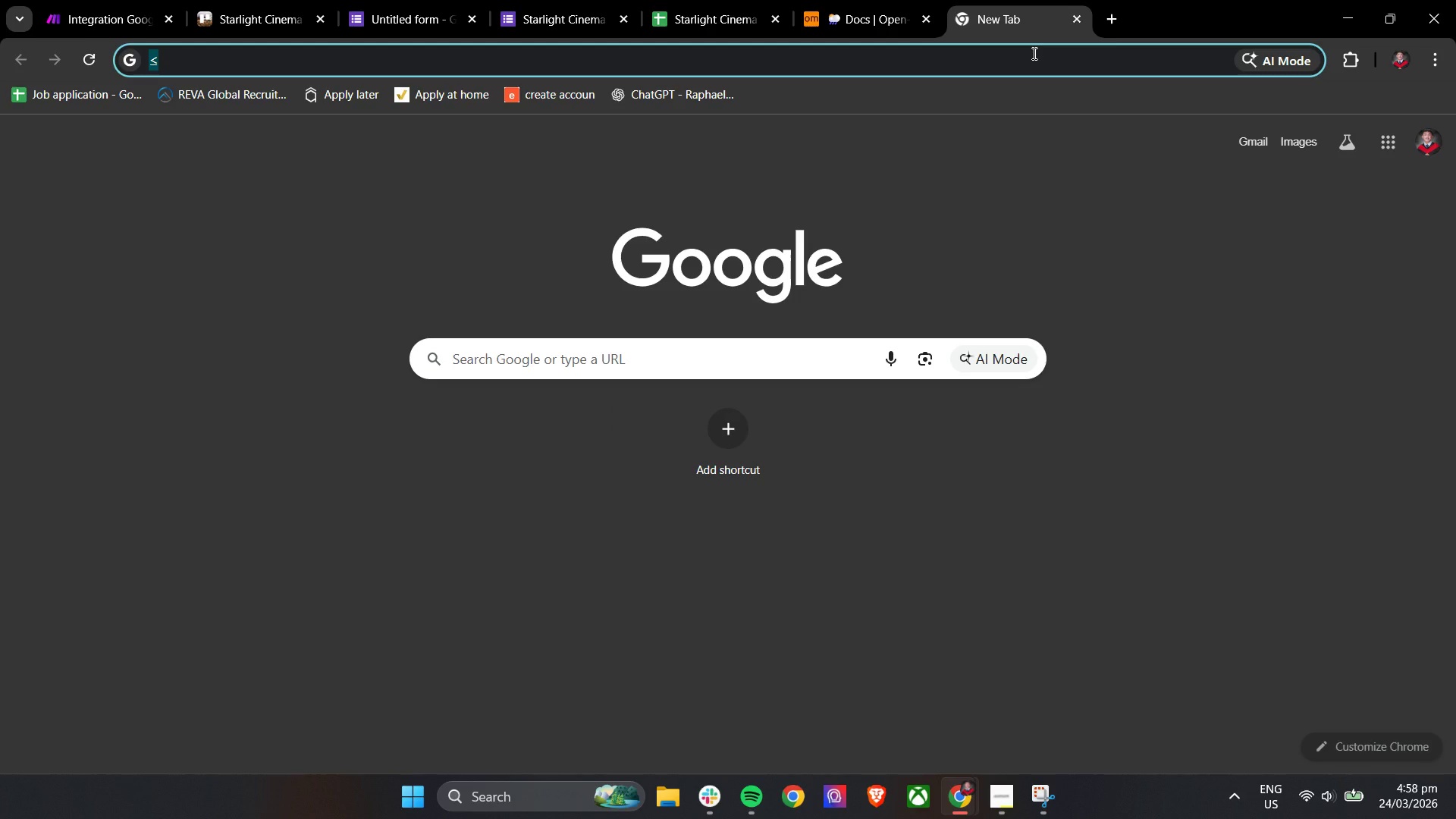 
type(pw)
key(Backspace)
key(Backspace)
type(wa)
key(Backspace)
key(Backspace)
key(Backspace)
key(Backspace)
type(emo)
 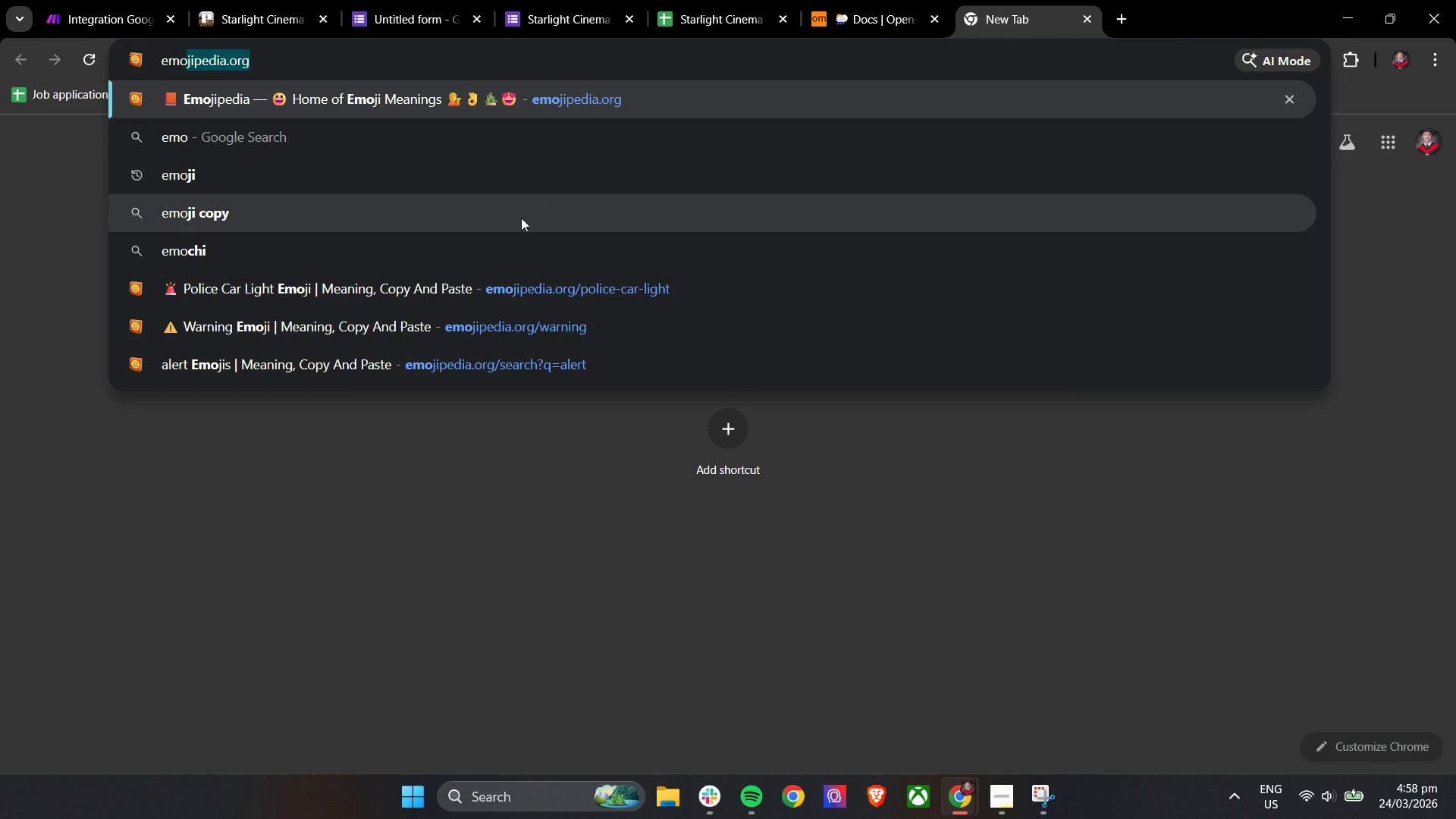 
left_click([473, 283])
 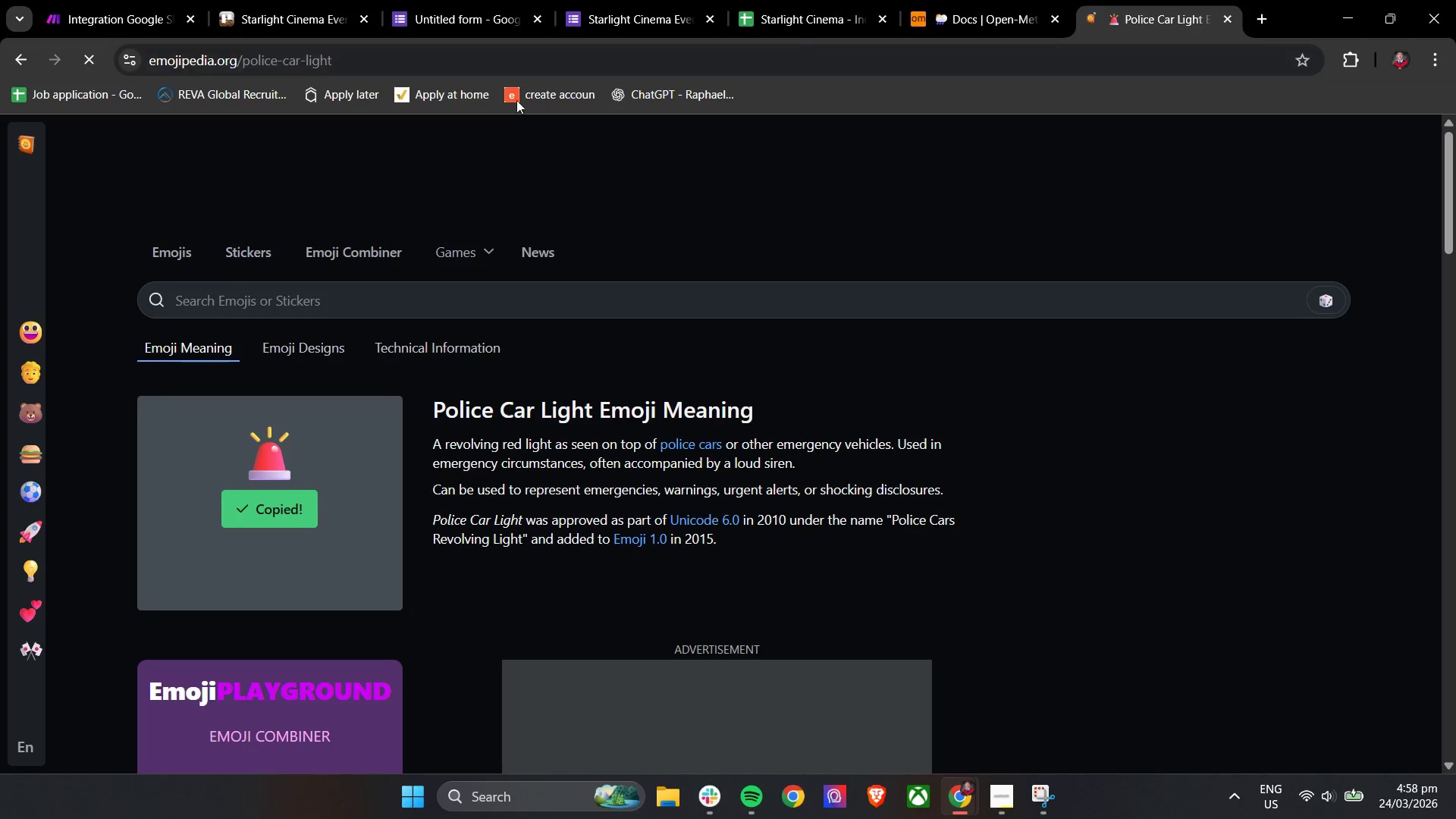 
mouse_move([587, 5])
 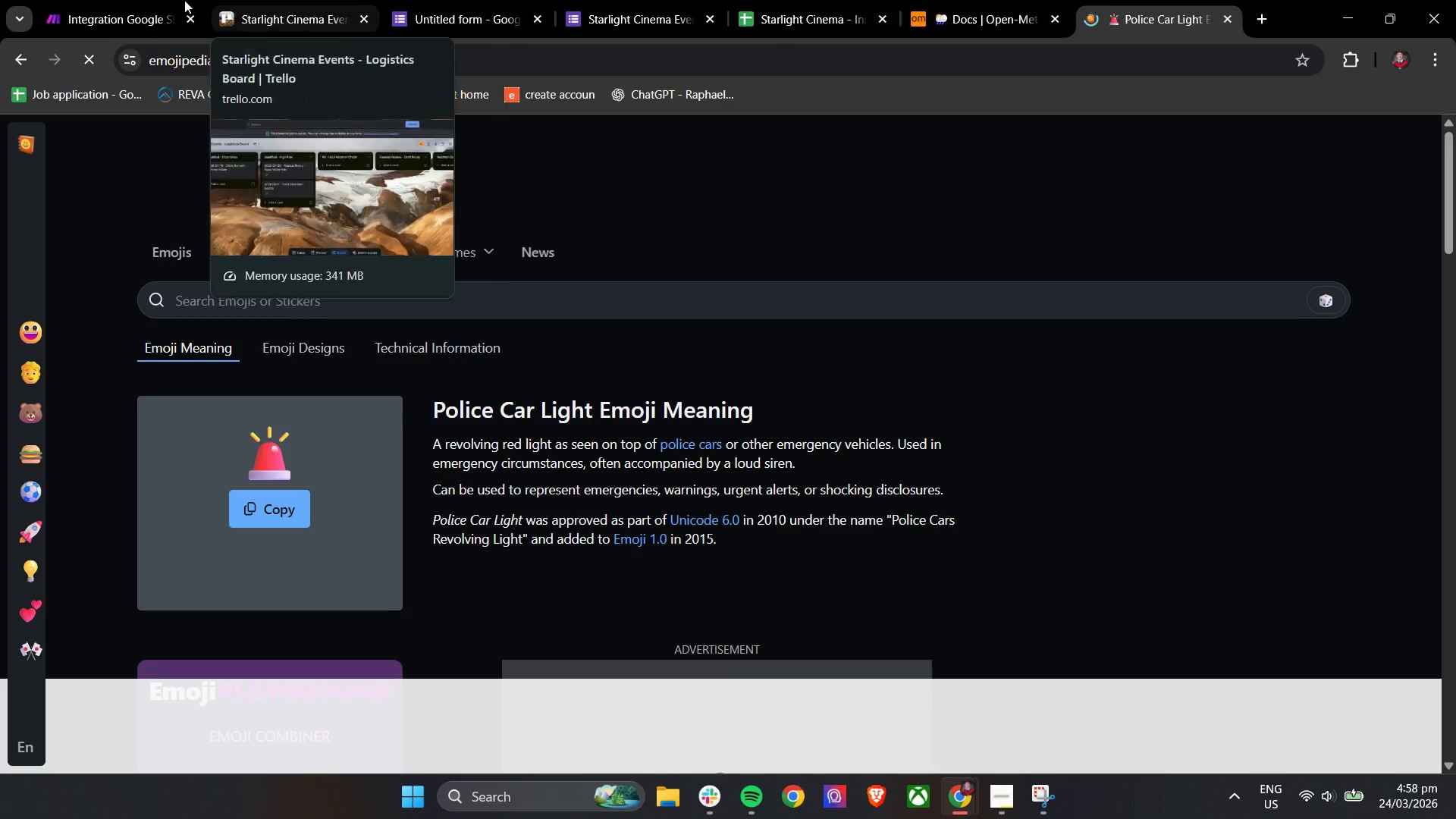 
left_click([127, 0])
 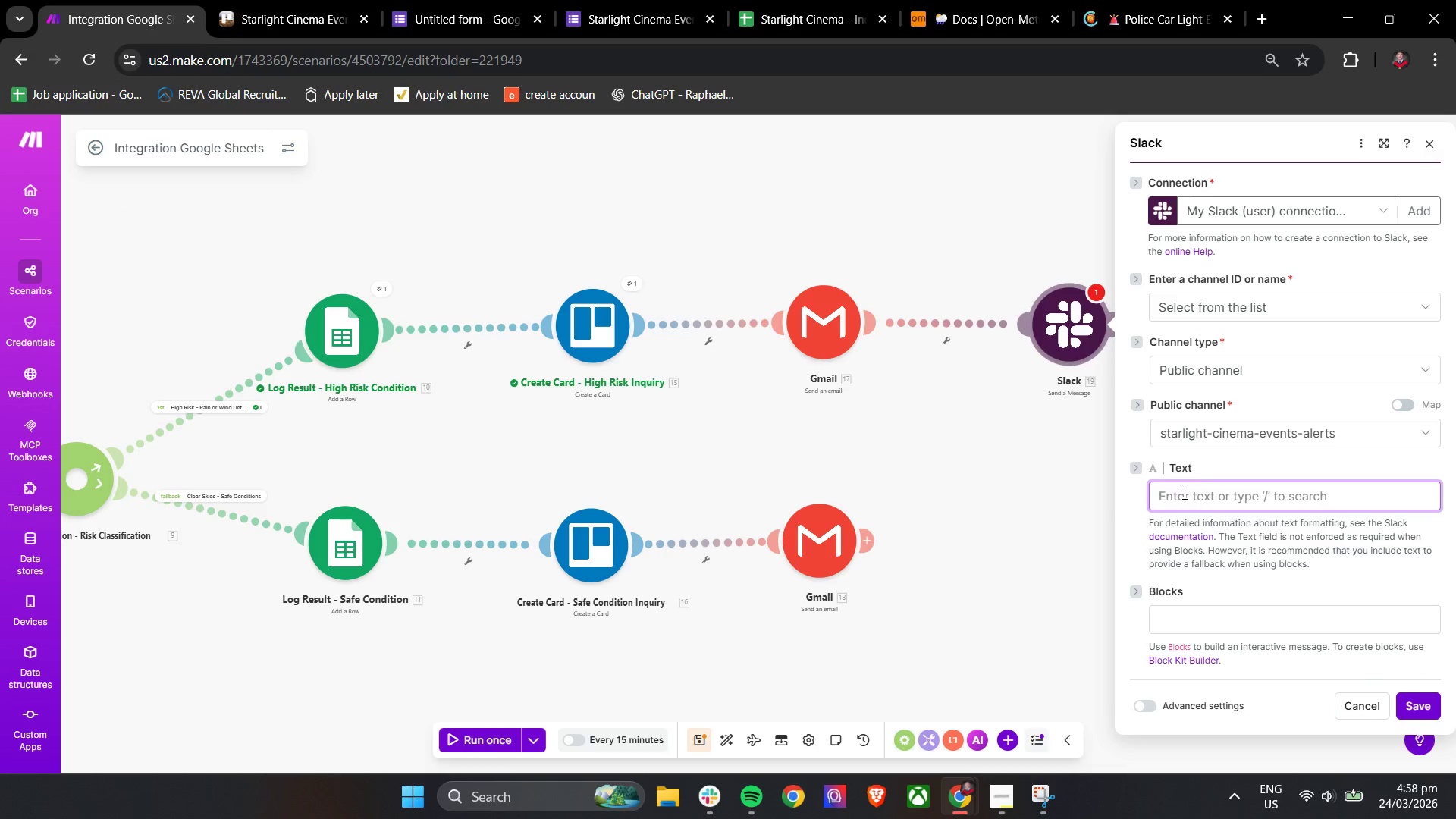 
left_click([1199, 490])
 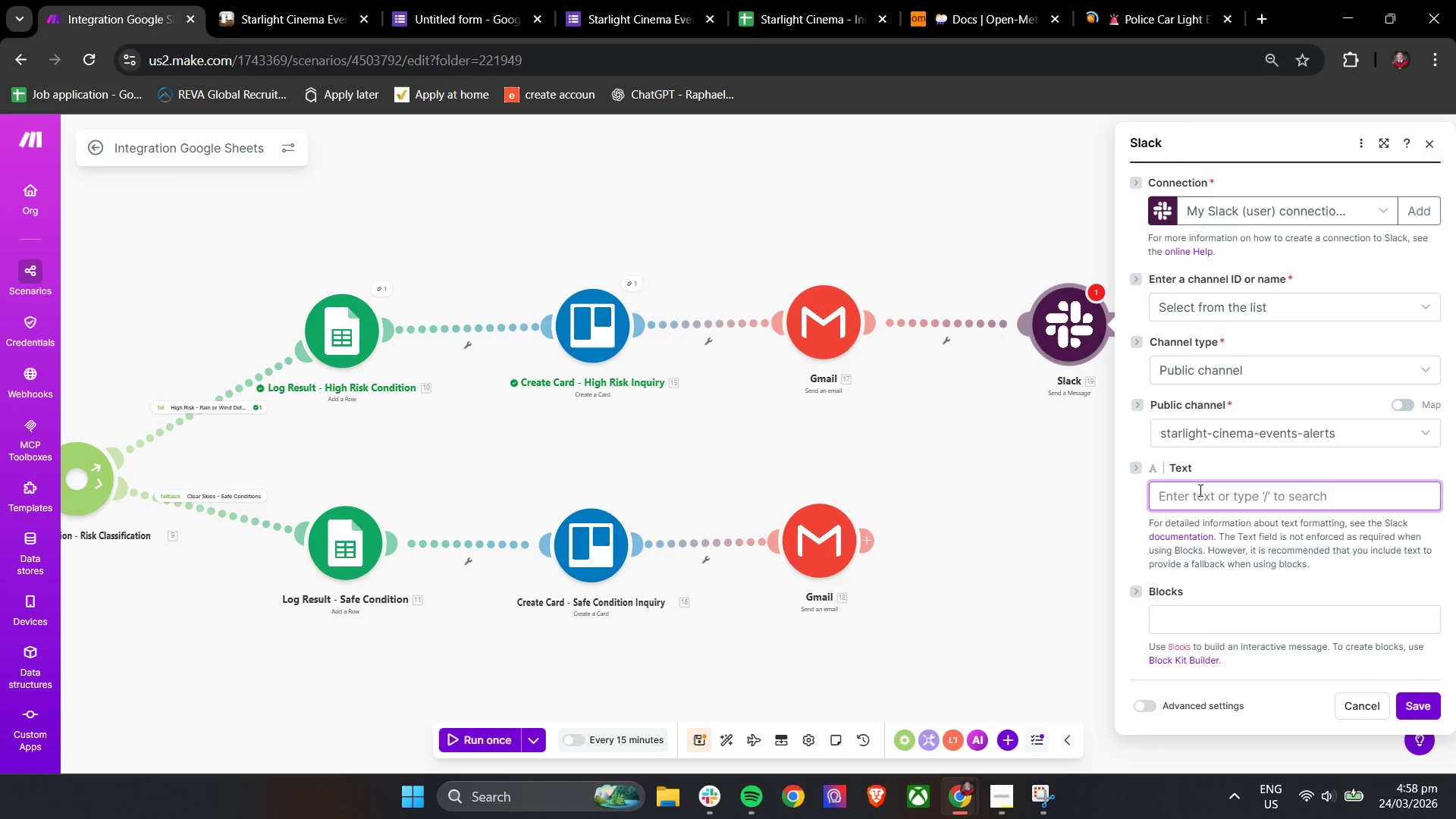 
key(Control+V)
 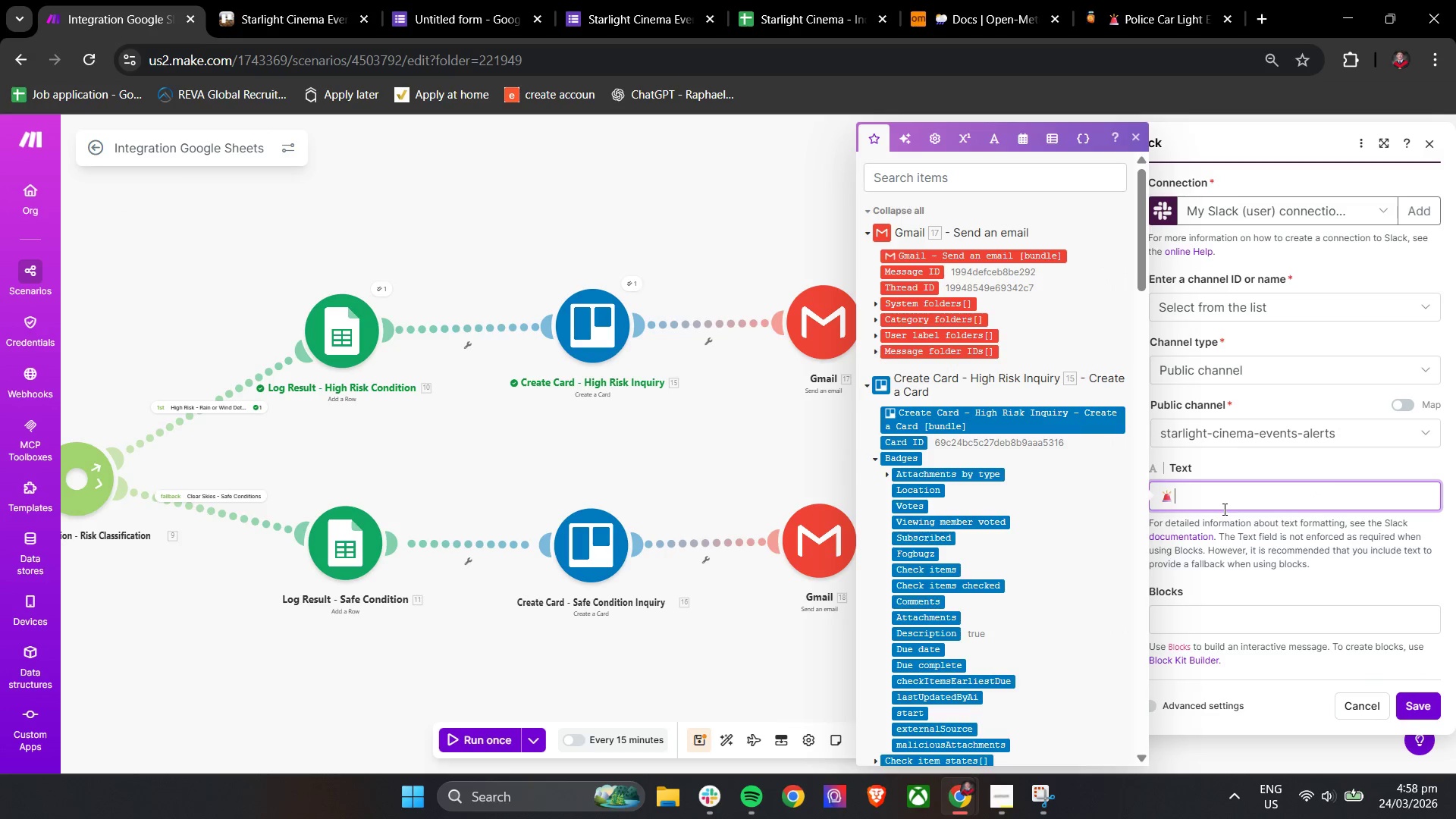 
type( HIGH RISK EVENT)
 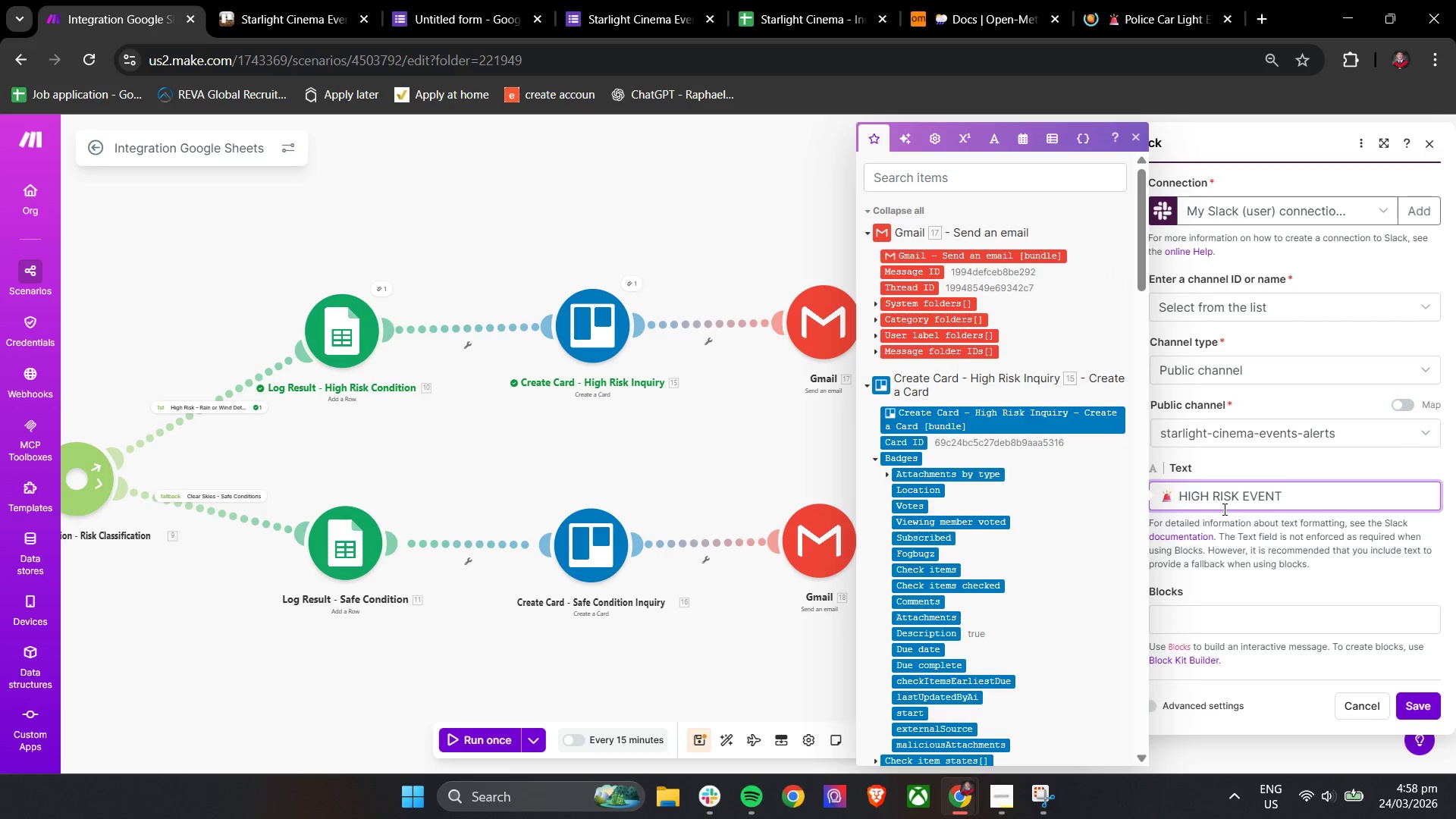 
key(Enter)
 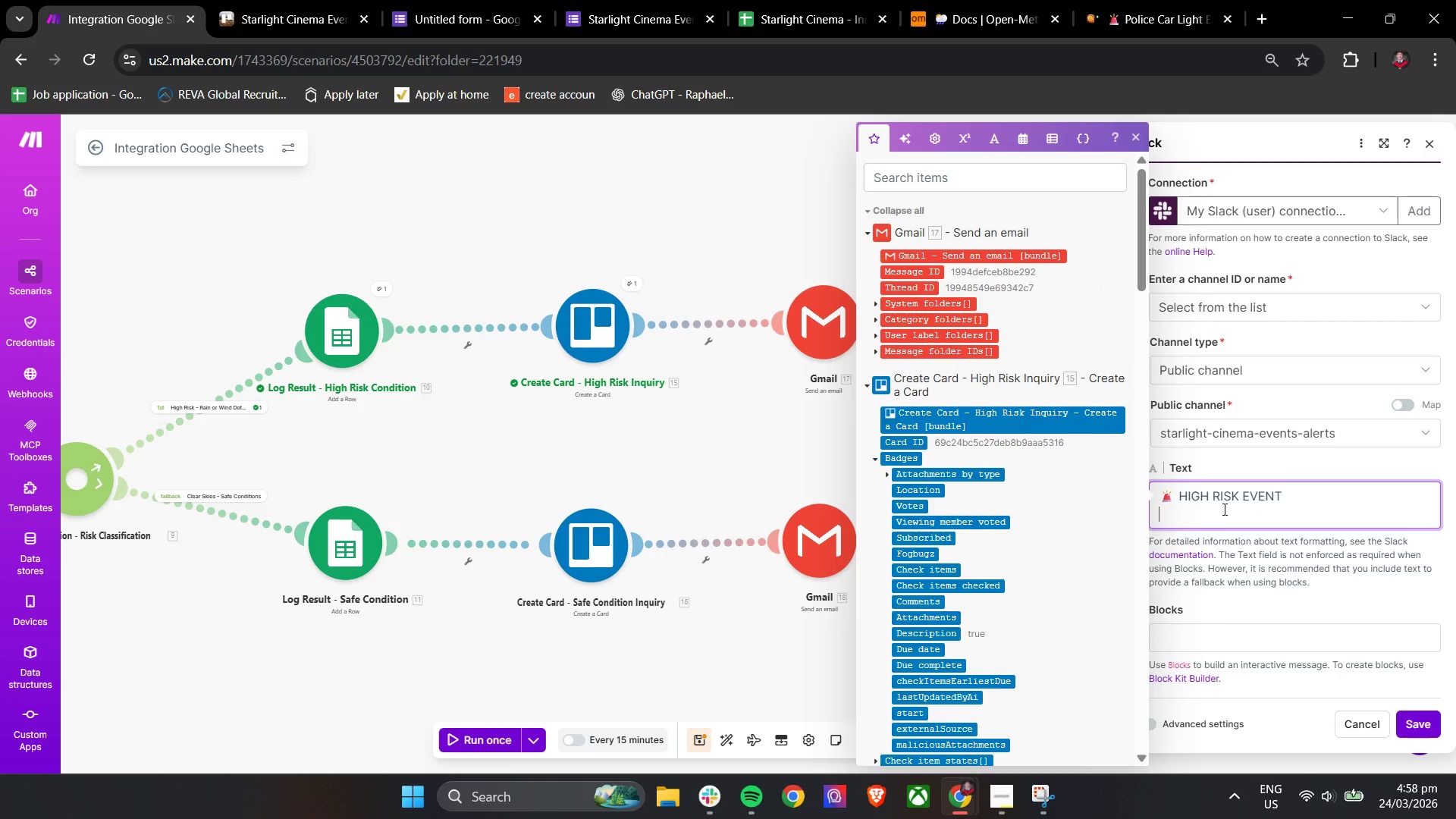 
key(Enter)
 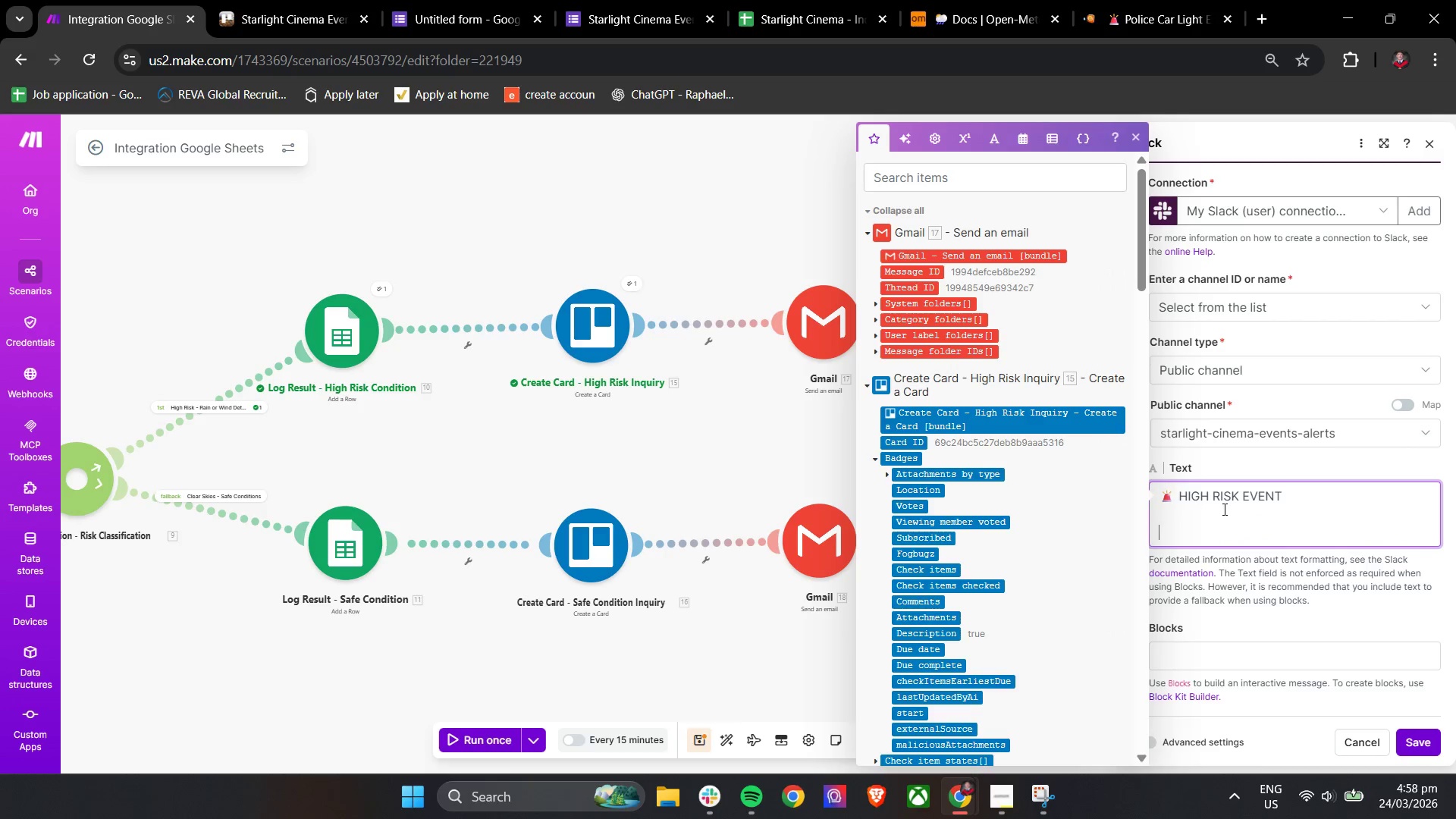 
type(Clien)
 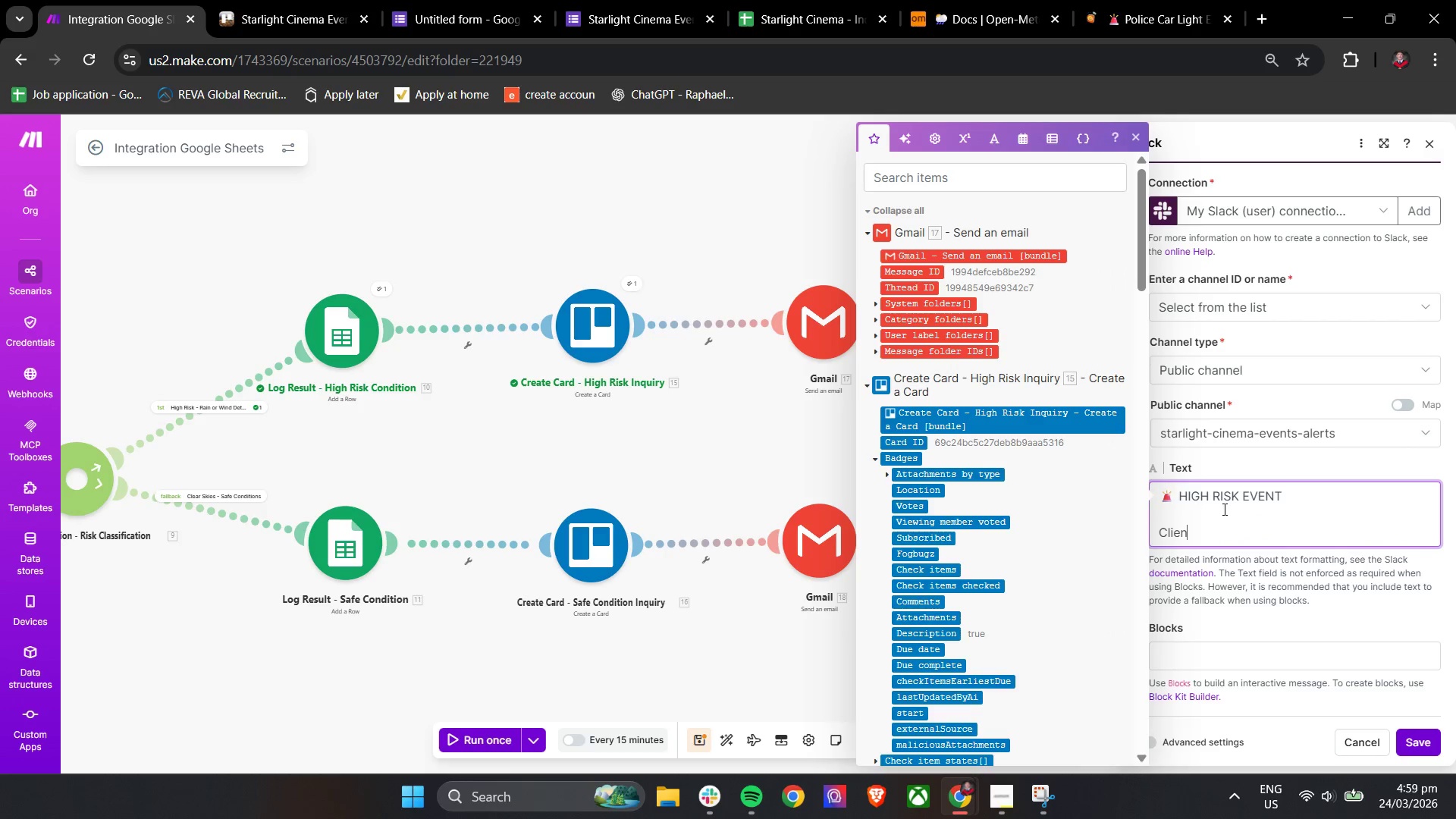 
left_click([1385, 143])
 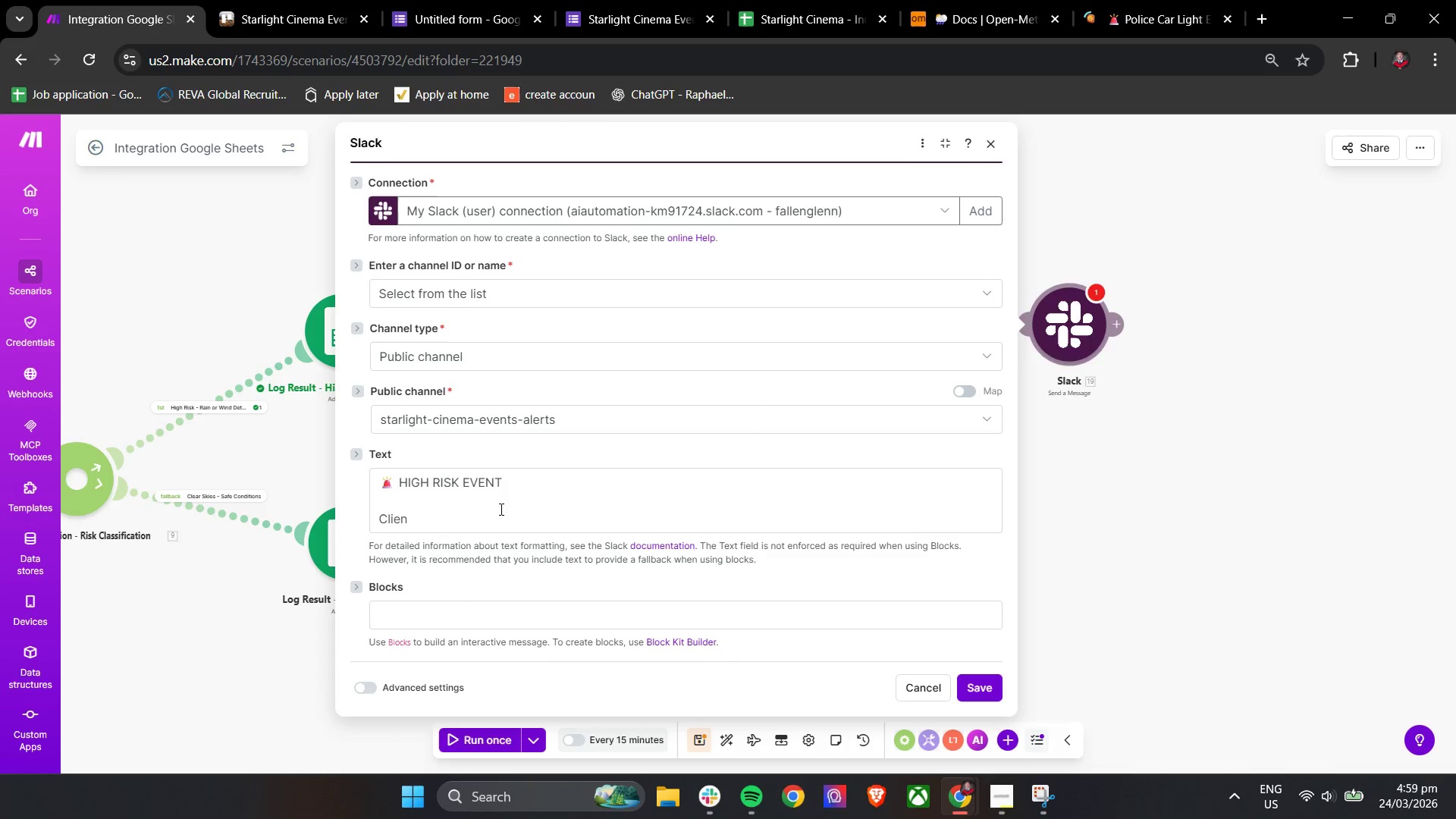 
double_click([483, 523])
 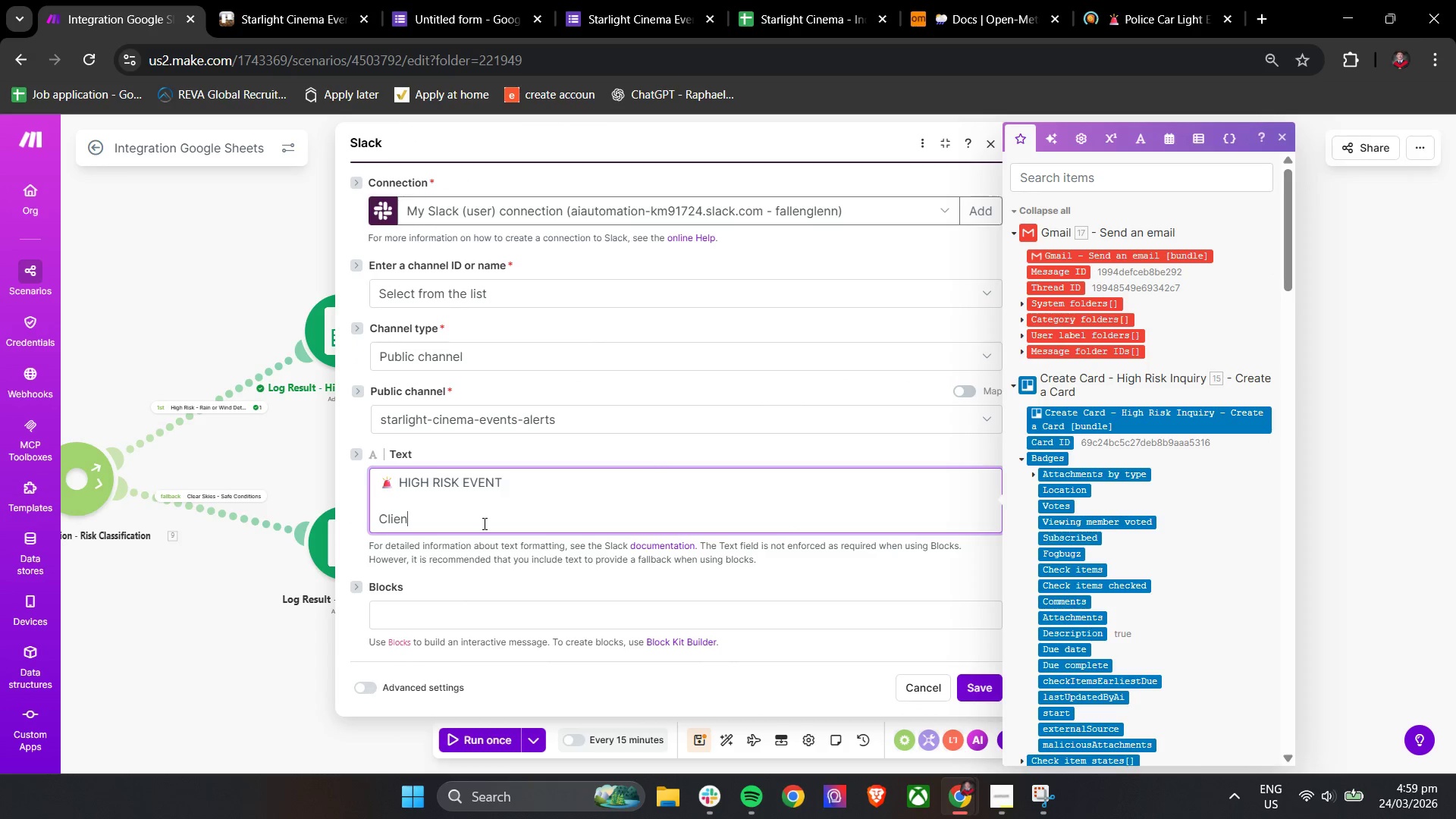 
key(T)
 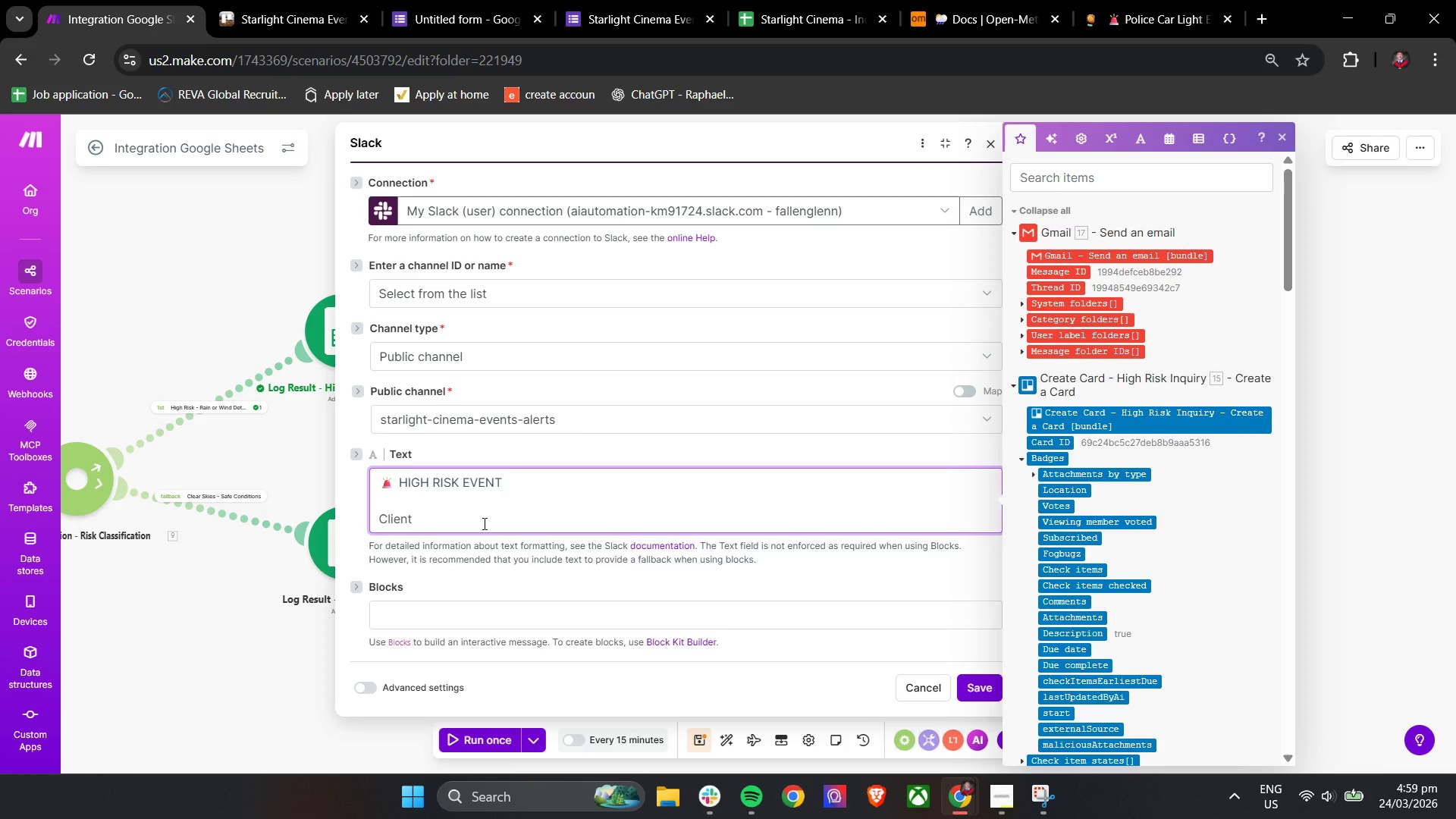 
key(Shift+Semicolon)
 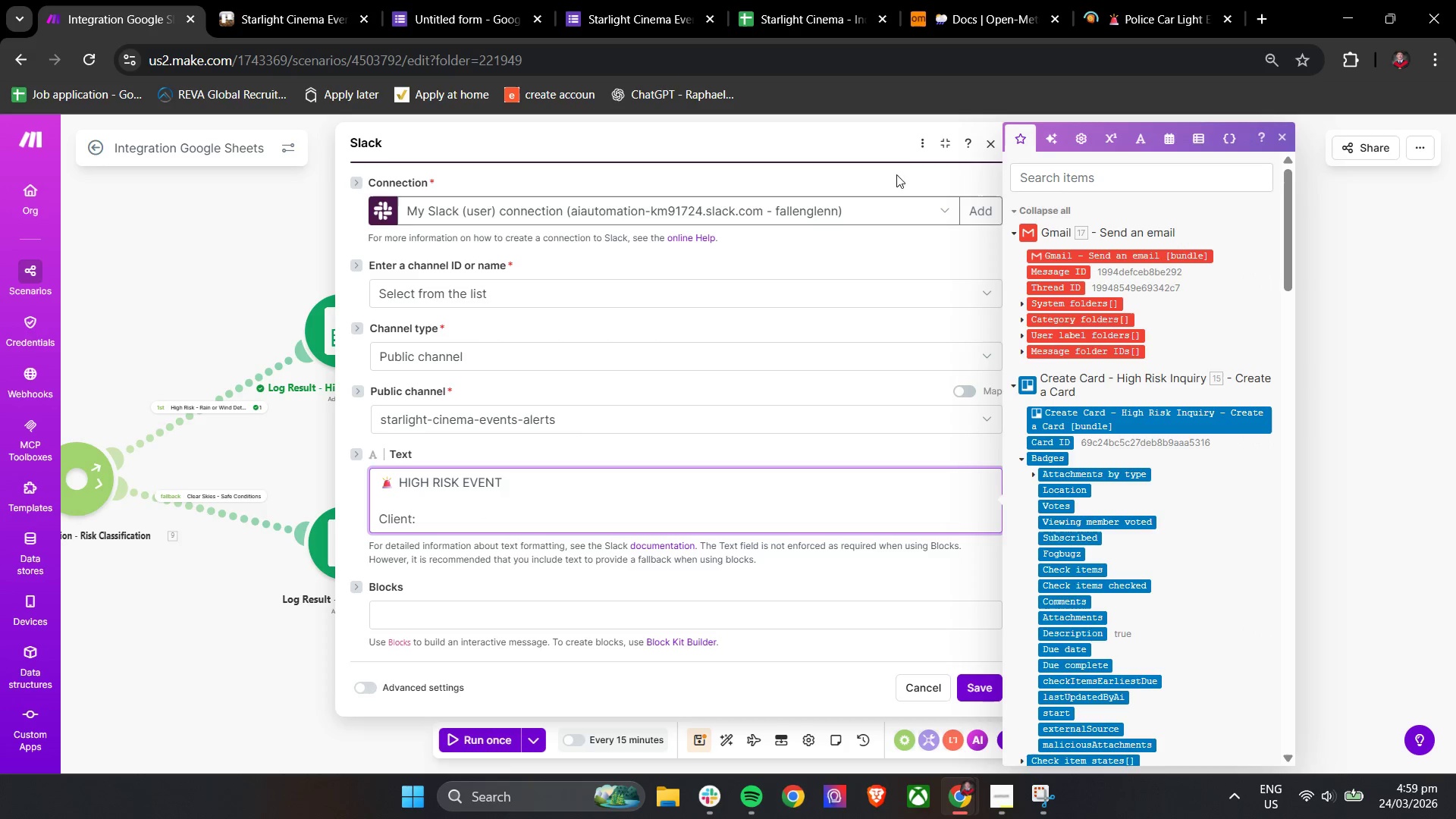 
left_click([1025, 207])
 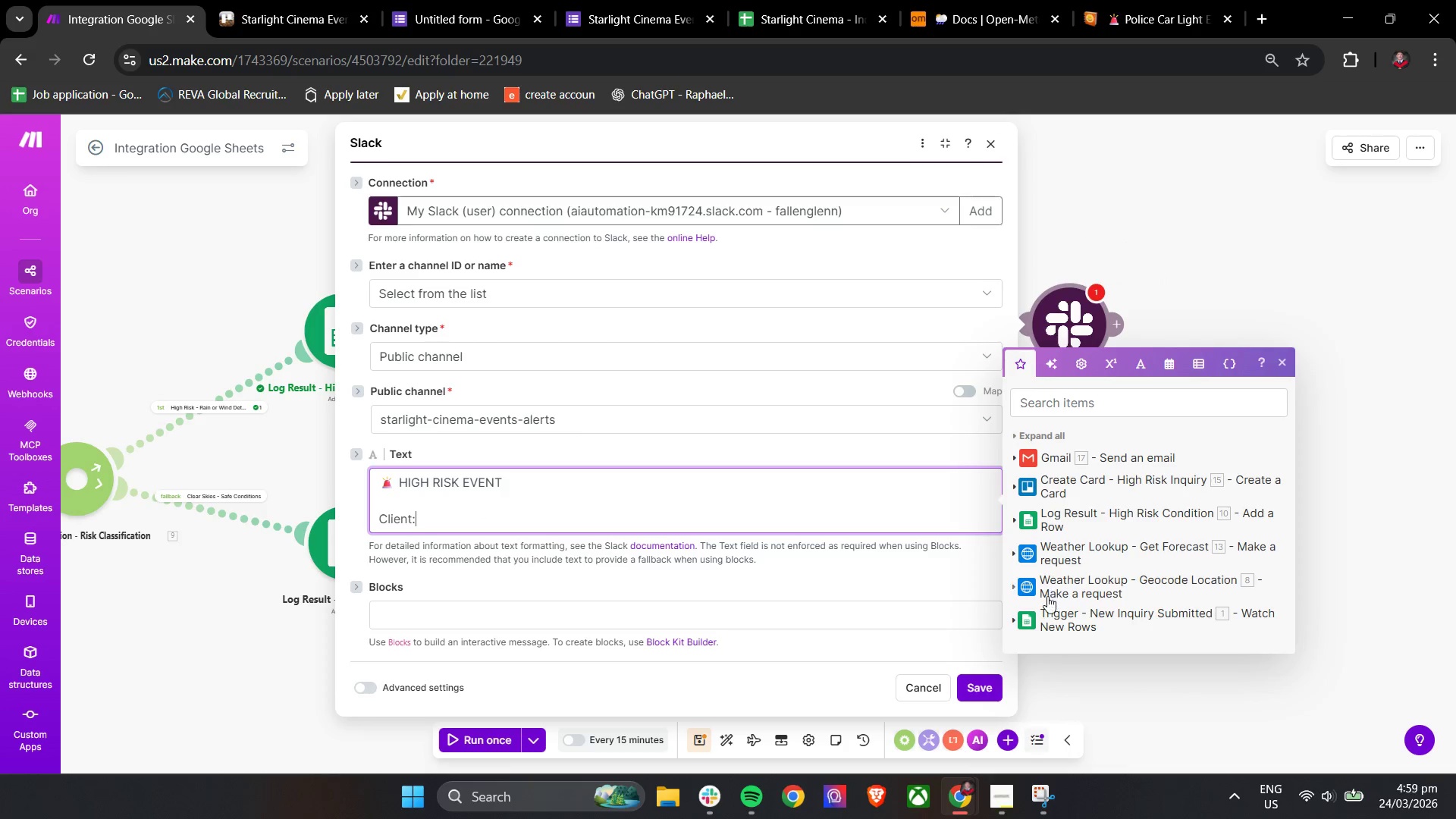 
left_click([1043, 618])
 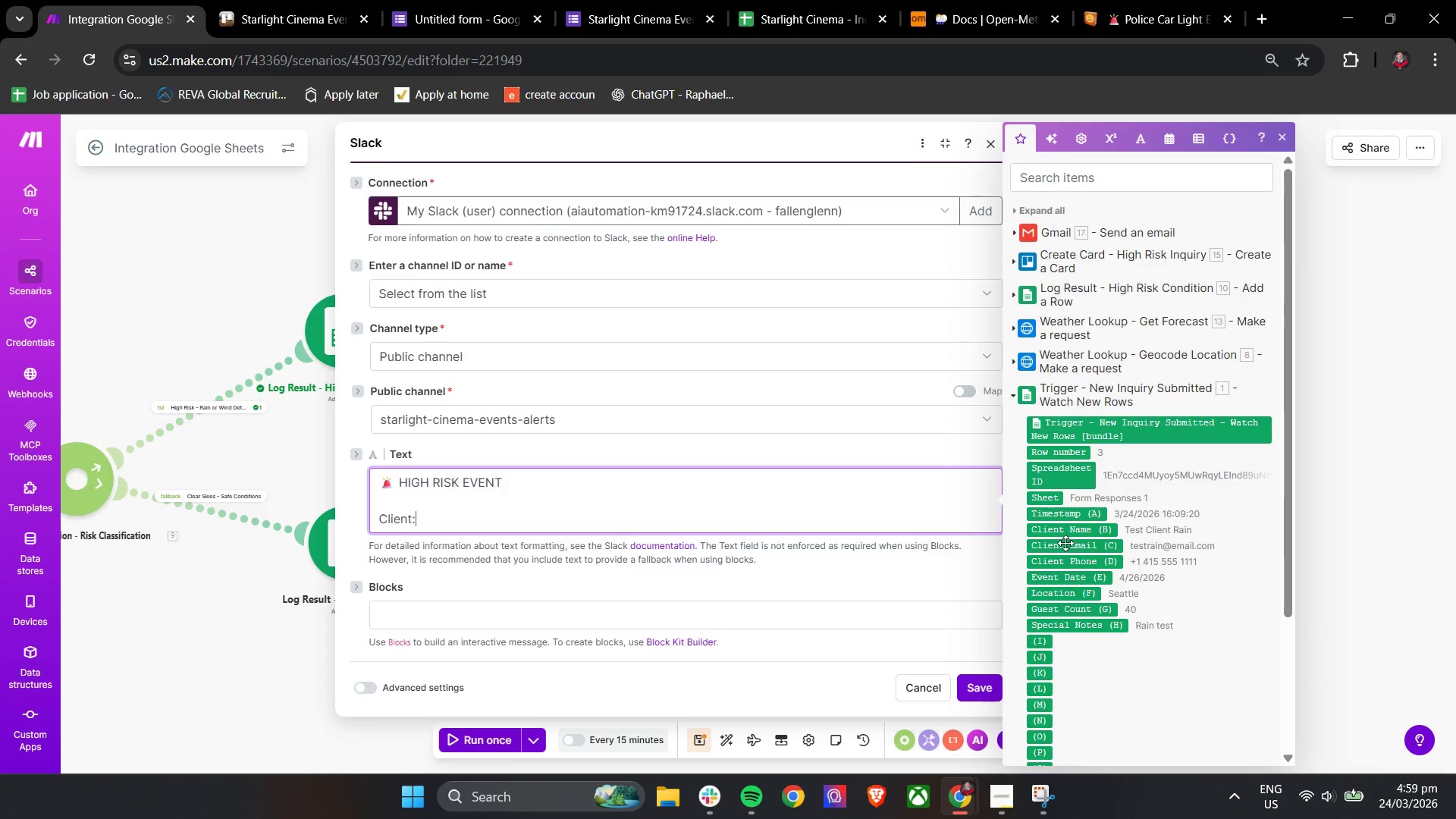 
left_click([1074, 532])
 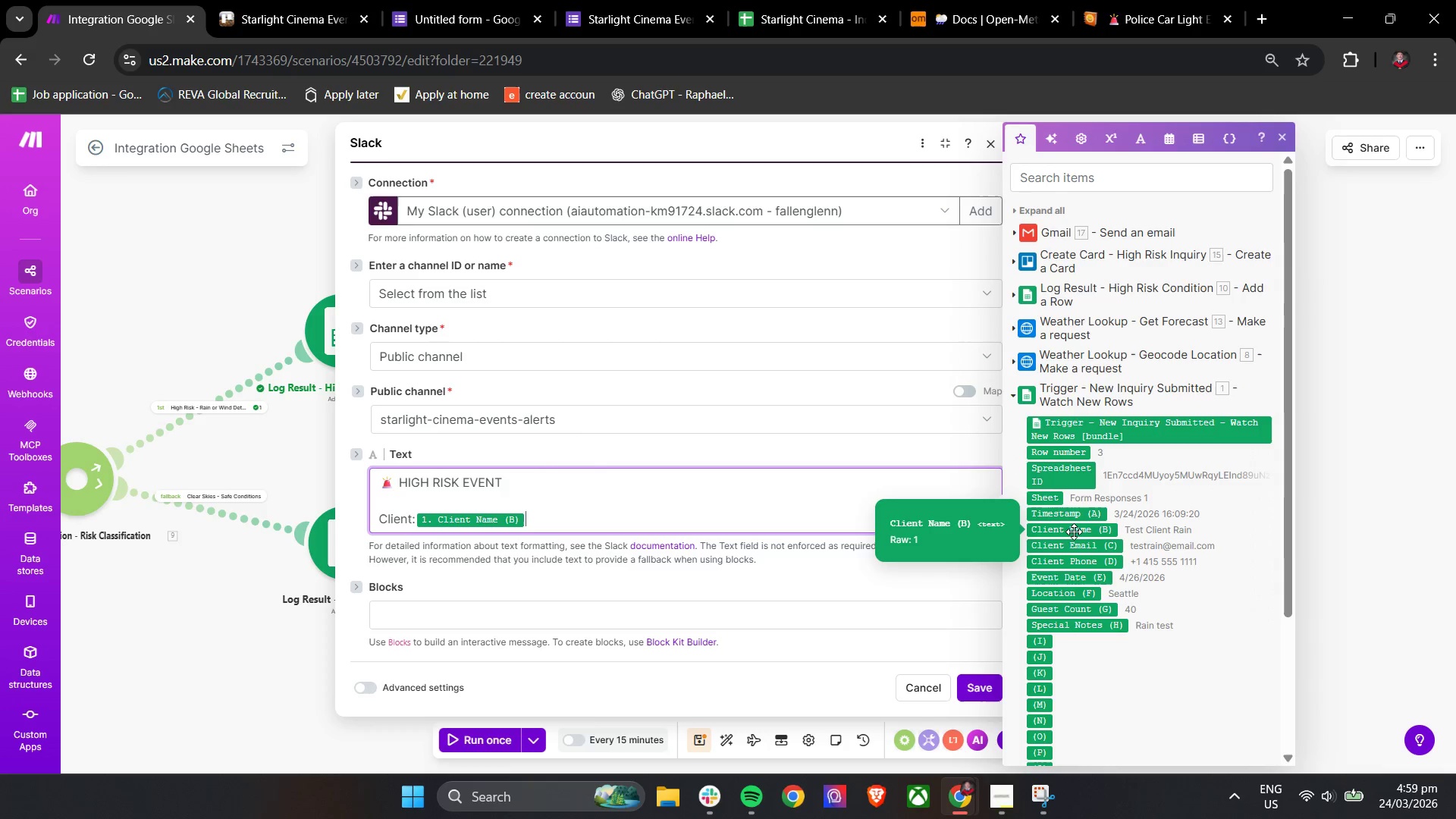 
key(Enter)
 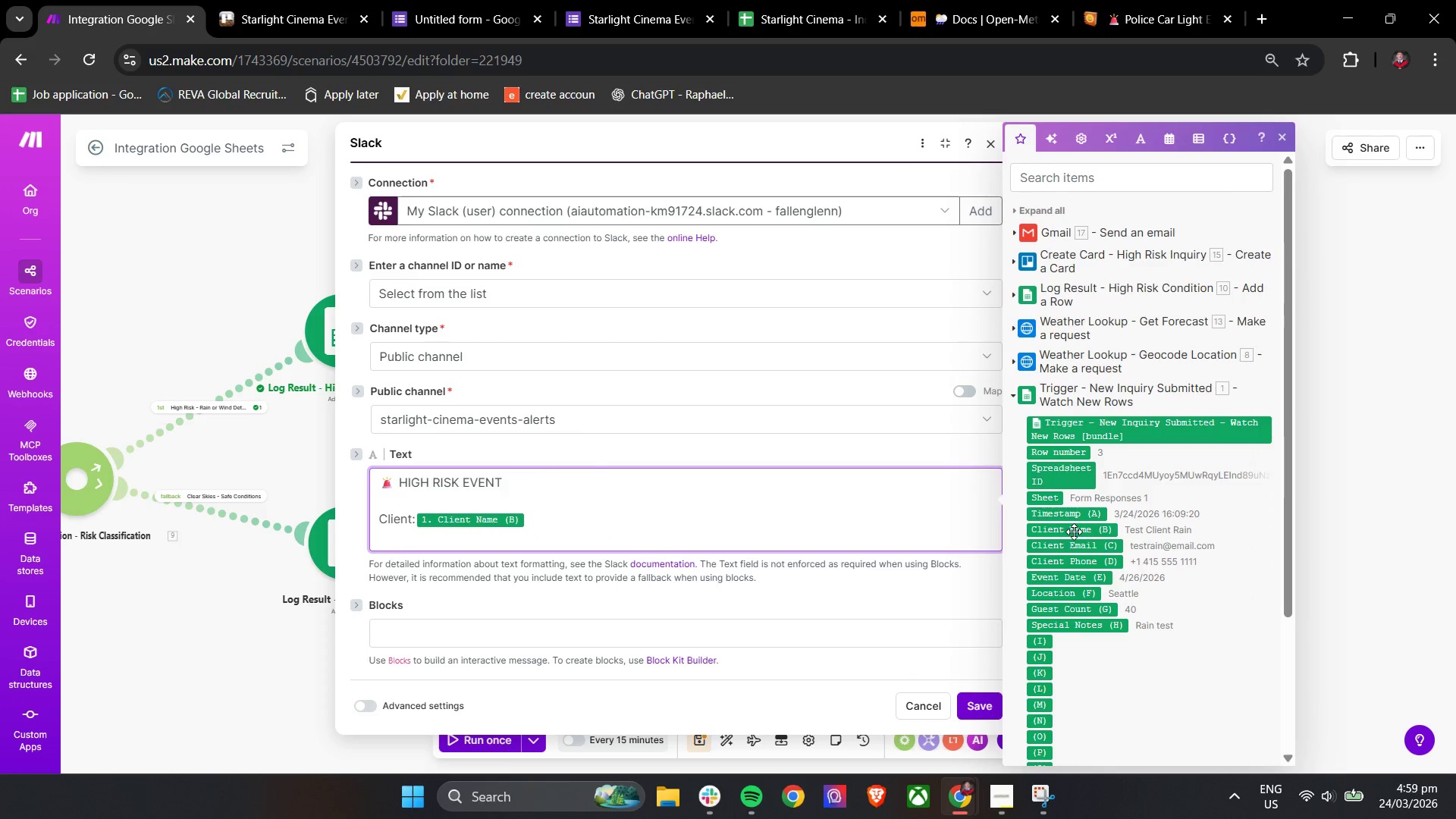 
type(Event Date: )
 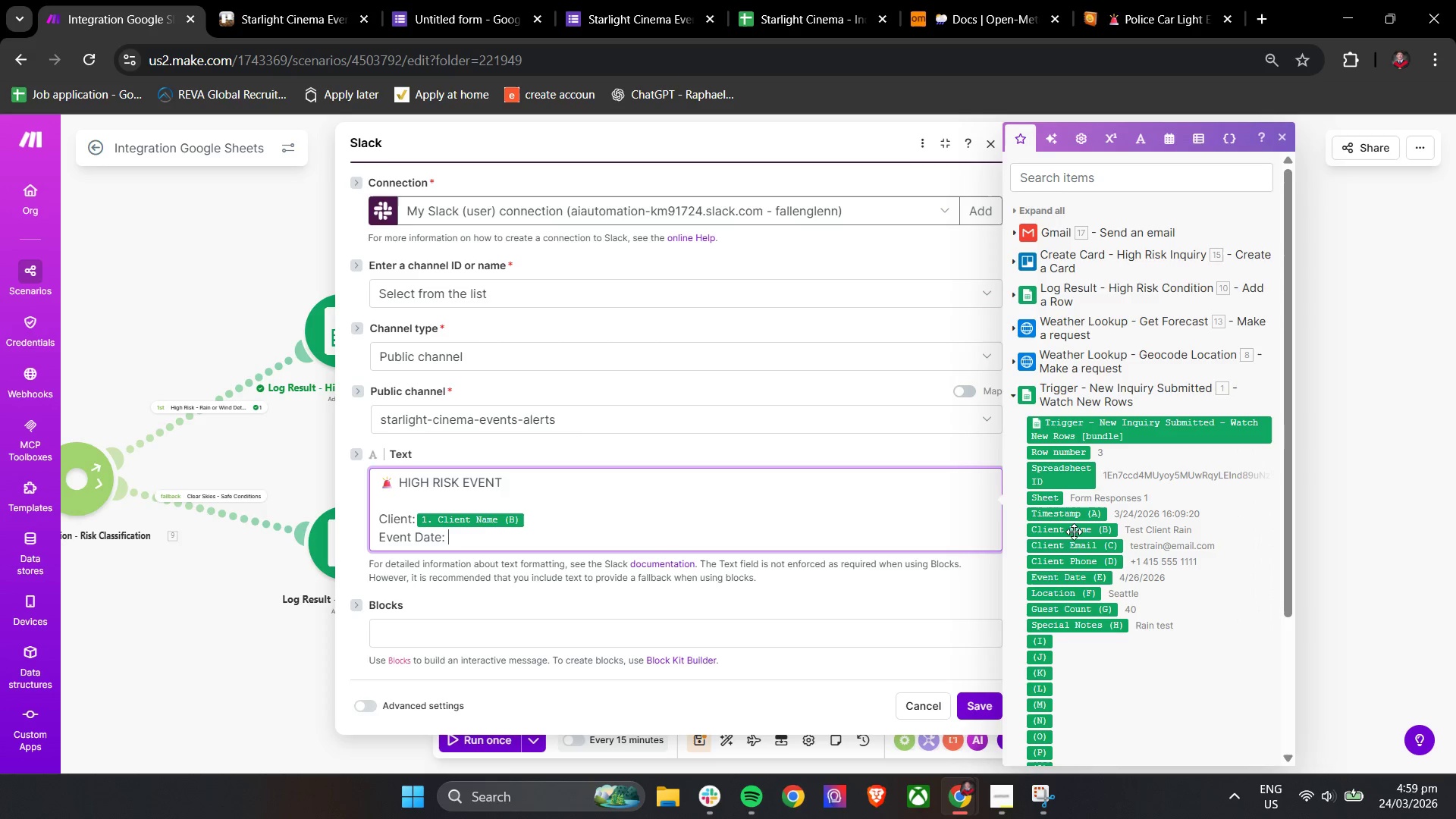 
left_click([1088, 585])
 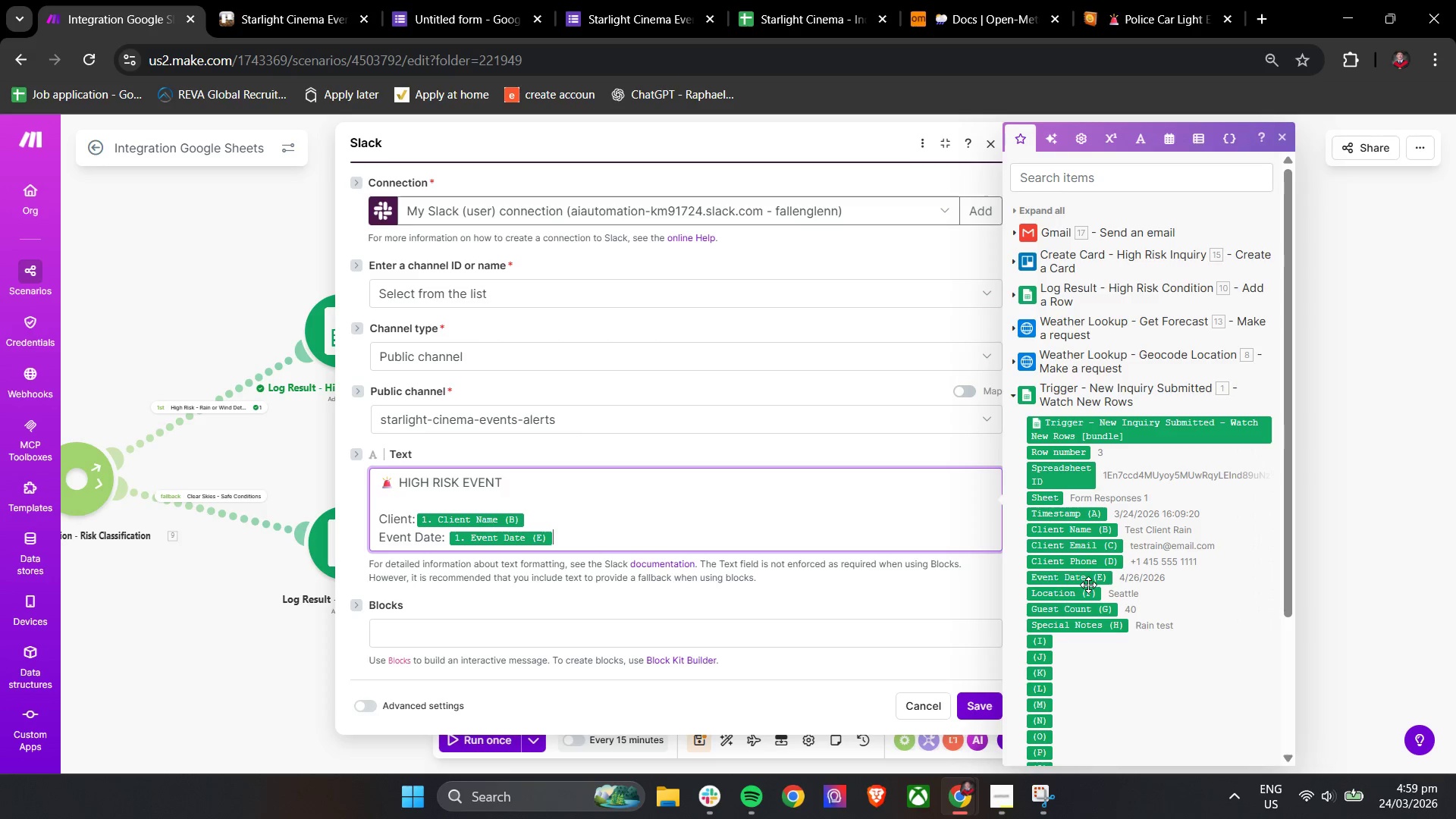 
key(Enter)
 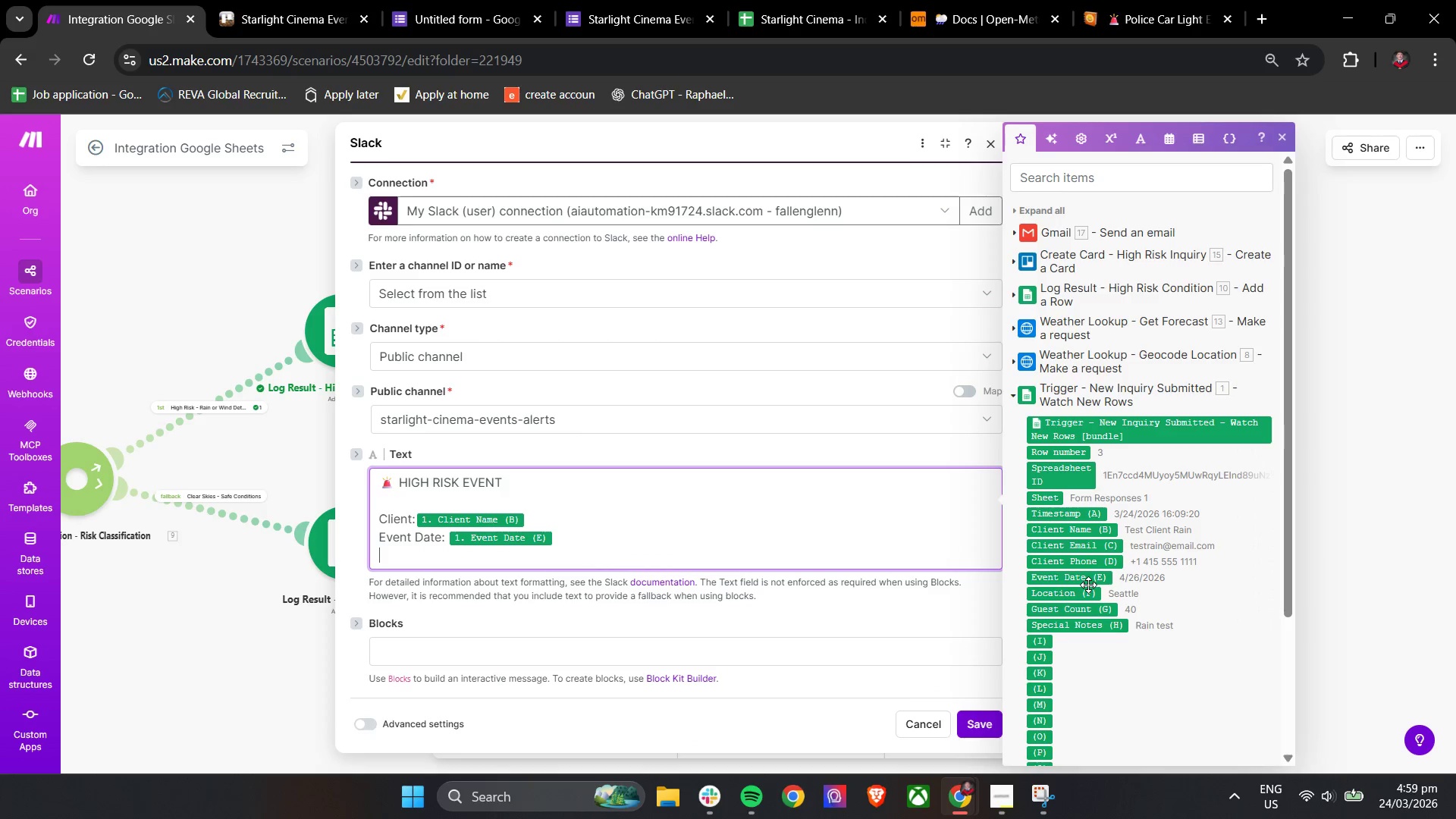 
type(Location: )
 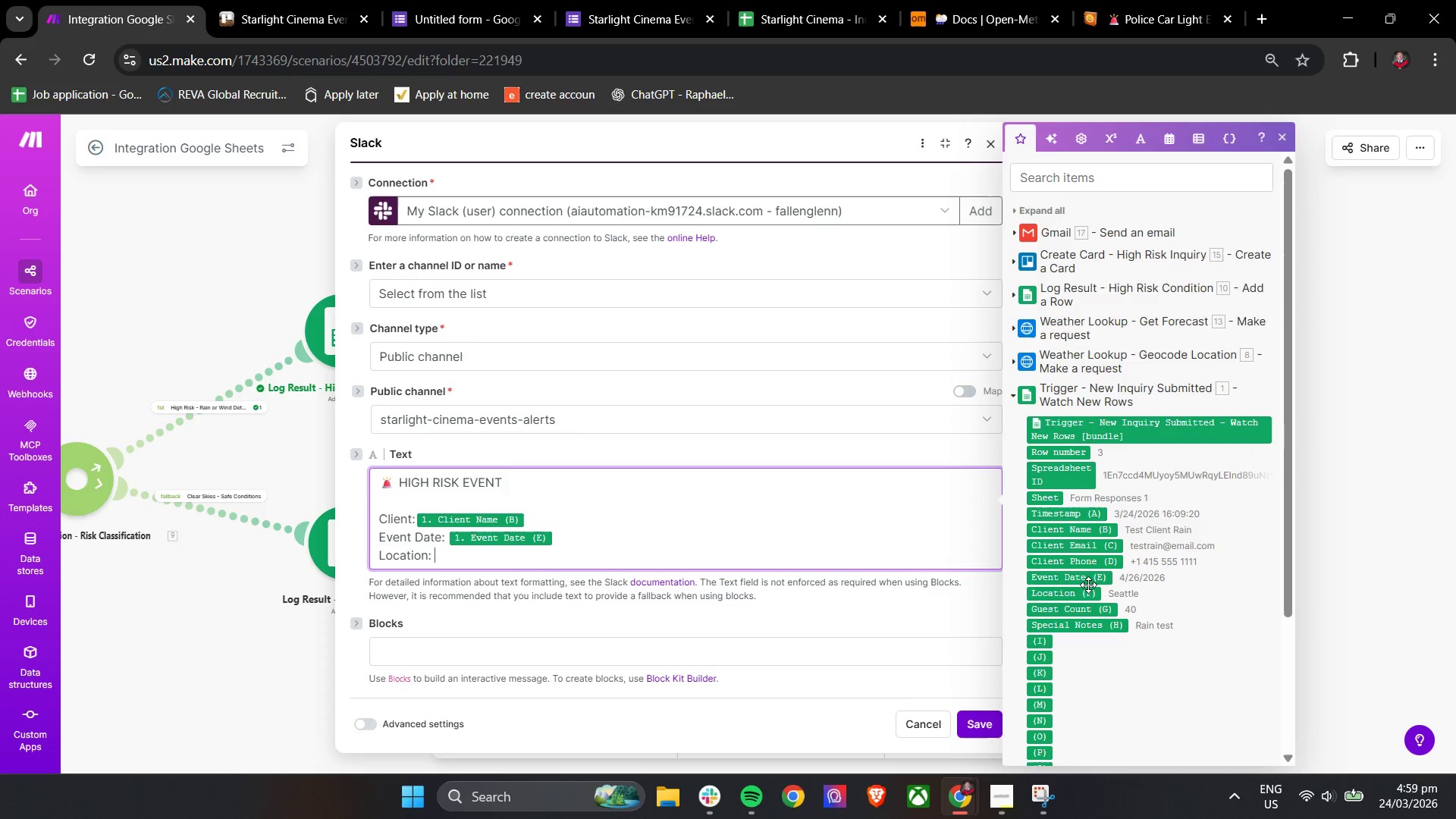 
left_click([1088, 591])
 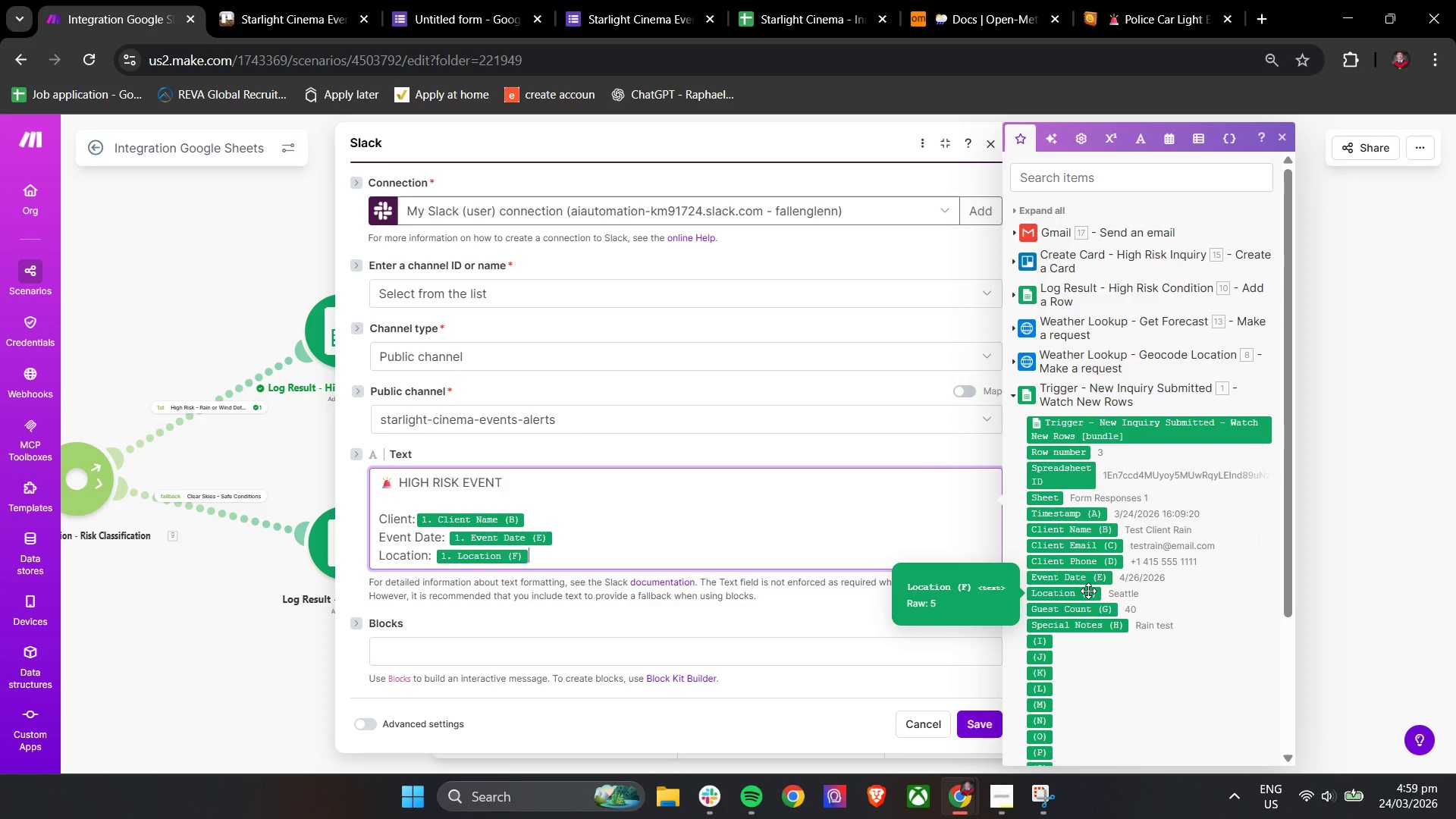 
key(Enter)
 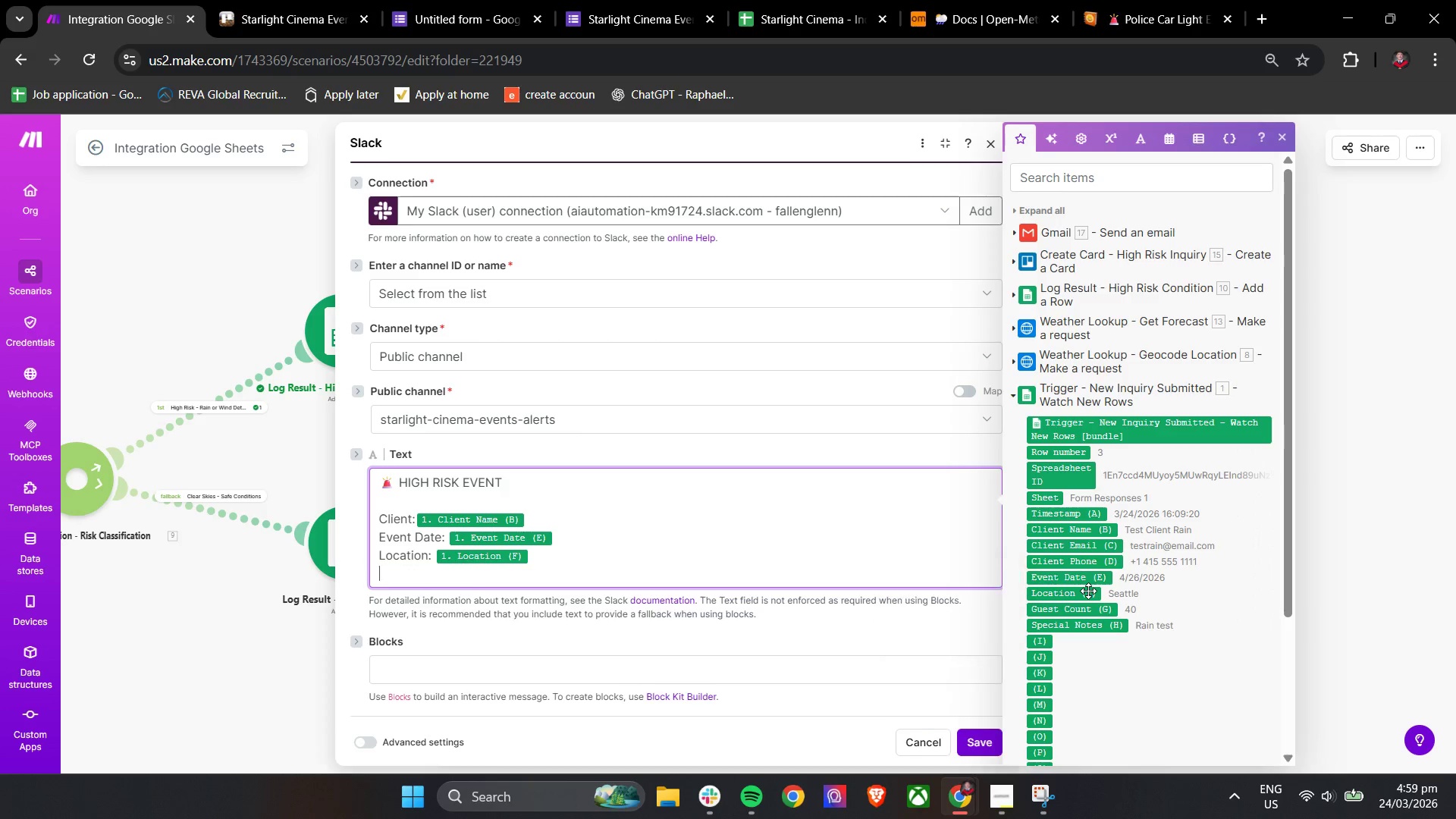 
key(Enter)
 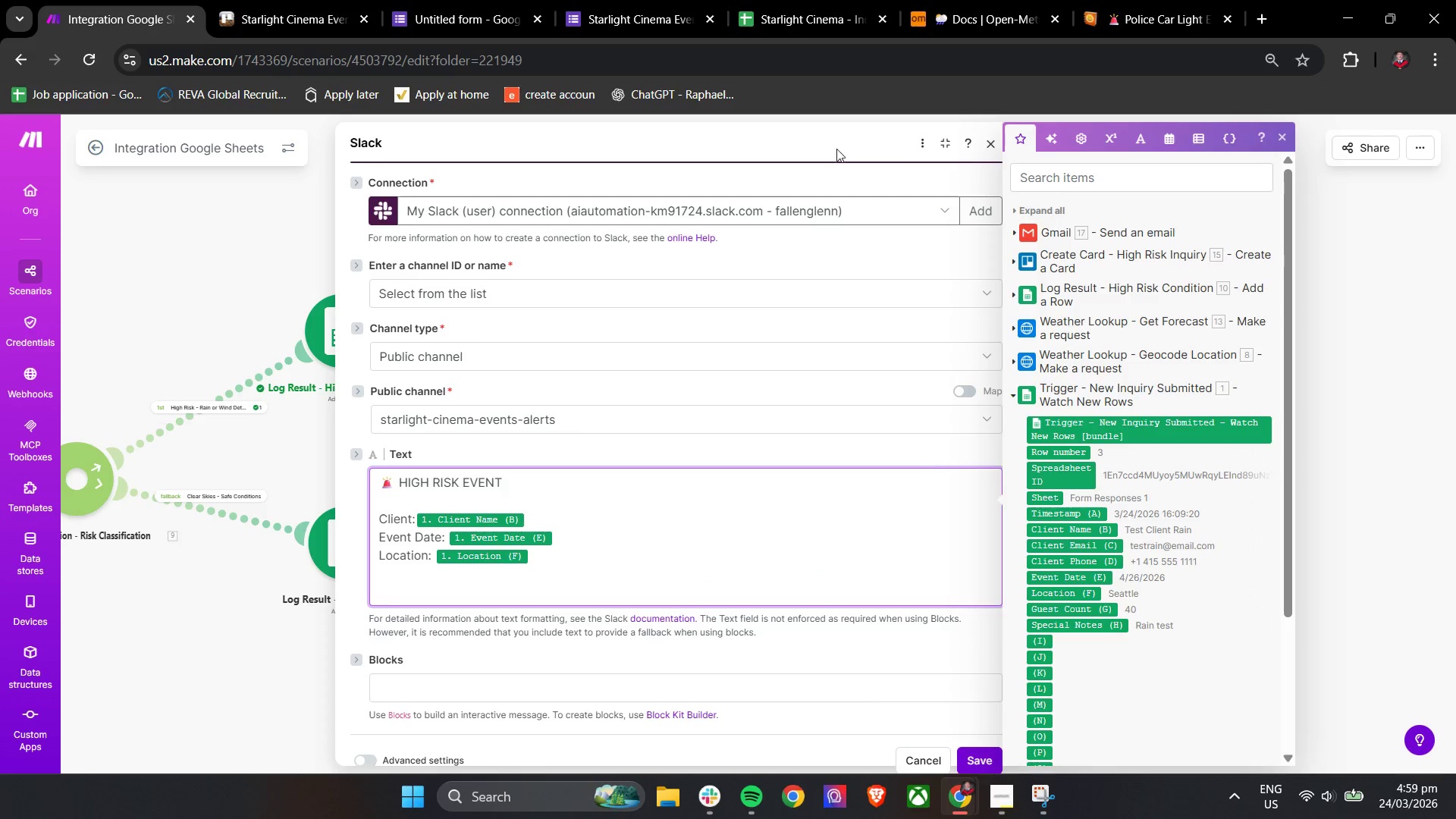 
left_click([1158, 0])
 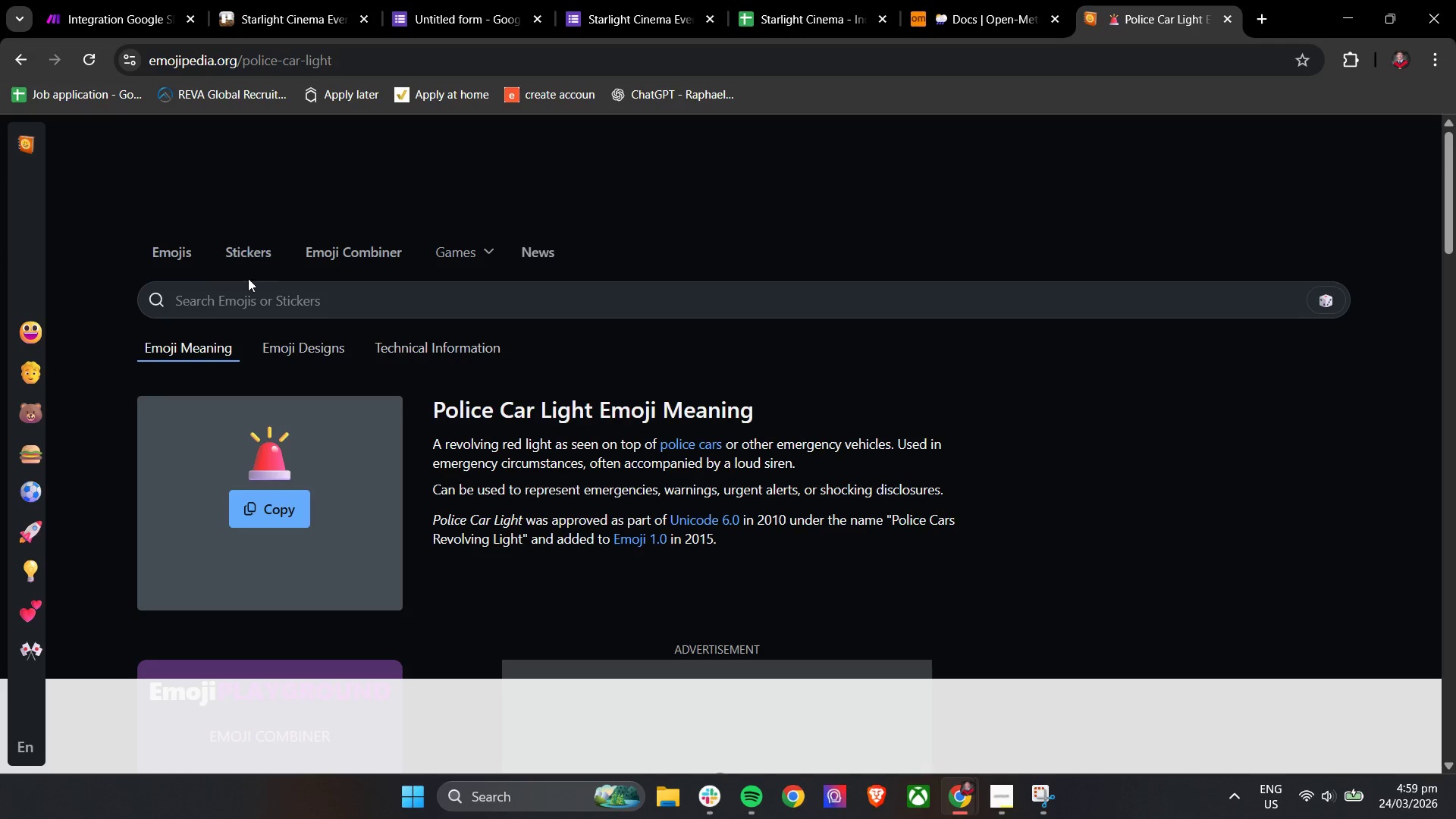 
left_click([248, 294])
 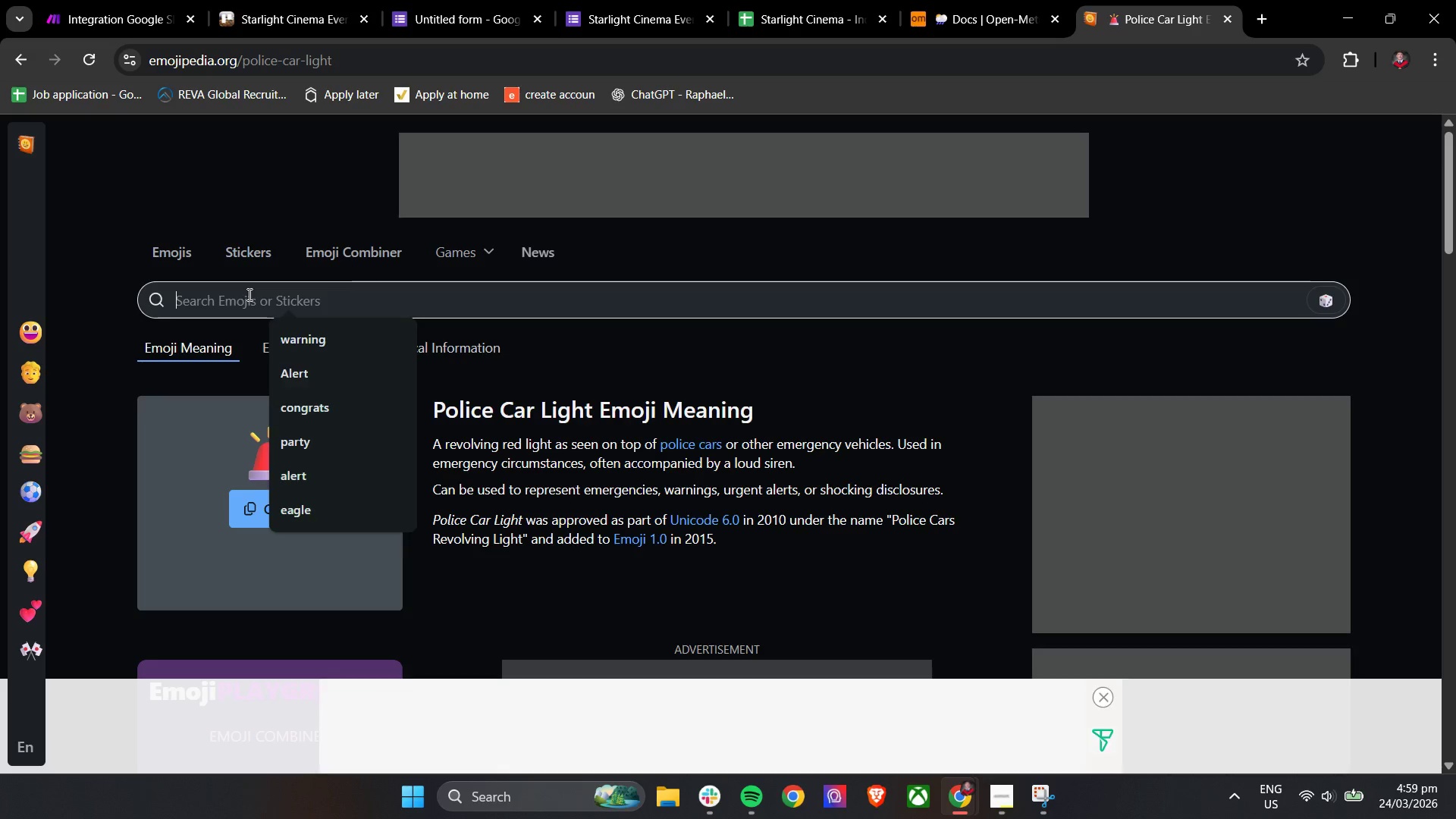 
type(wa)
 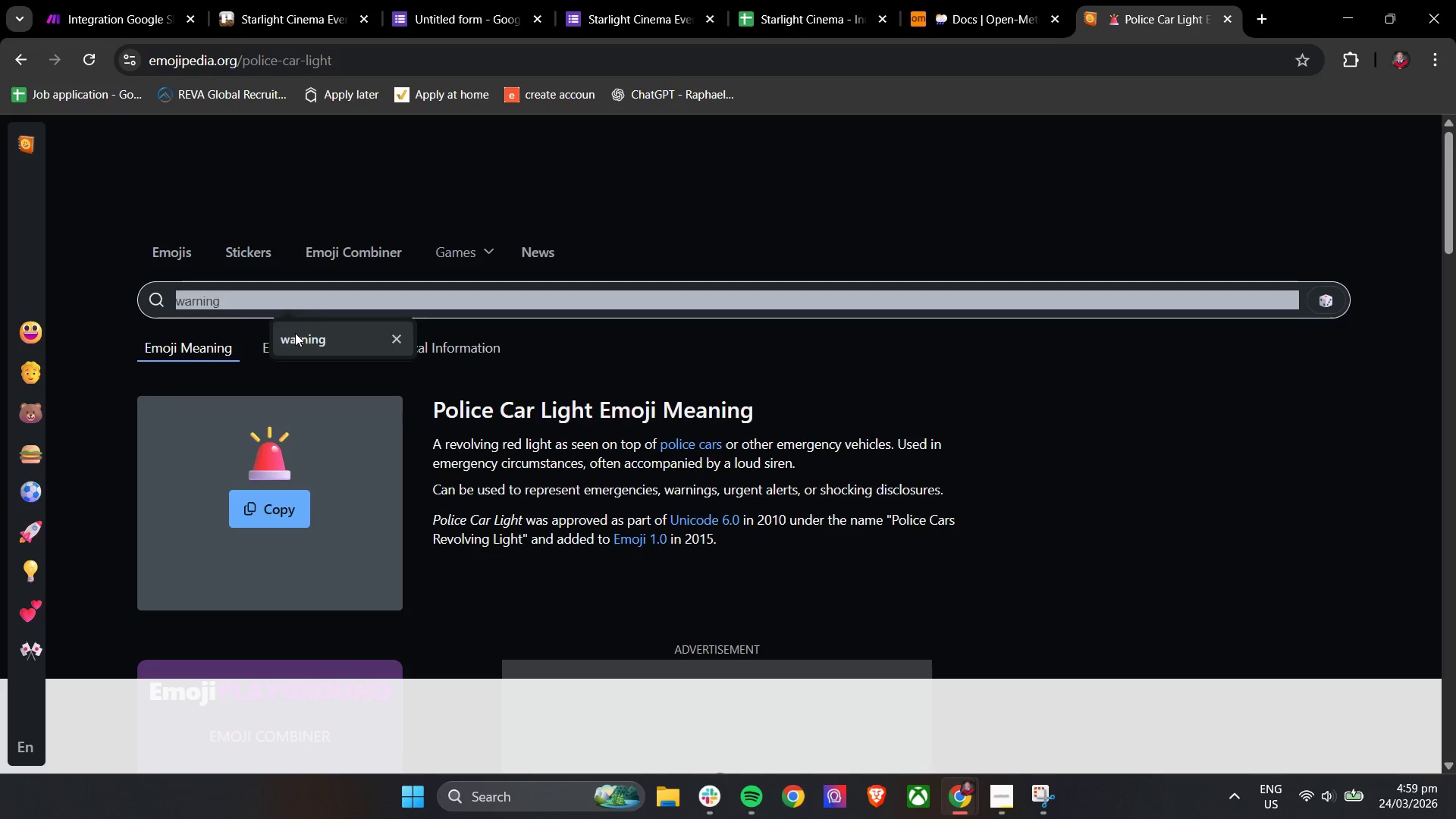 
left_click([295, 333])
 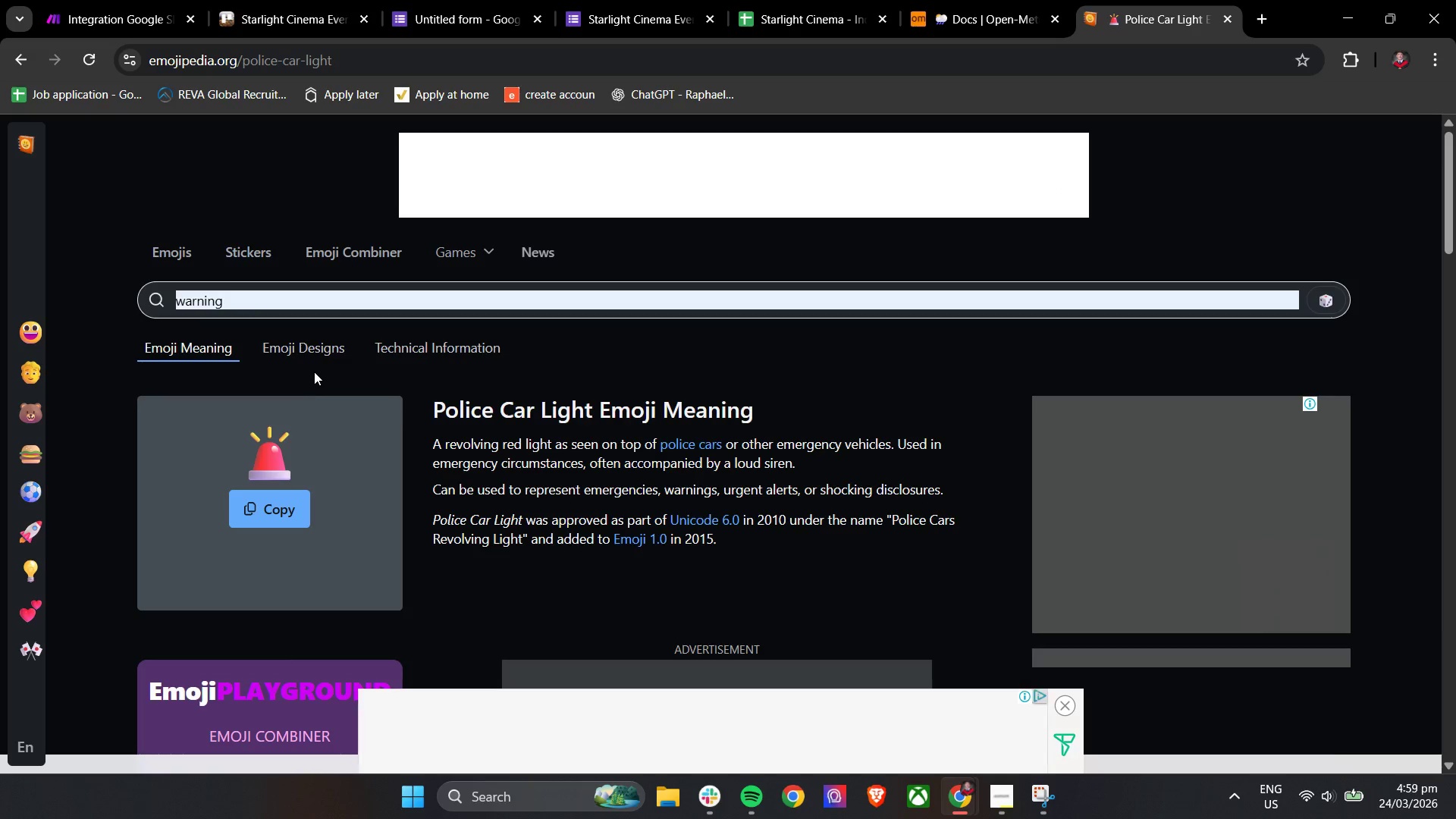 
key(Enter)
 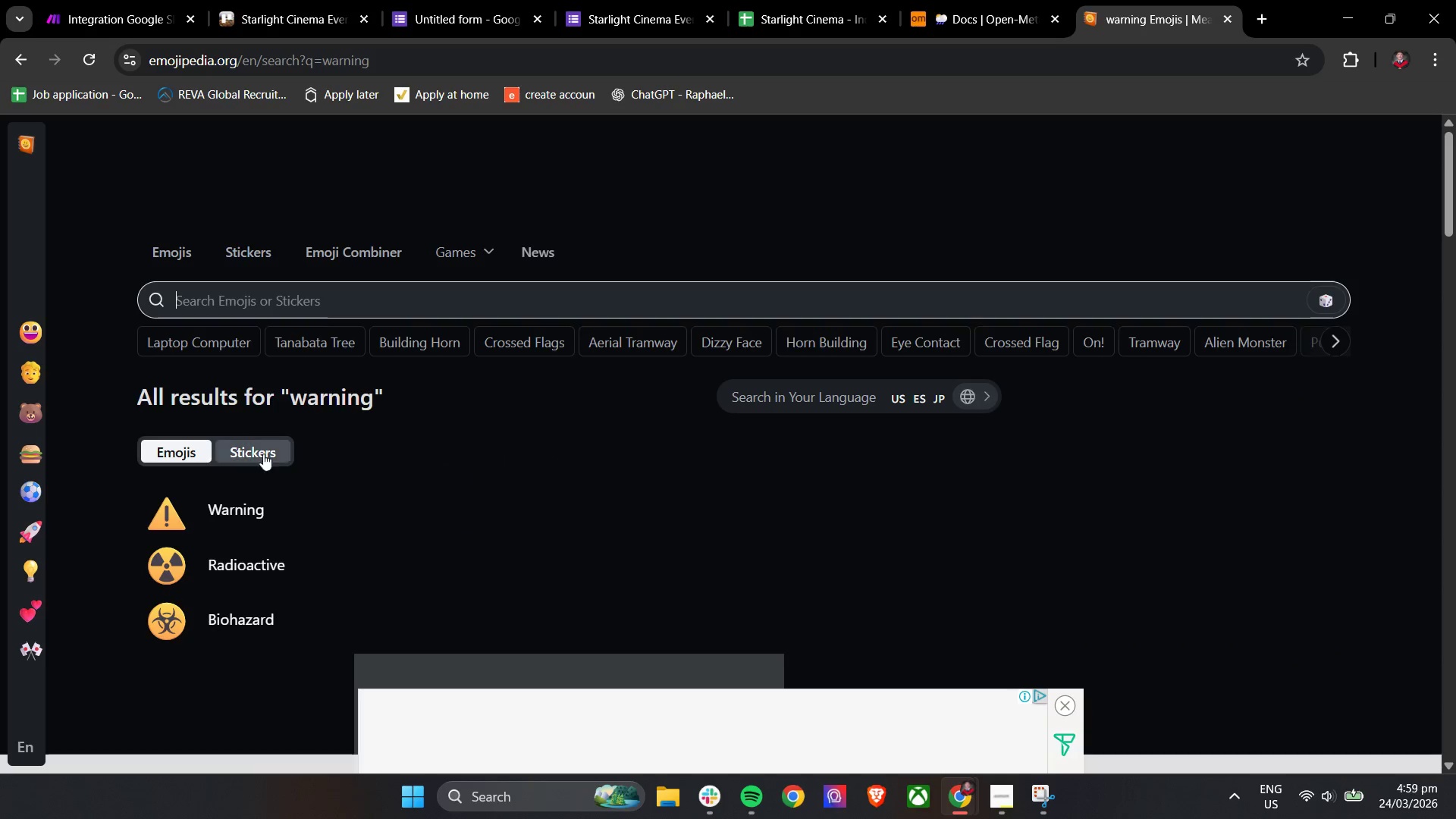 
left_click([229, 505])
 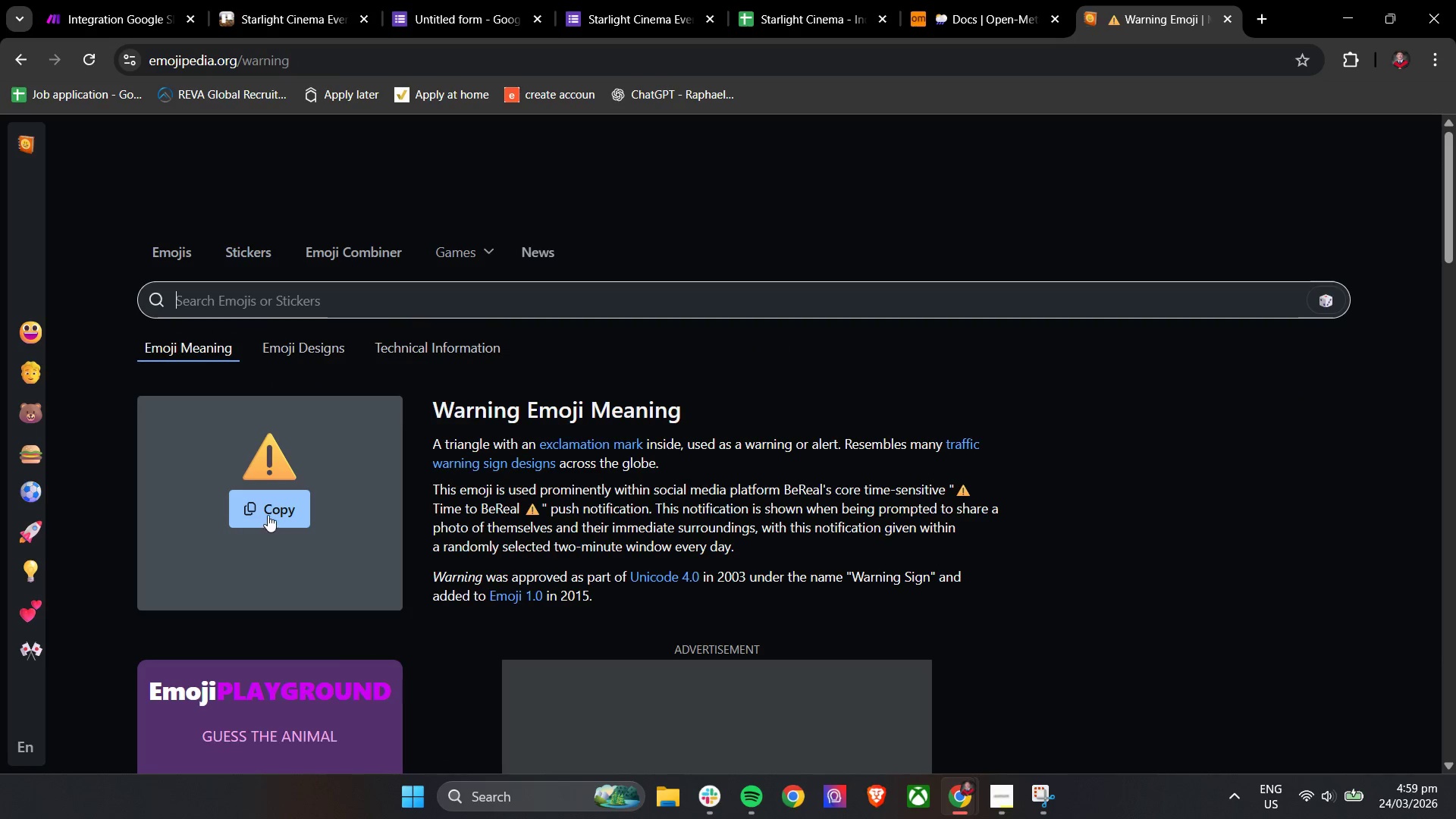 
double_click([269, 504])
 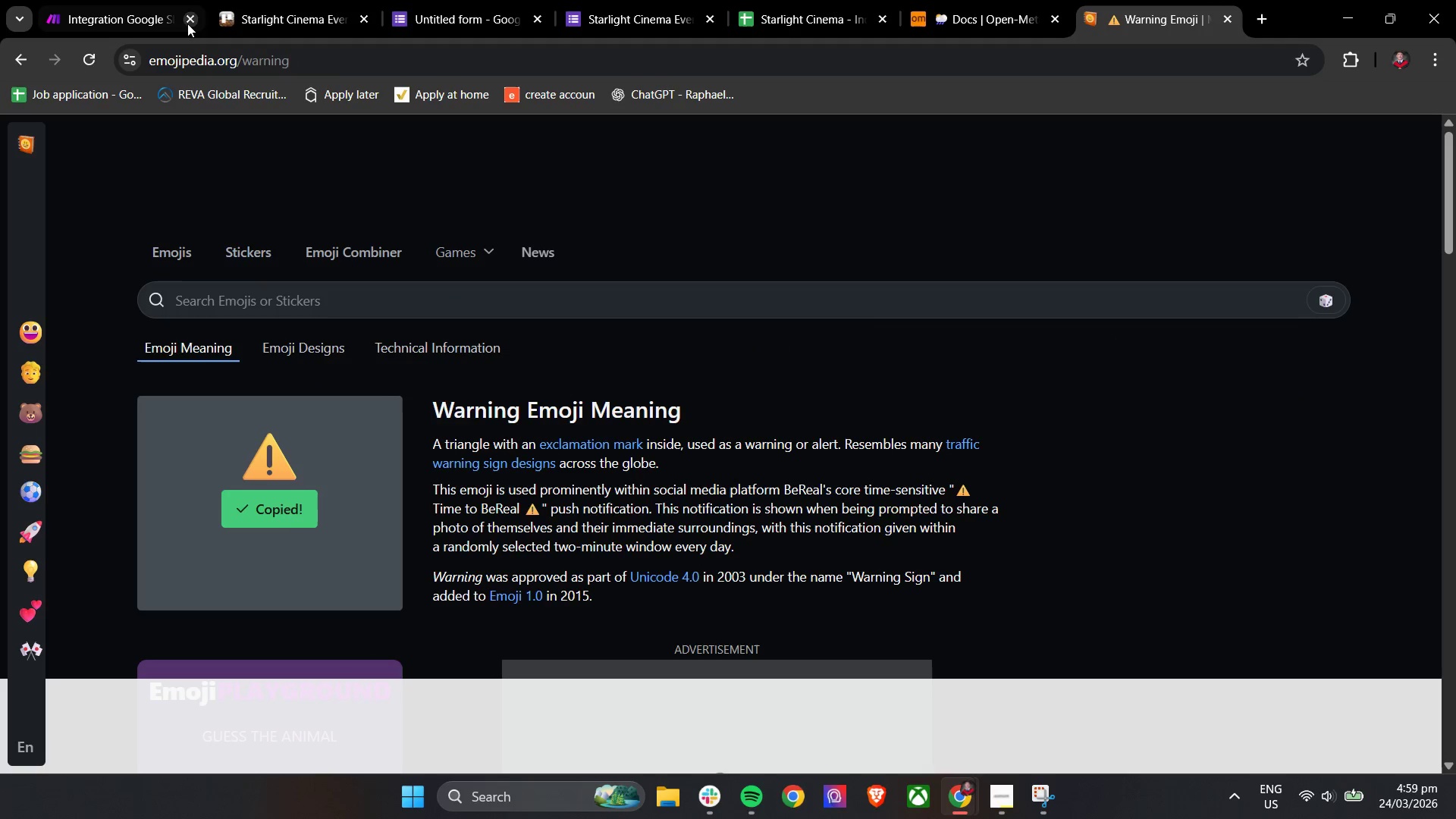 
left_click([114, 0])
 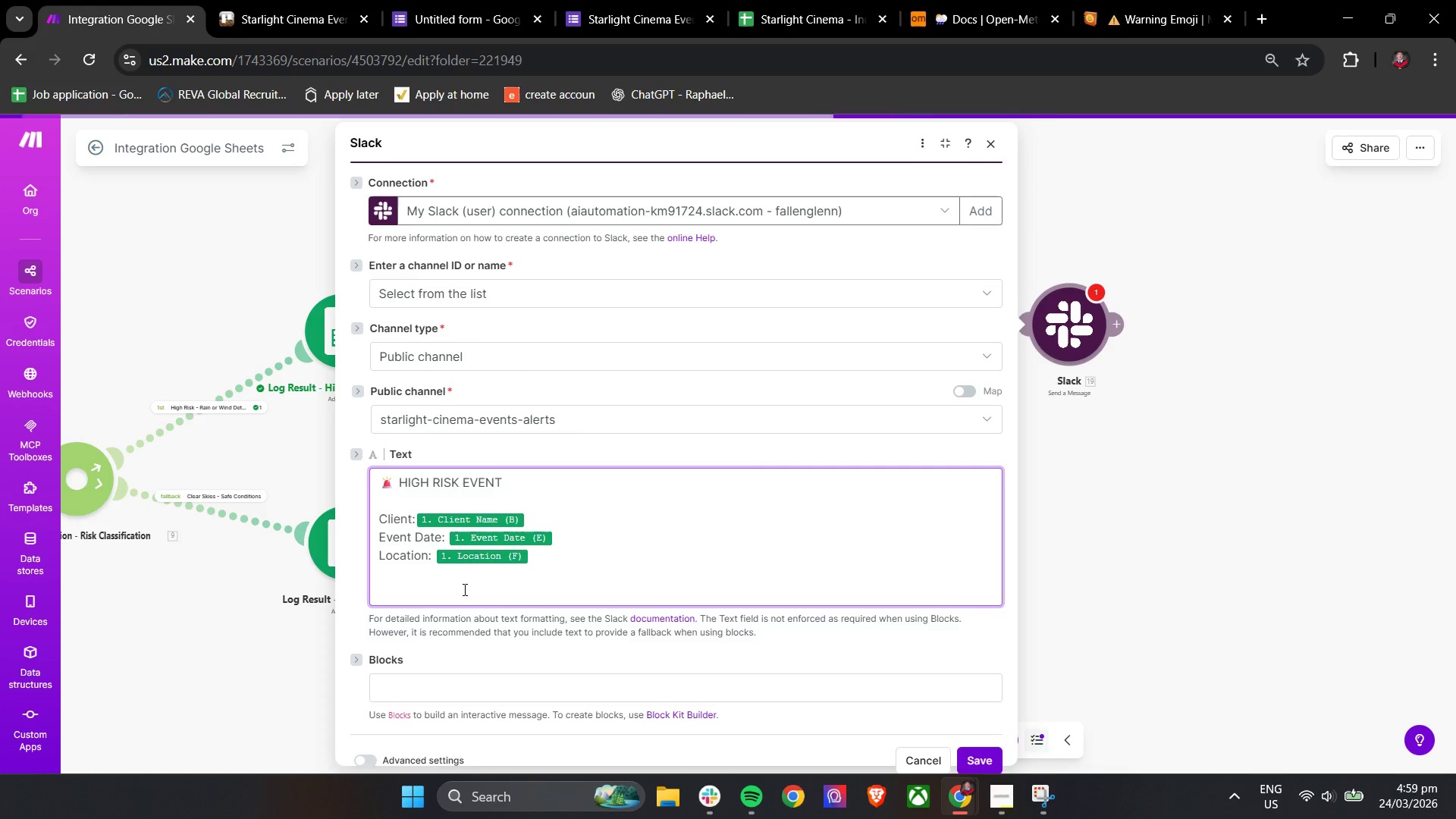 
key(Control+V)
 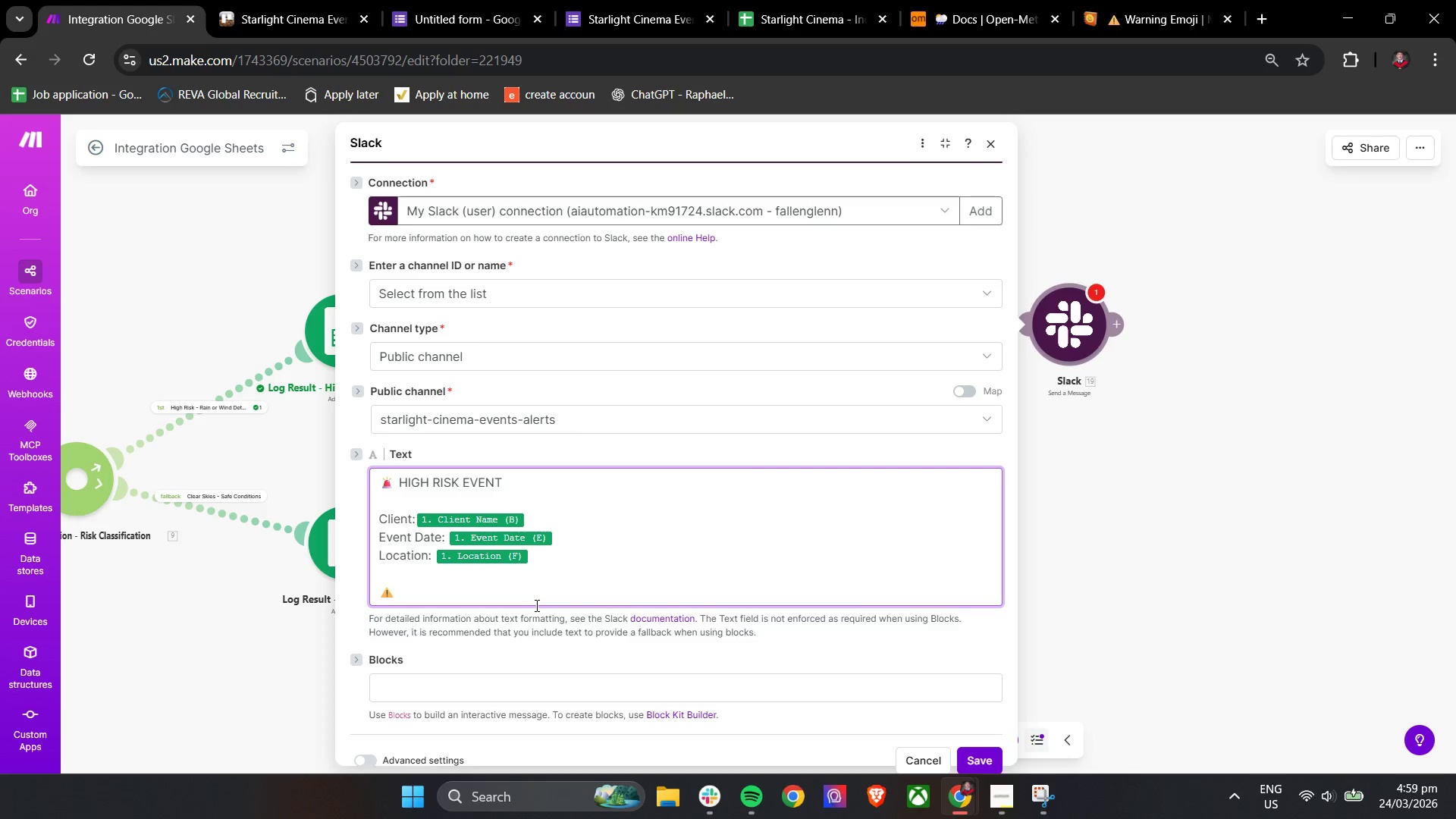 
type( Weather Risk Detected: )
 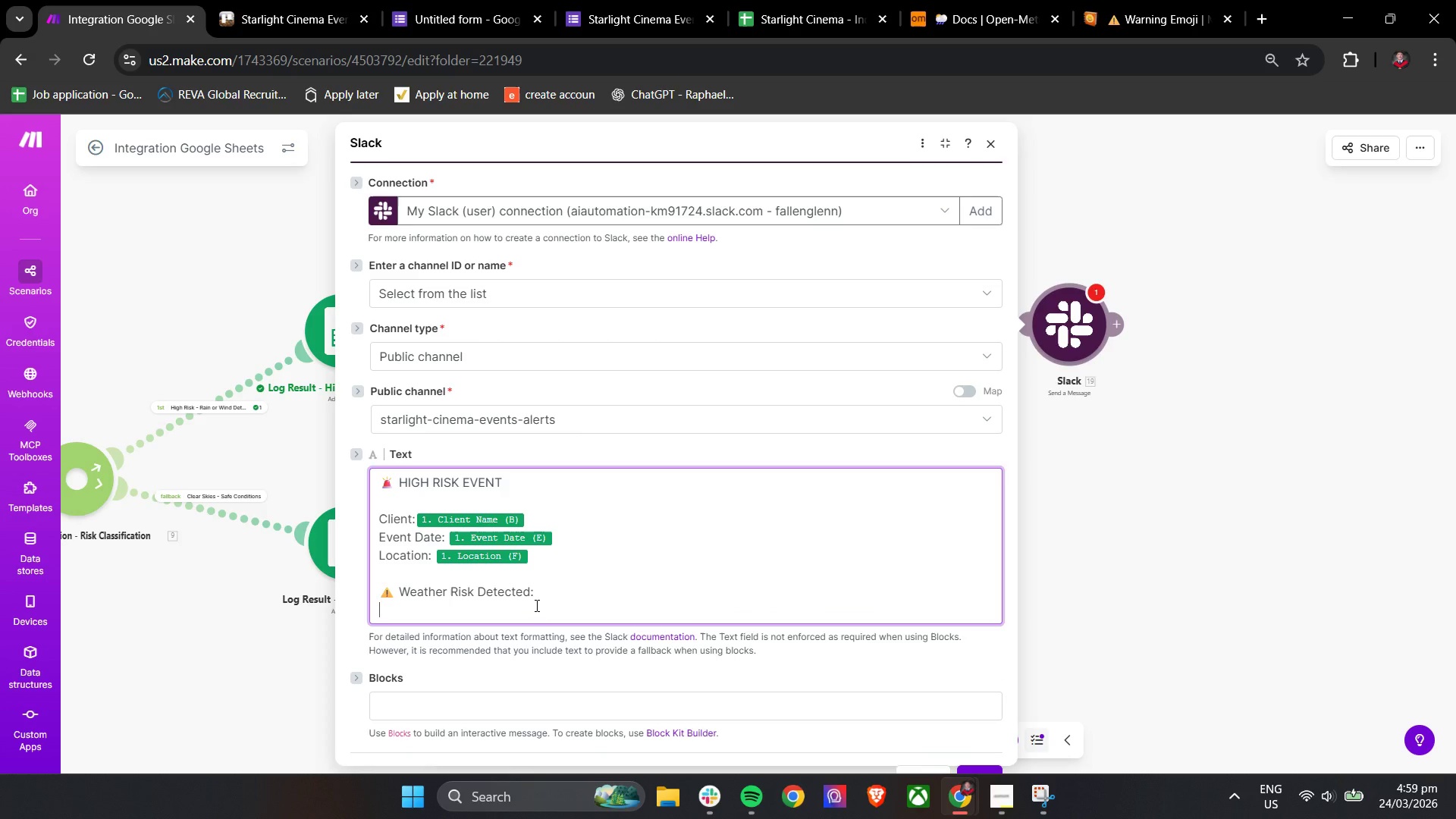 
 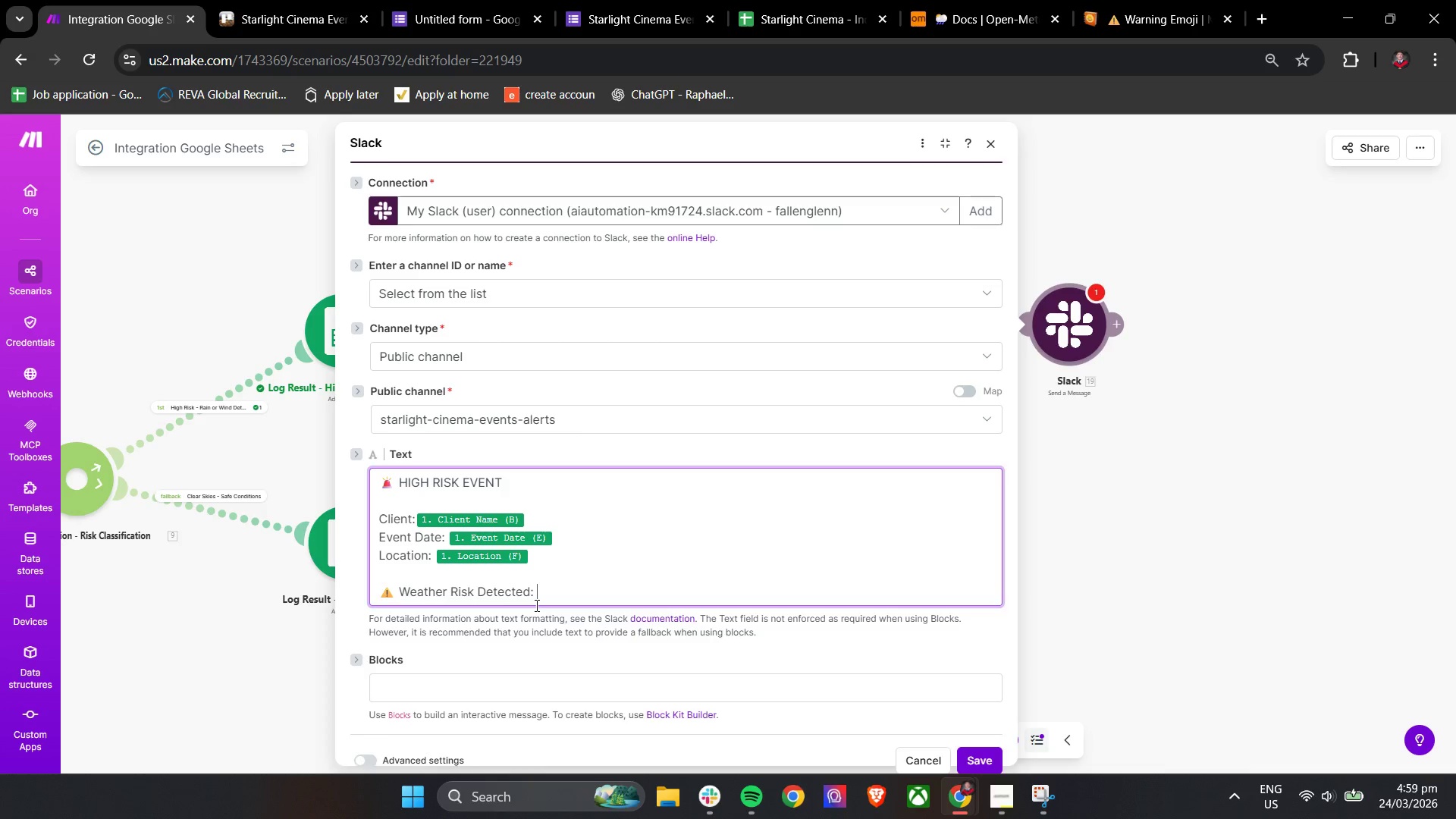 
key(Enter)
 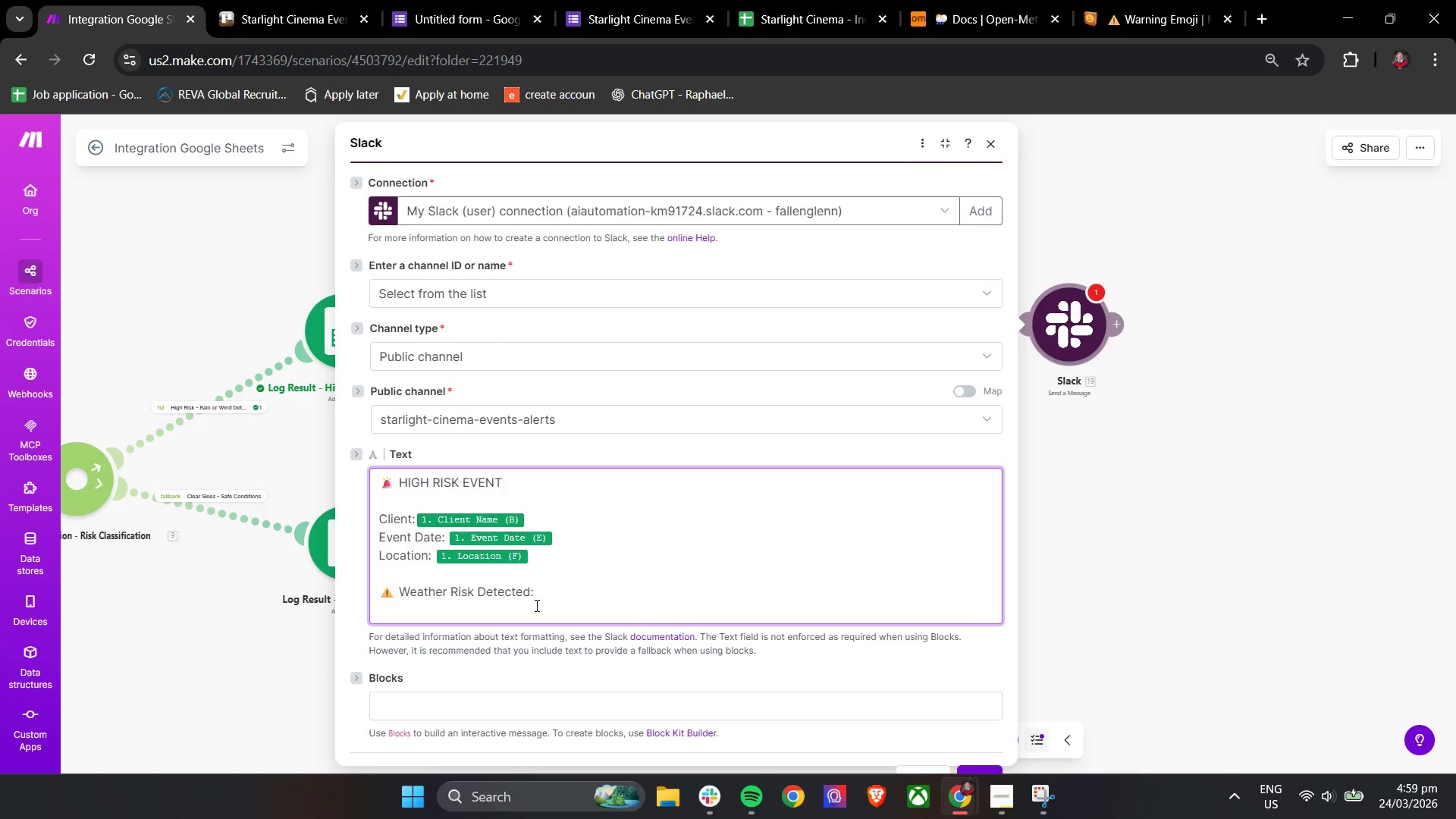 
type(- Precipitation")
key(Backspace)
type(: )
 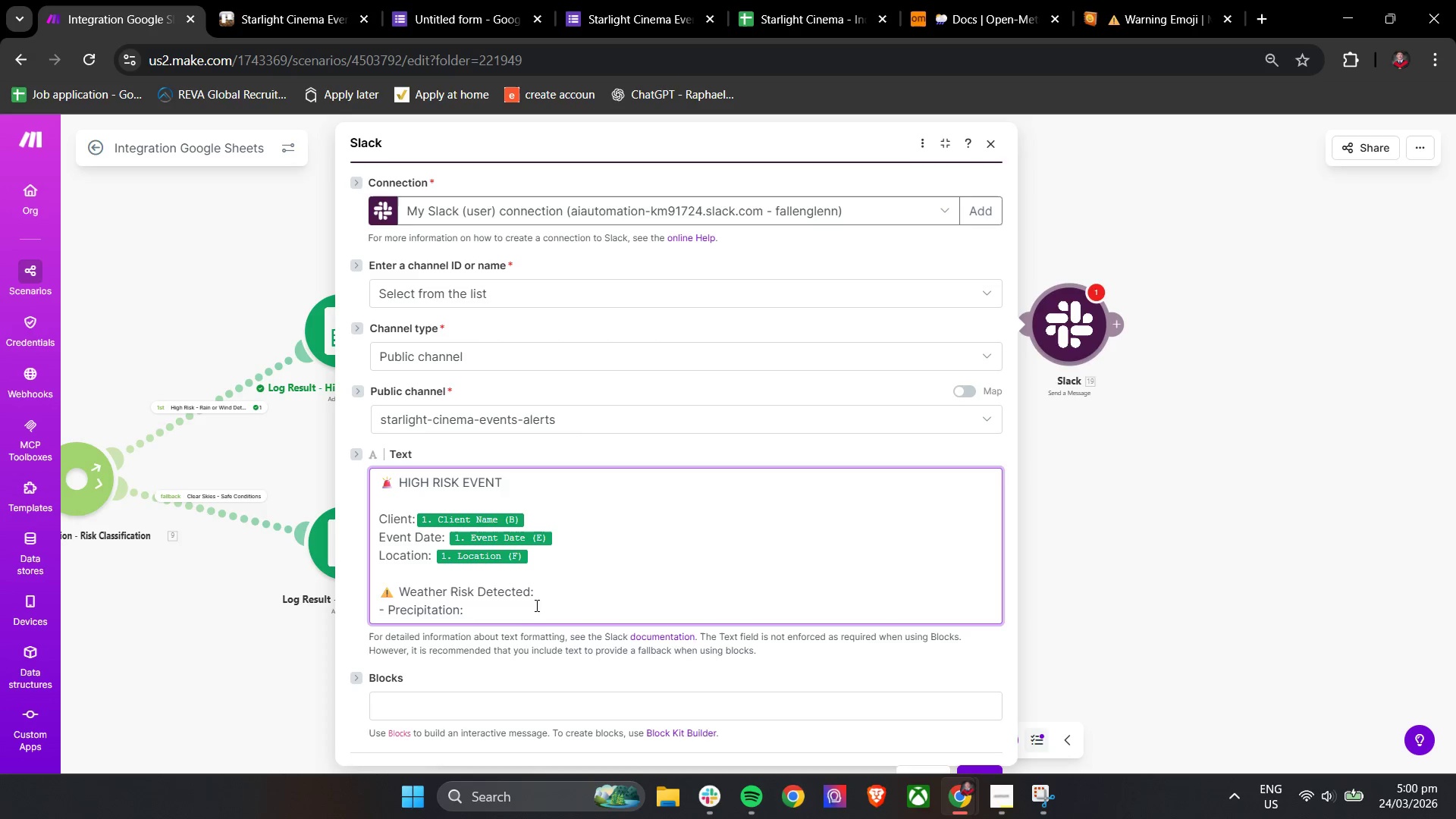 
left_click([529, 603])
 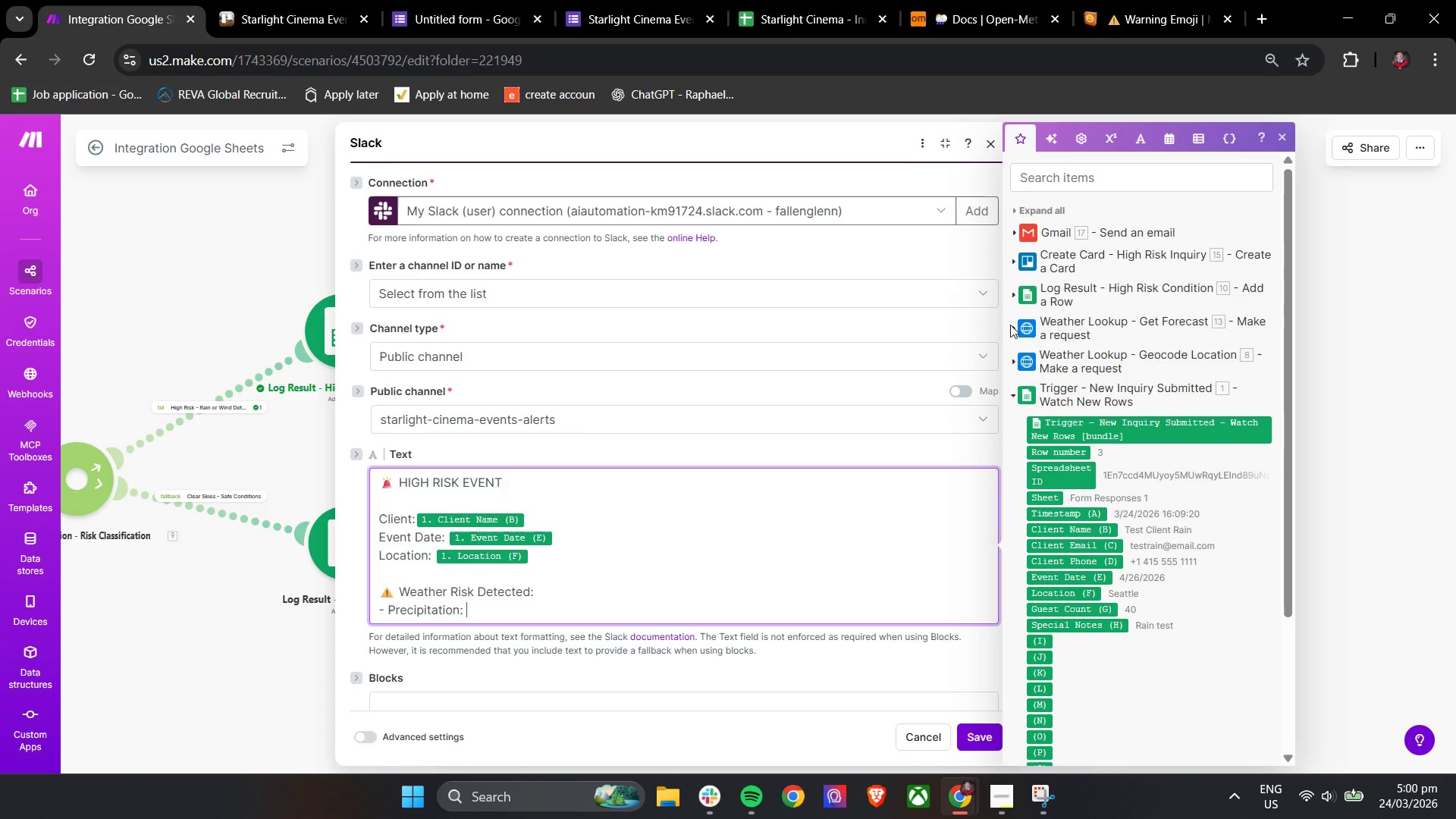 
left_click([1012, 329])
 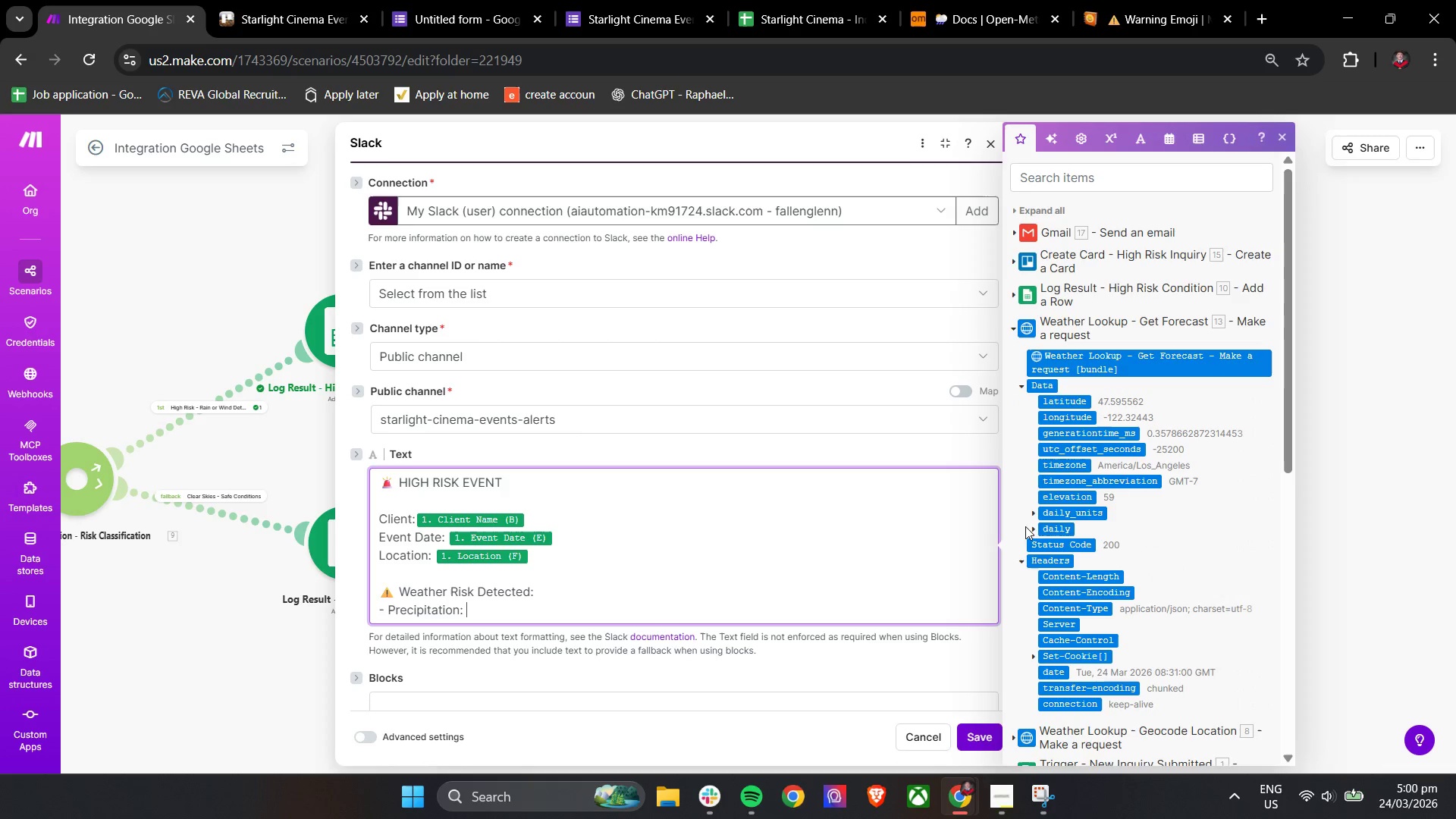 
left_click([1031, 526])
 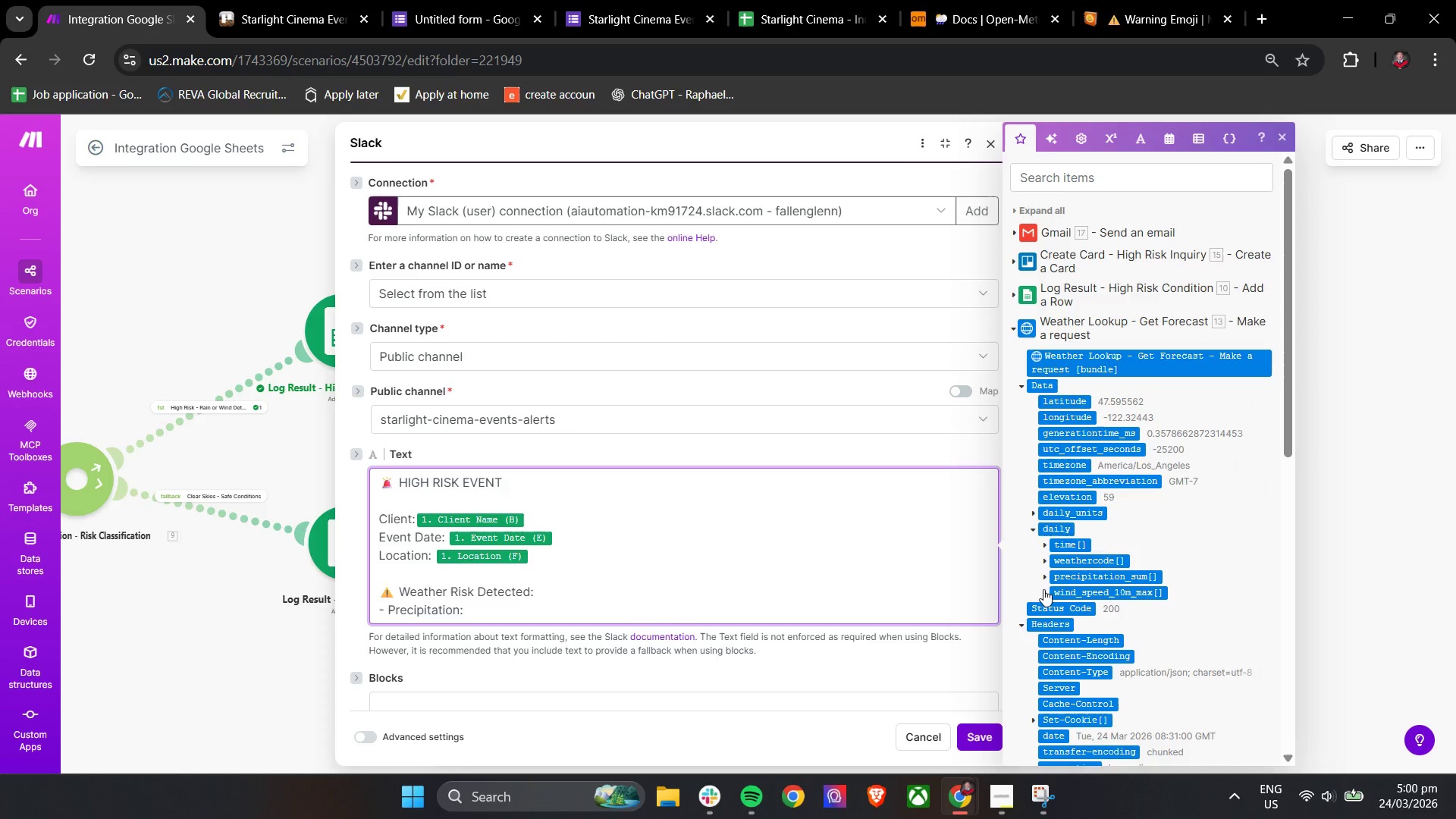 
left_click([1043, 580])
 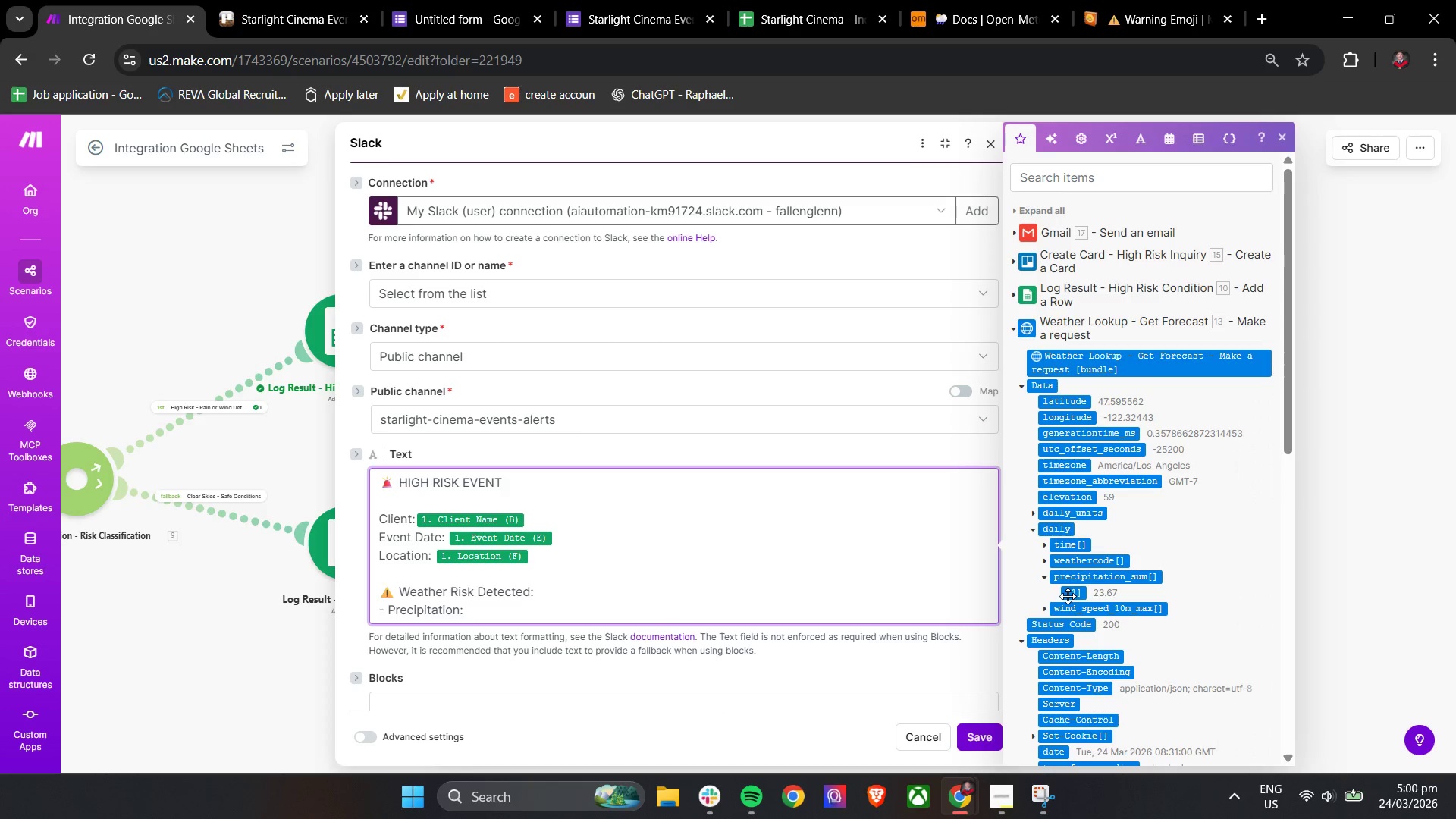 
left_click_drag(start_coordinate=[1075, 594], to_coordinate=[498, 613])
 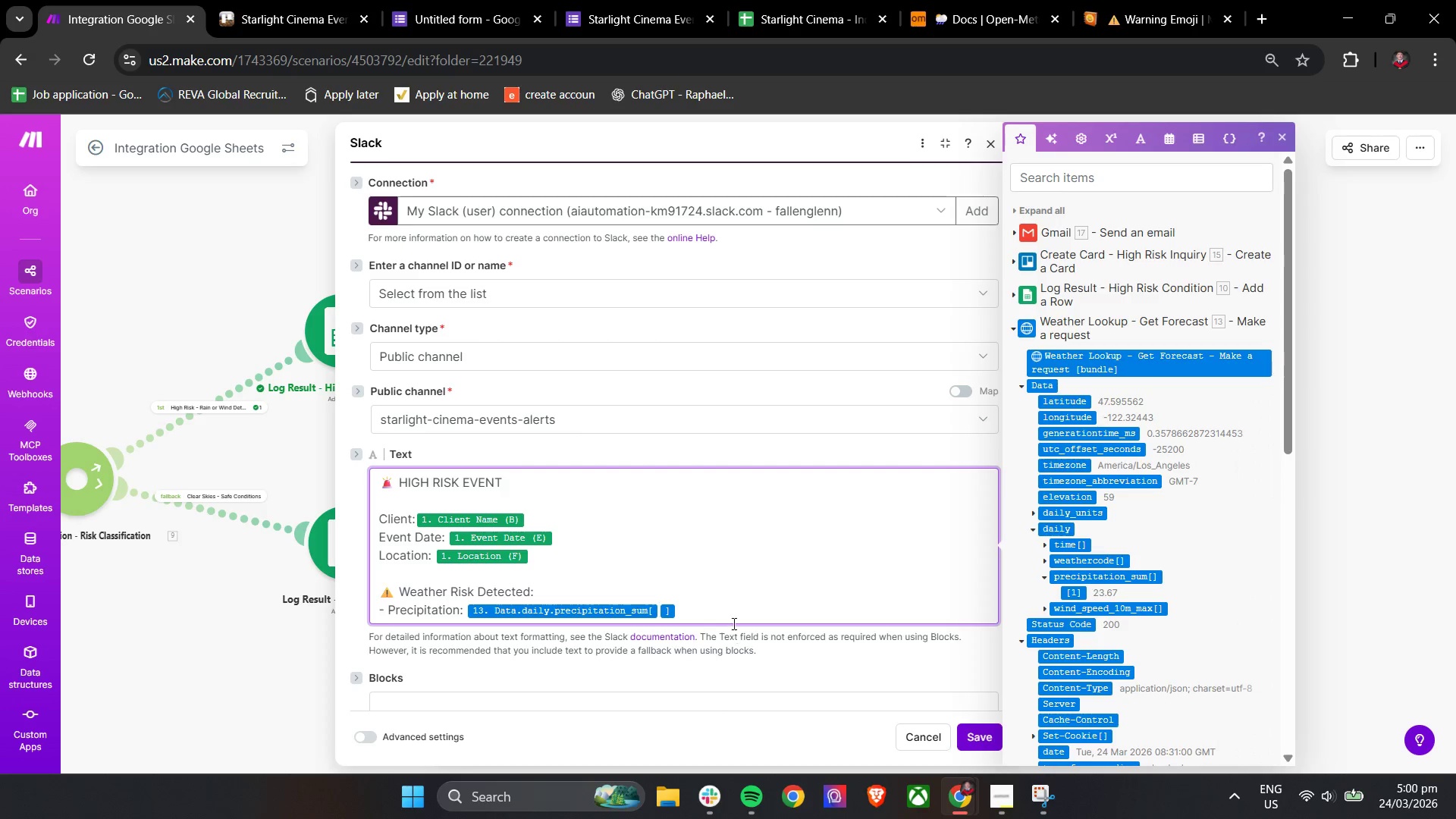 
left_click([728, 608])
 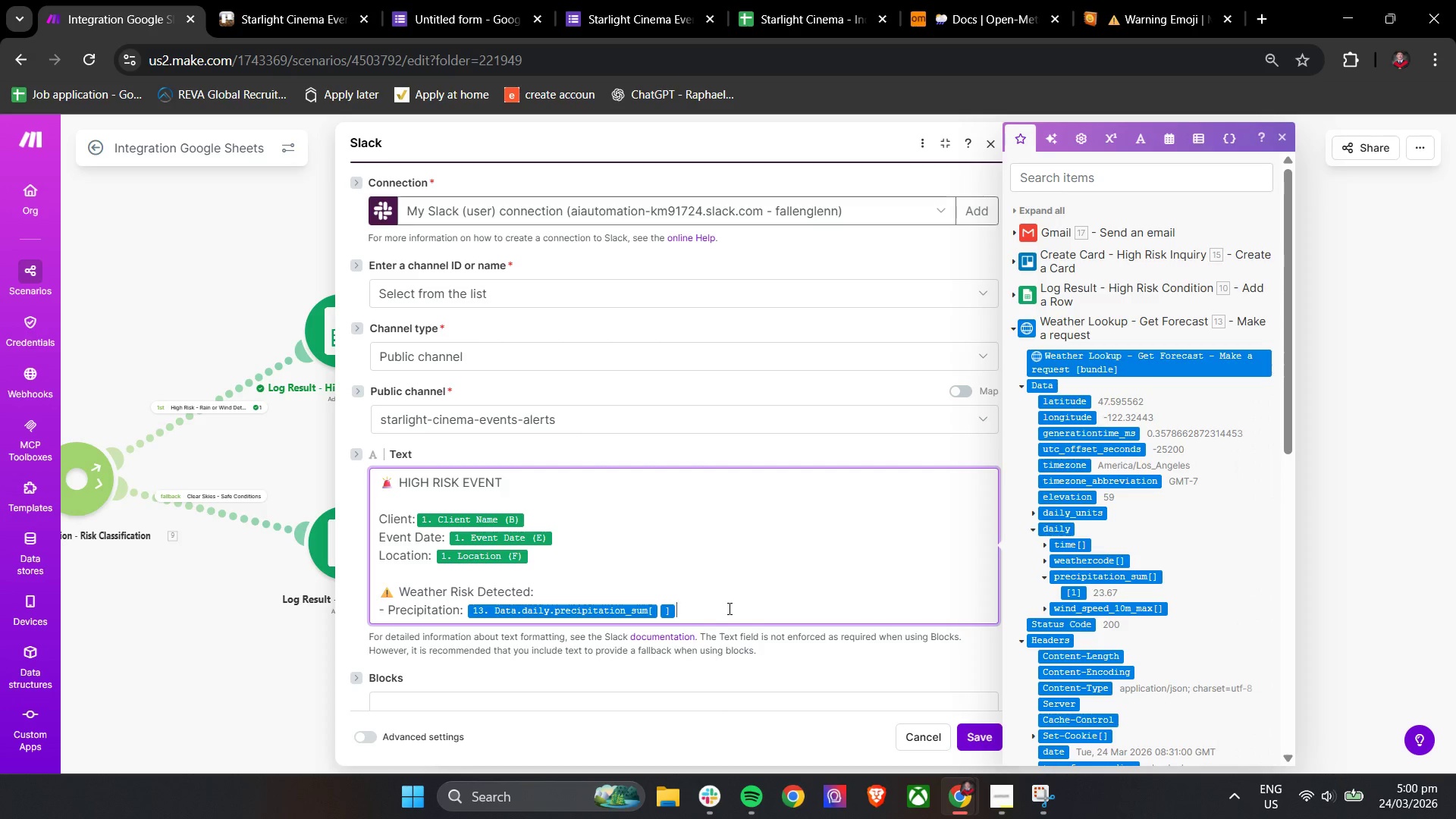 
type(mm)
key(Backspace)
key(Backspace)
type( mm)
 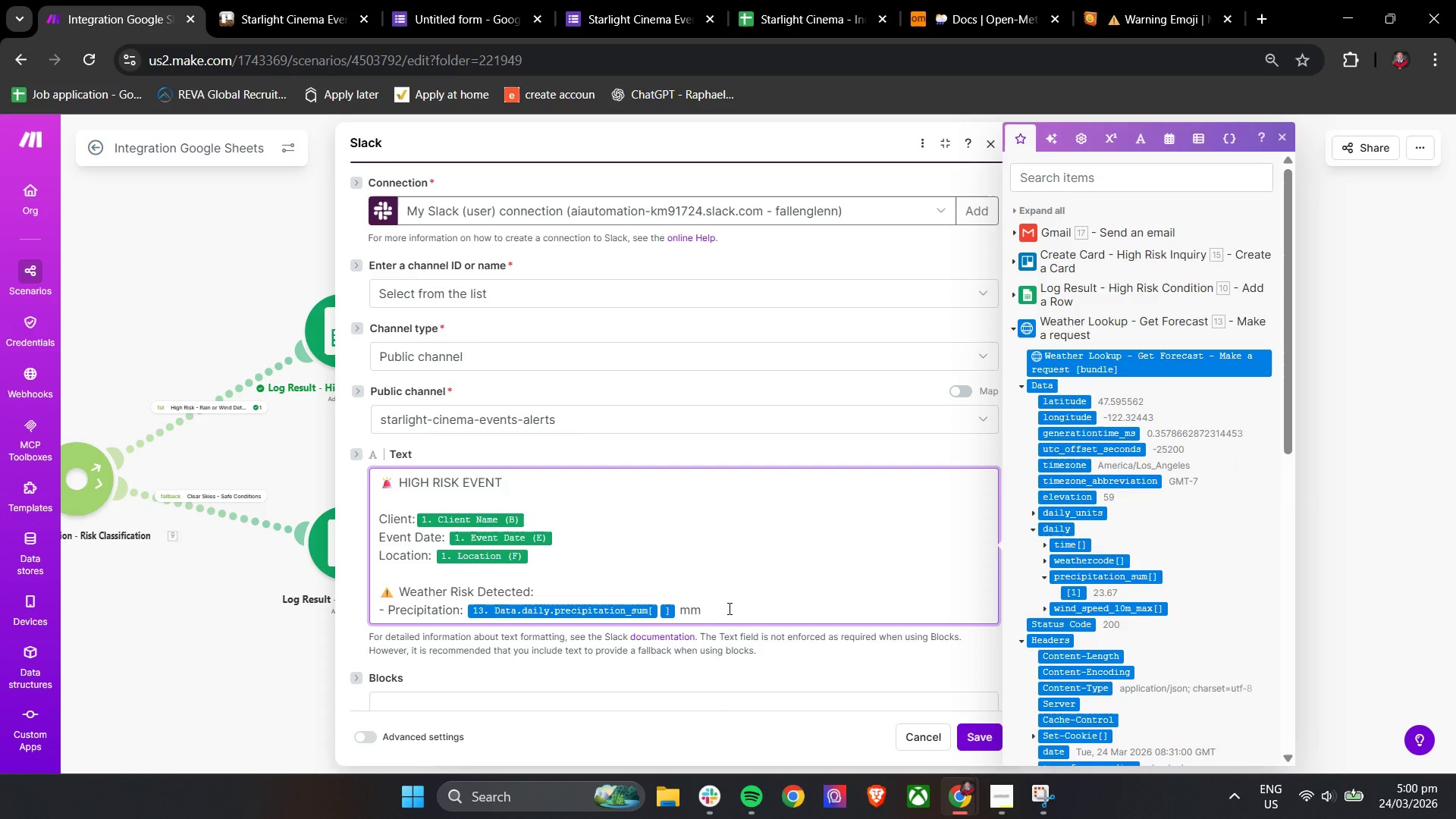 
key(Enter)
 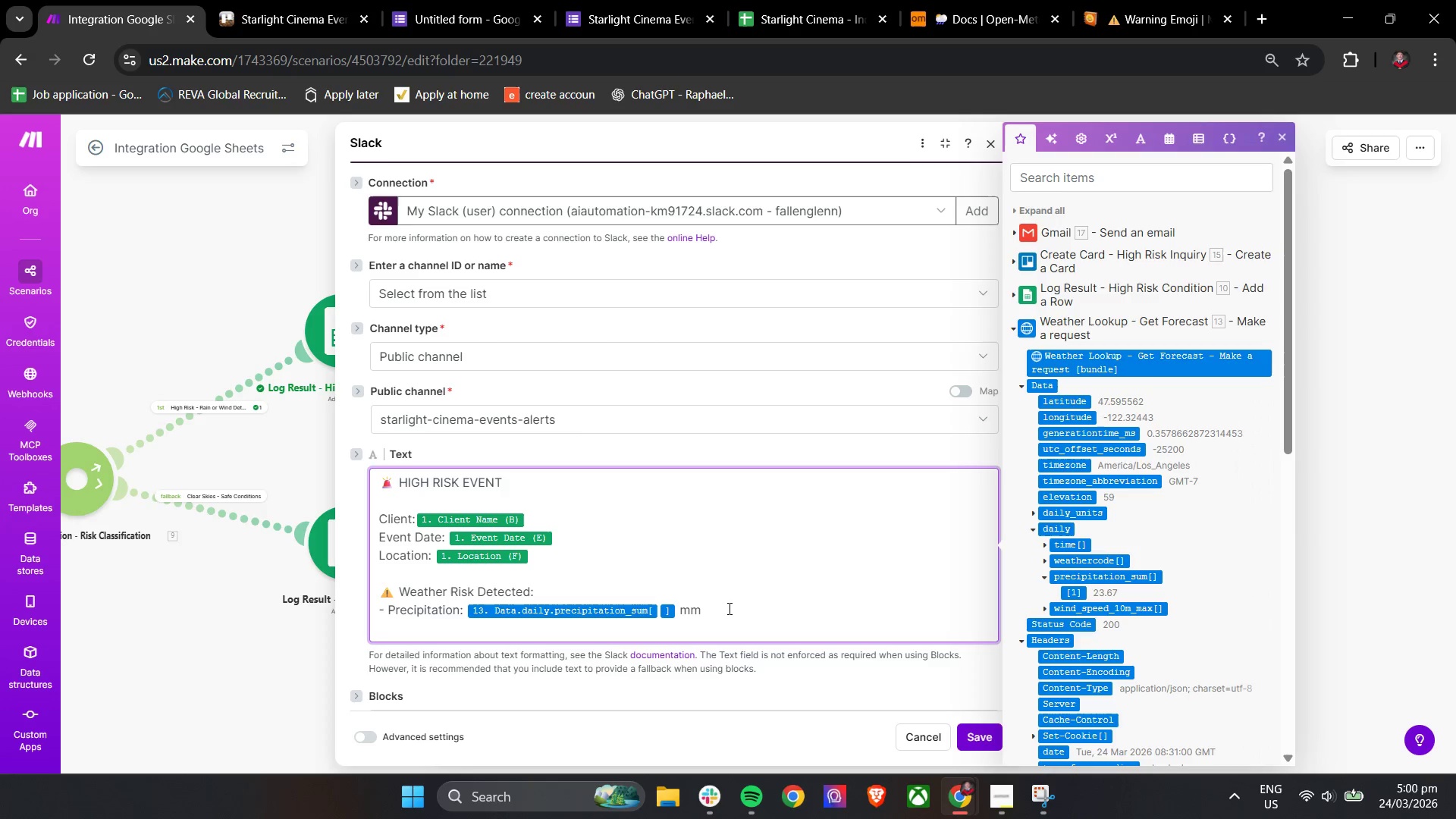 
type(- Wind Speed: )
 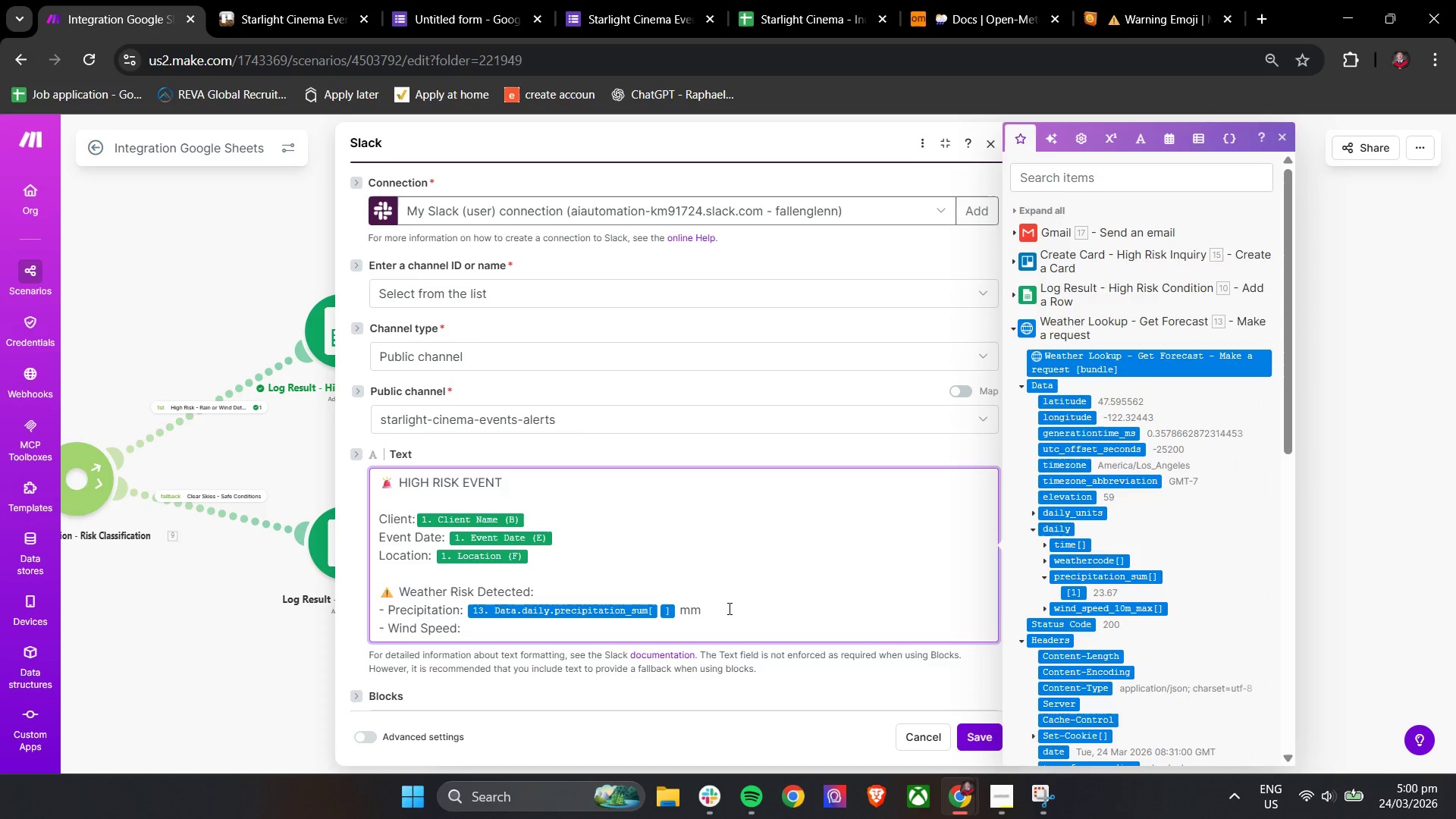 
left_click([1046, 610])
 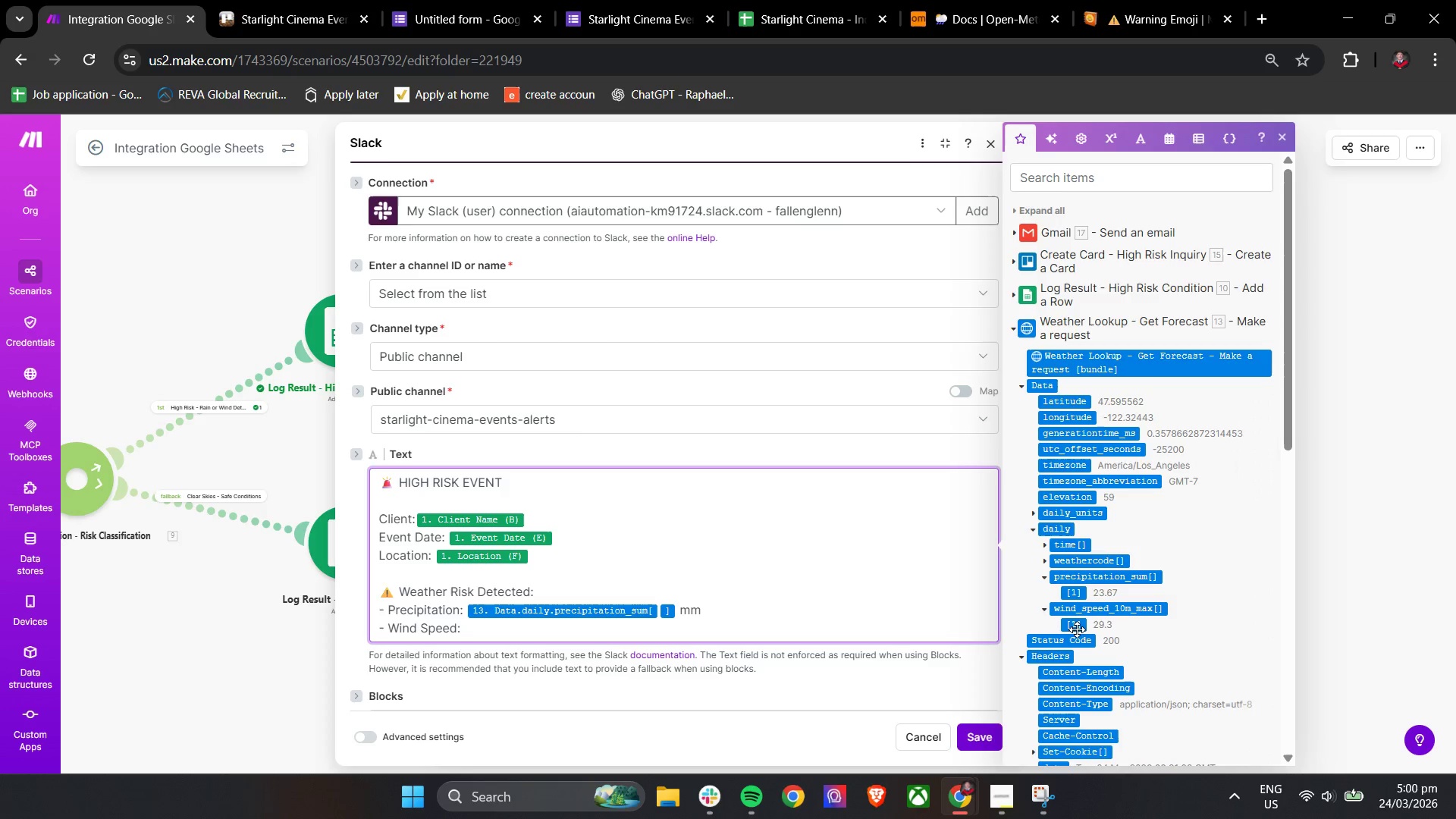 
left_click_drag(start_coordinate=[1078, 627], to_coordinate=[551, 631])
 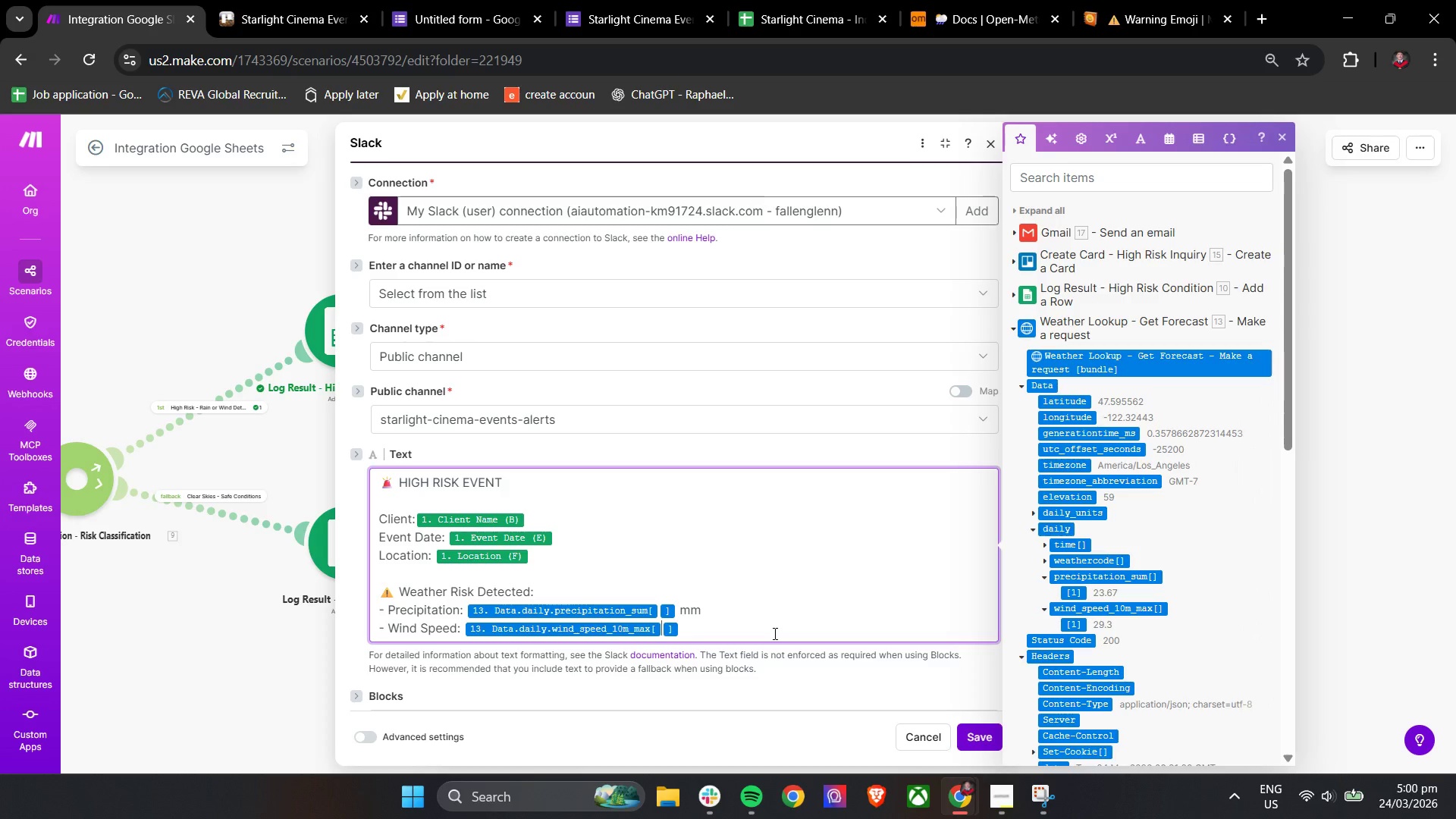 
left_click([774, 633])
 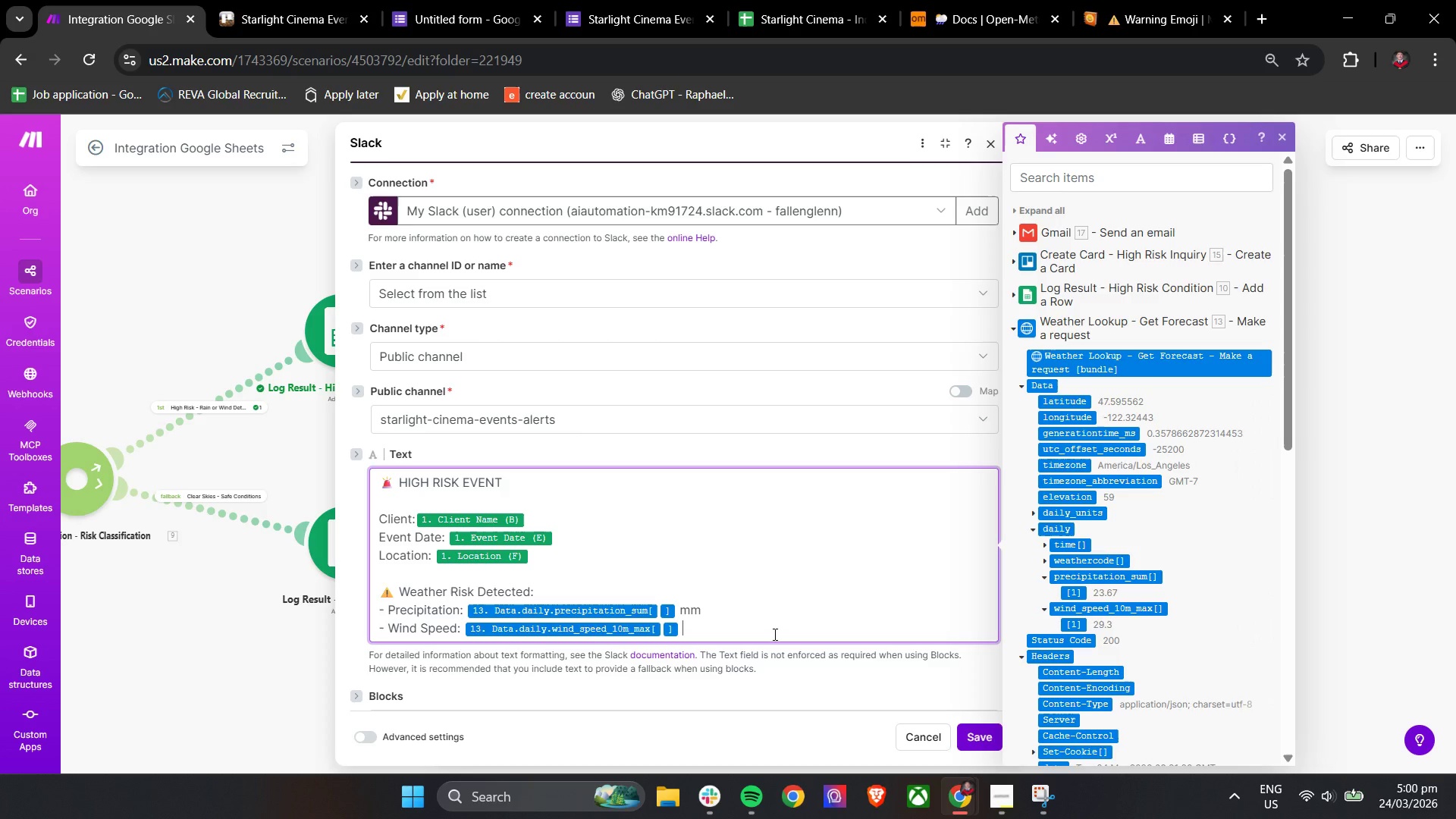 
type( km/h)
 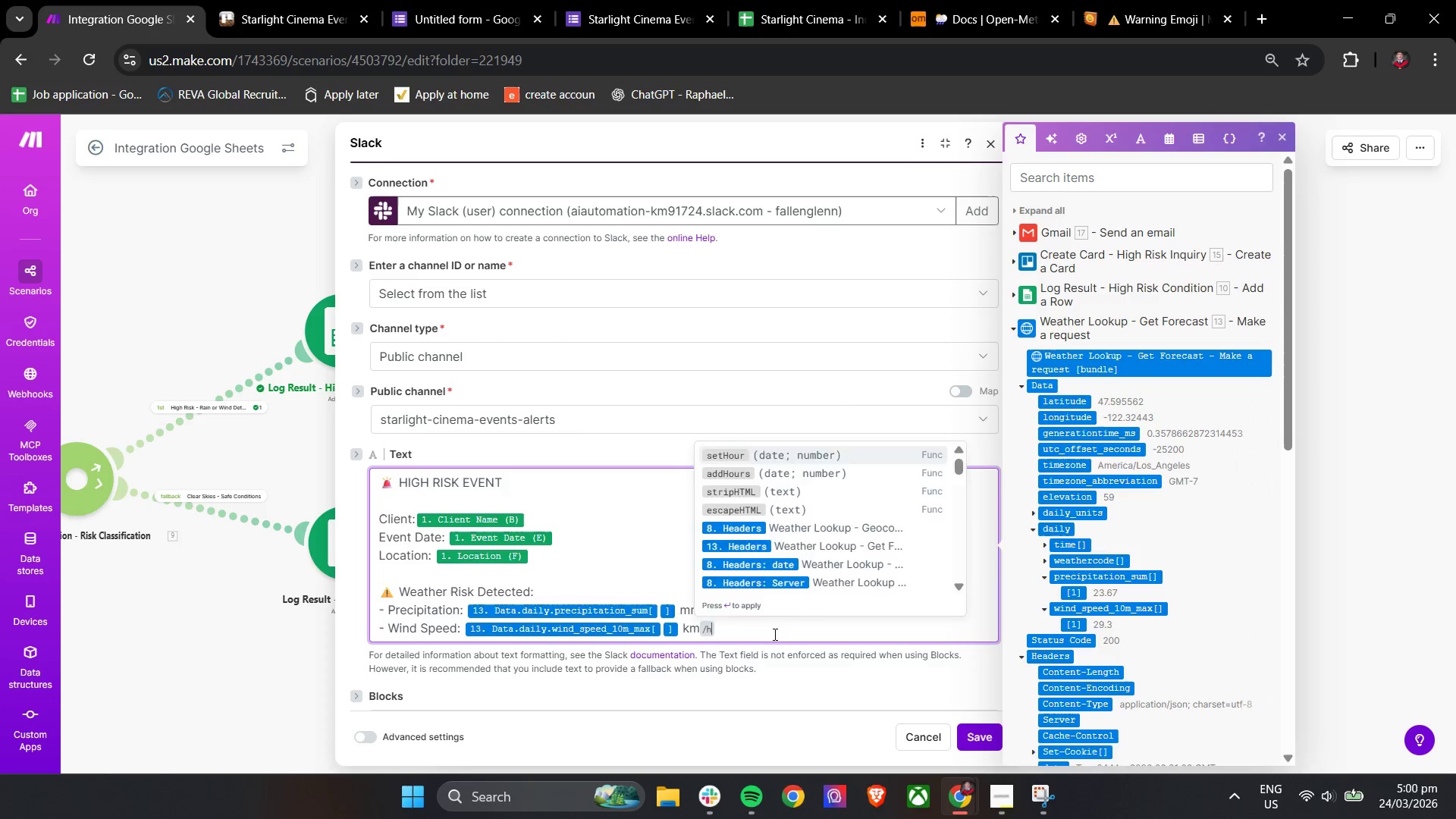 
key(Enter)
 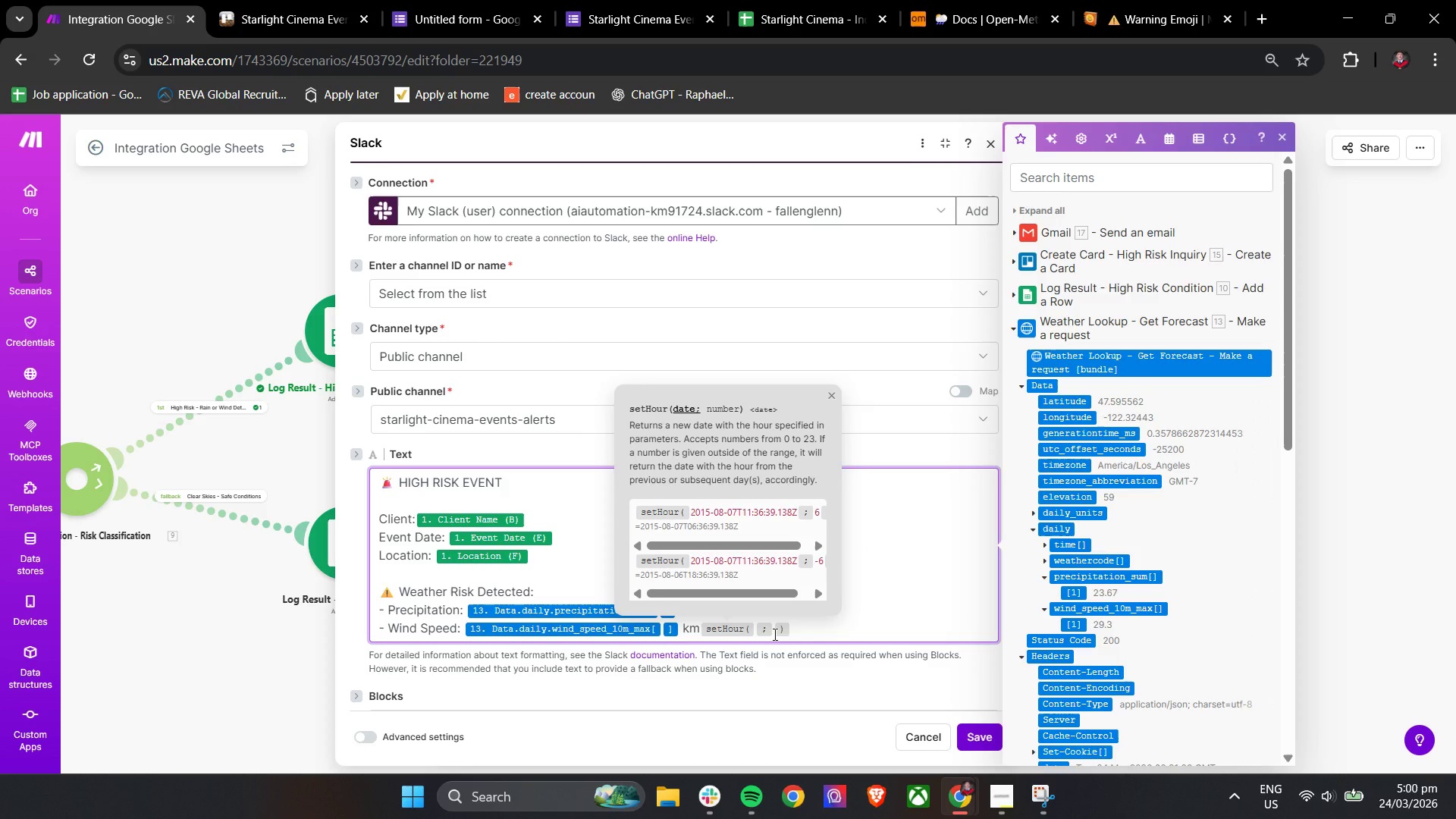 
key(Backspace)
 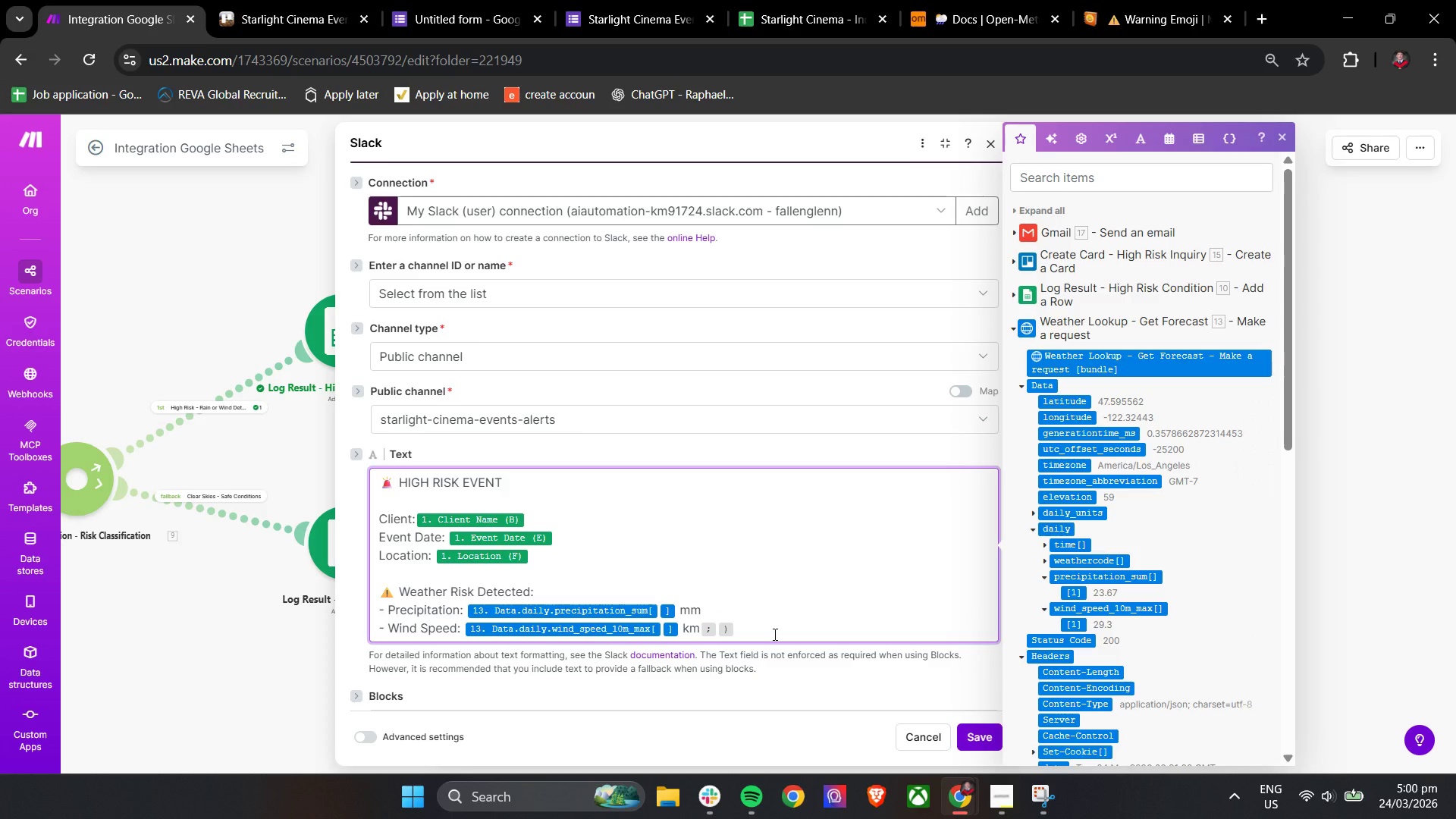 
key(ArrowRight)
 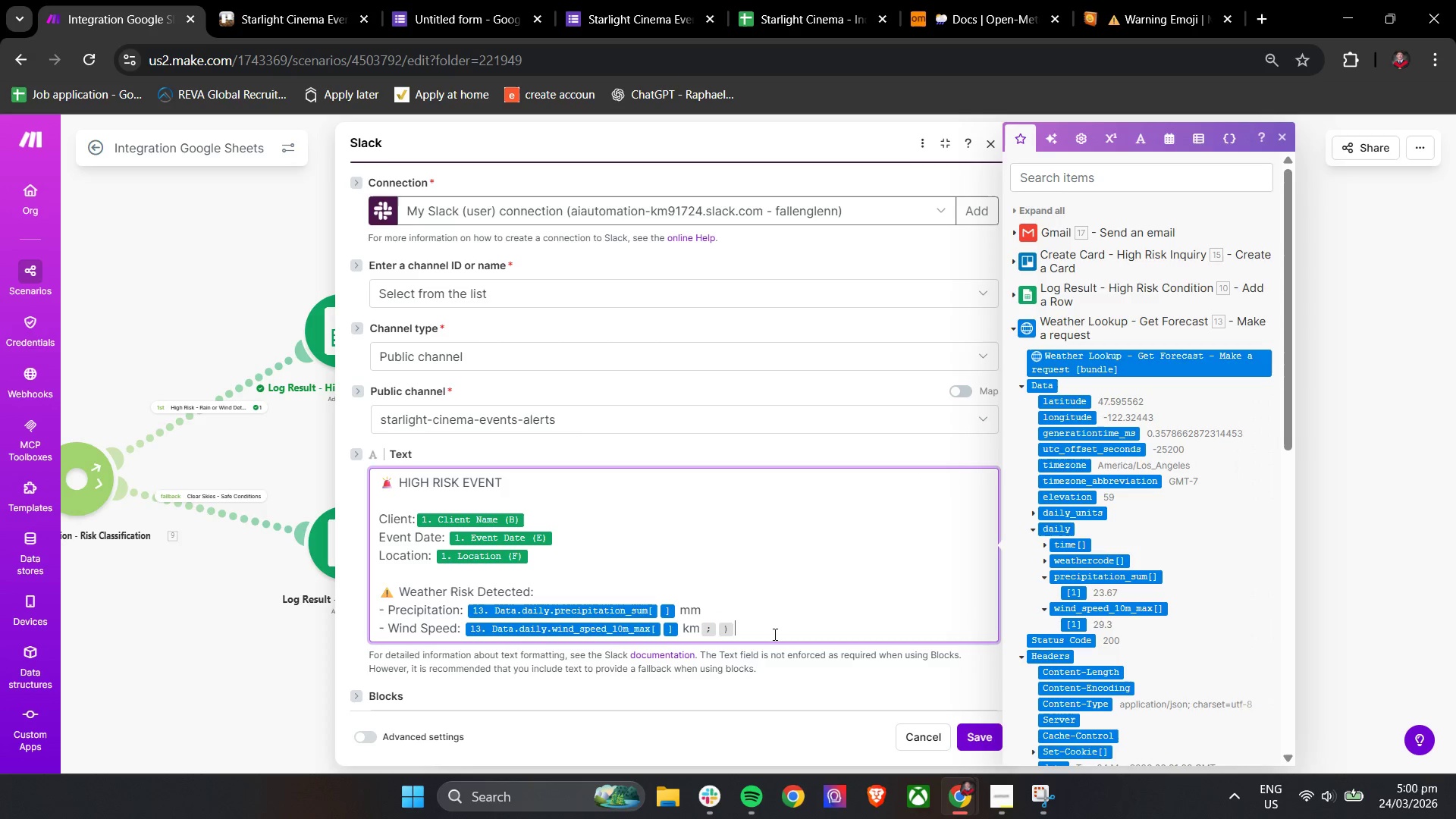 
key(ArrowRight)
 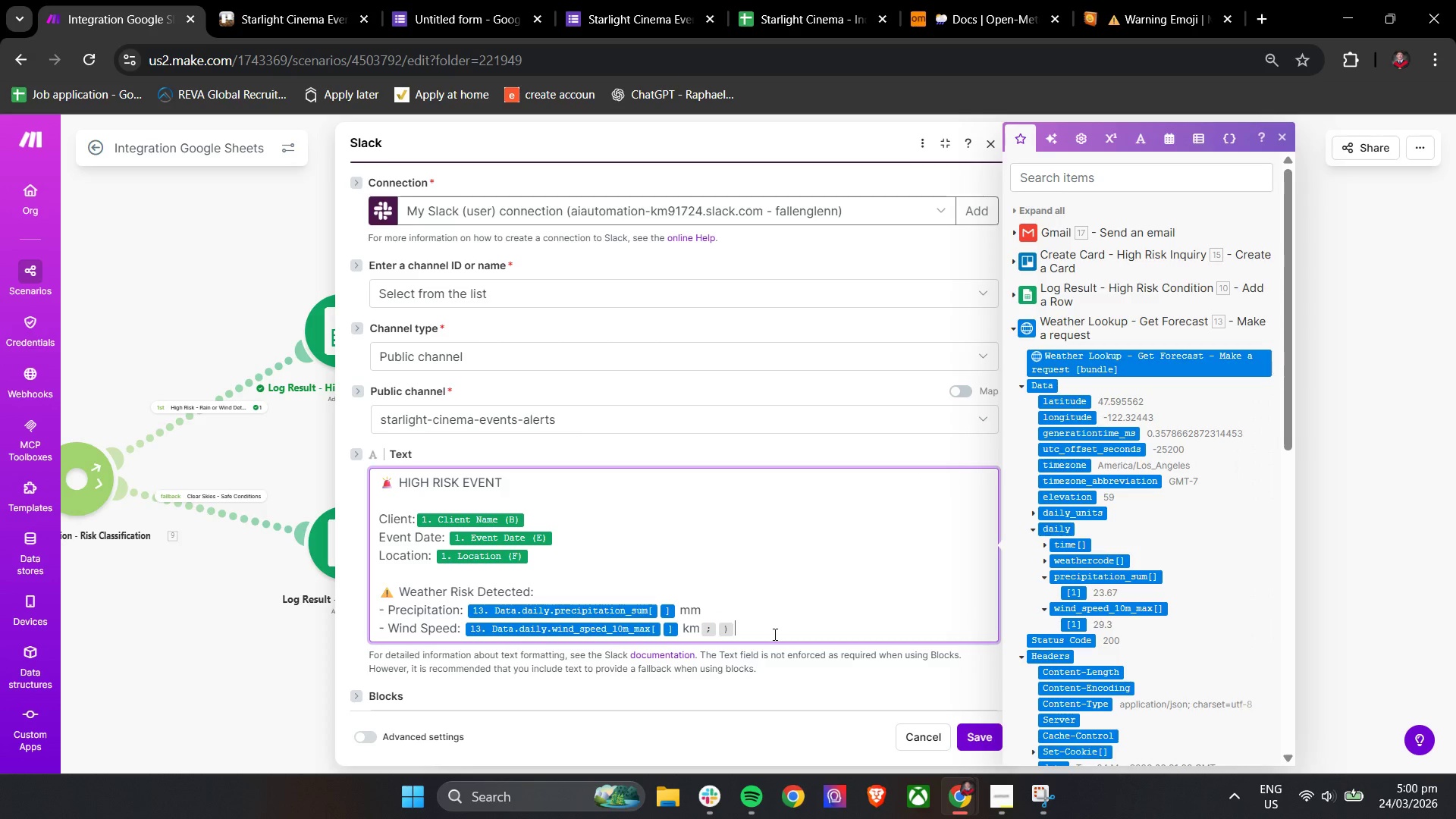 
key(Backspace)
 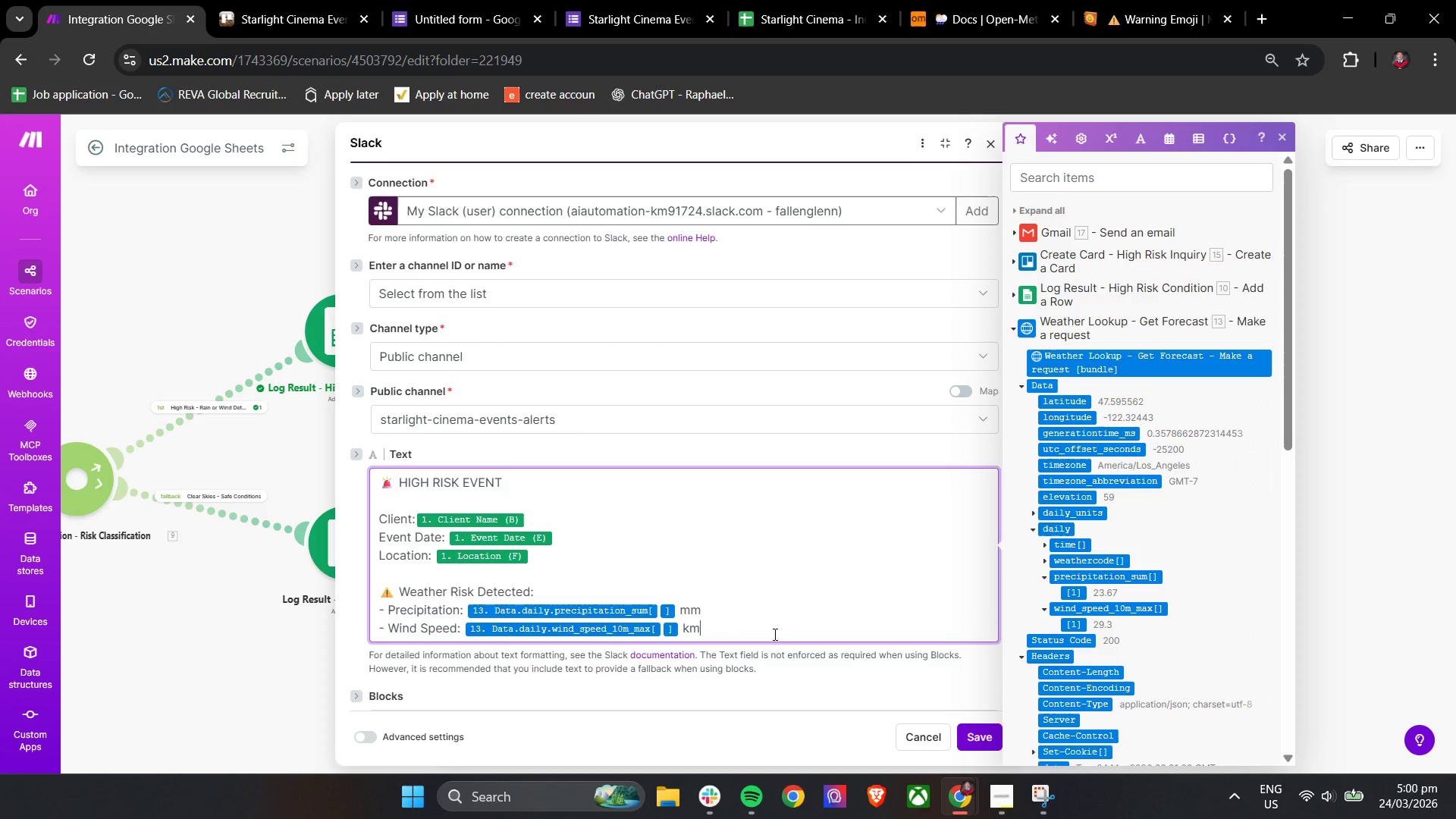 
key(Backspace)
 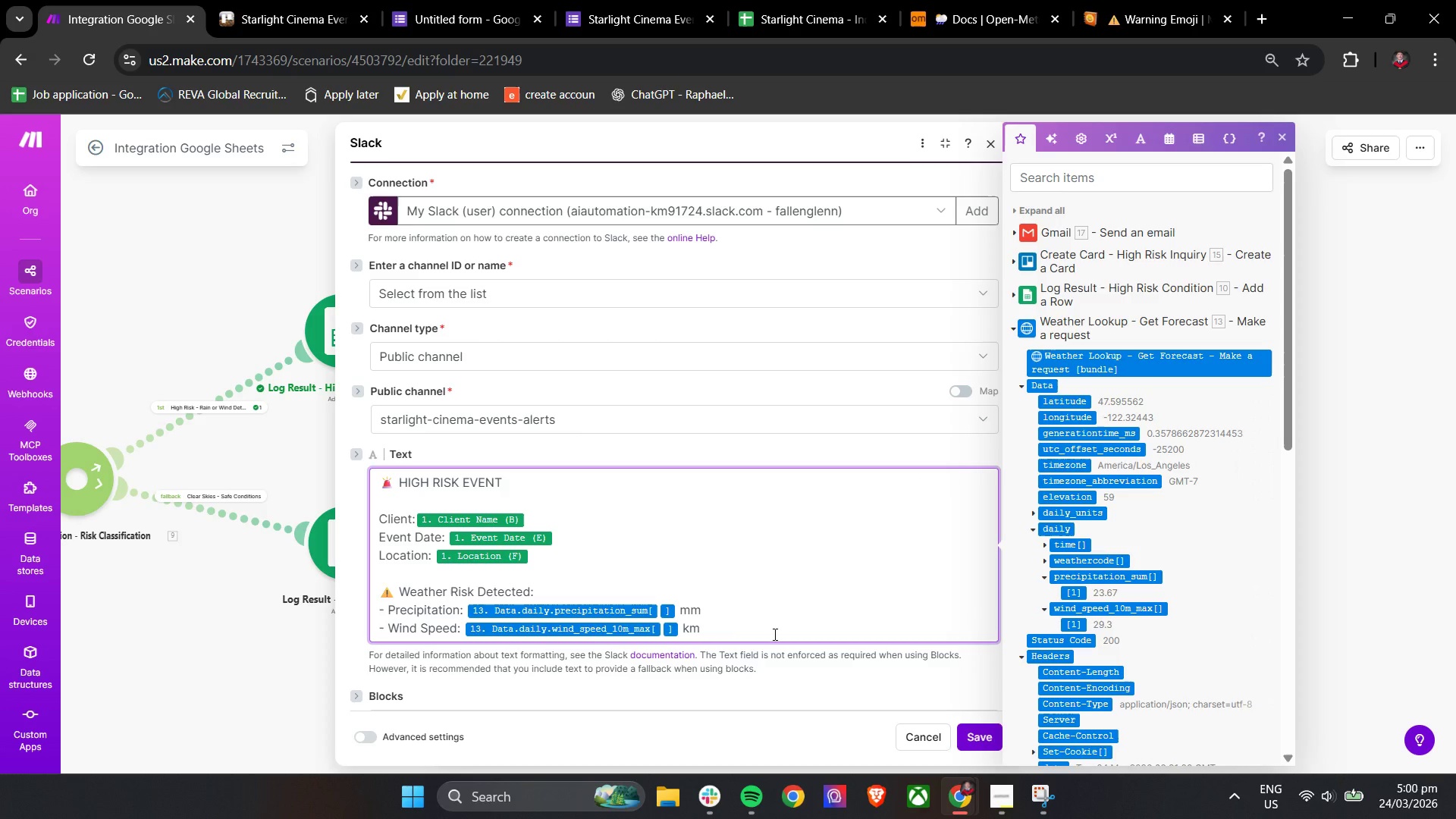 
key(Slash)
 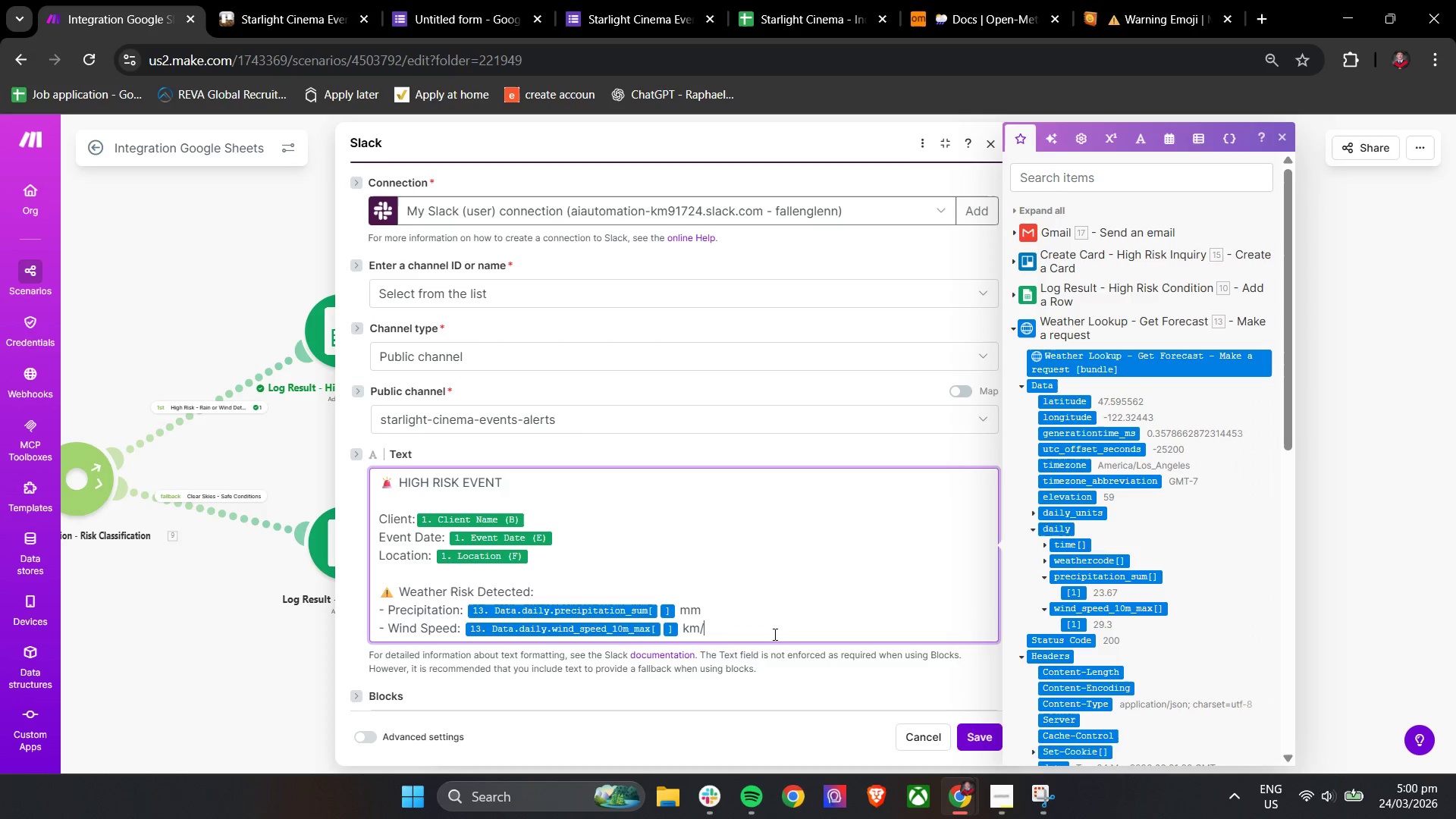 
key(Backspace)
 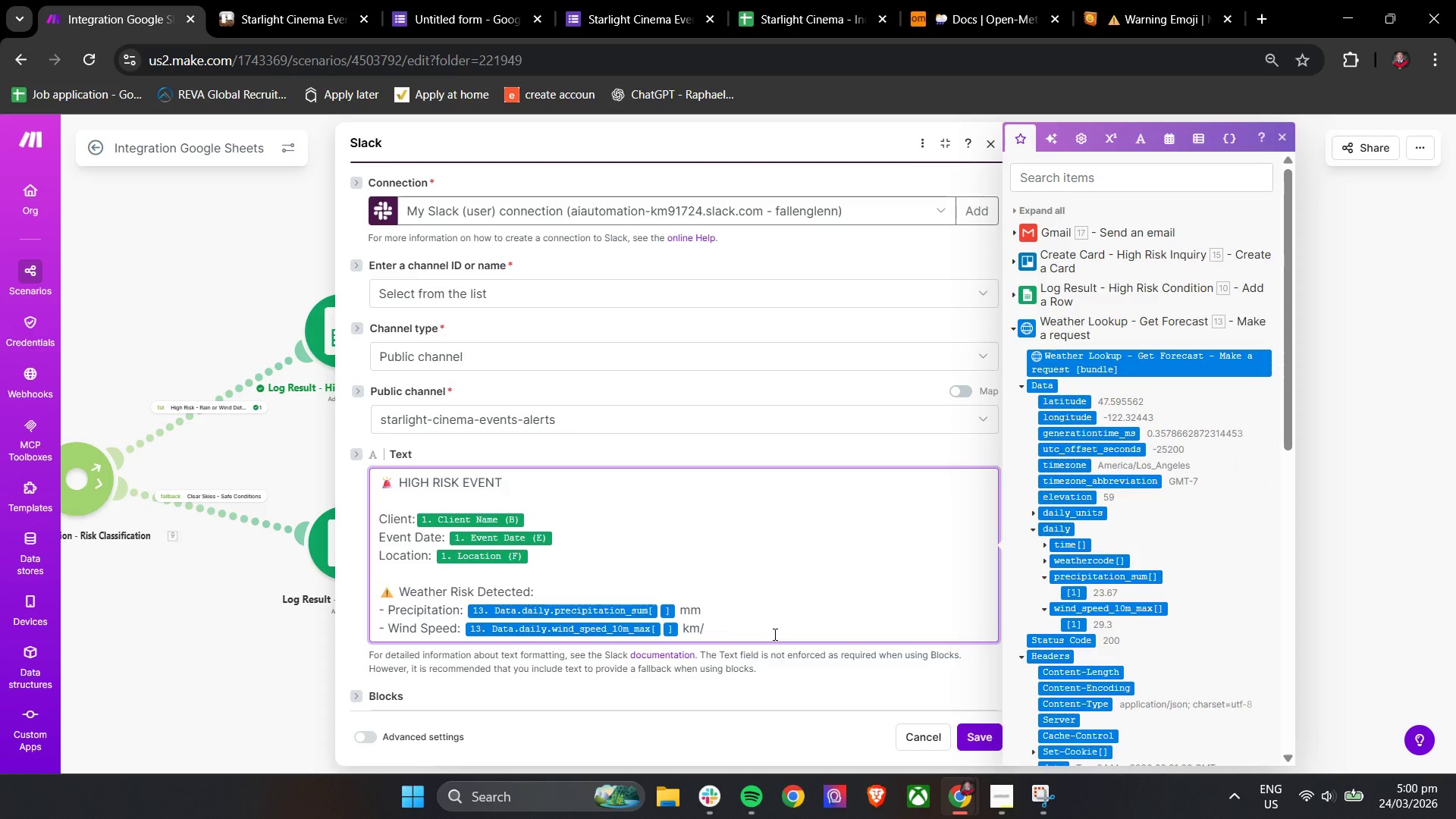 
key(Shift+ShiftLeft)
 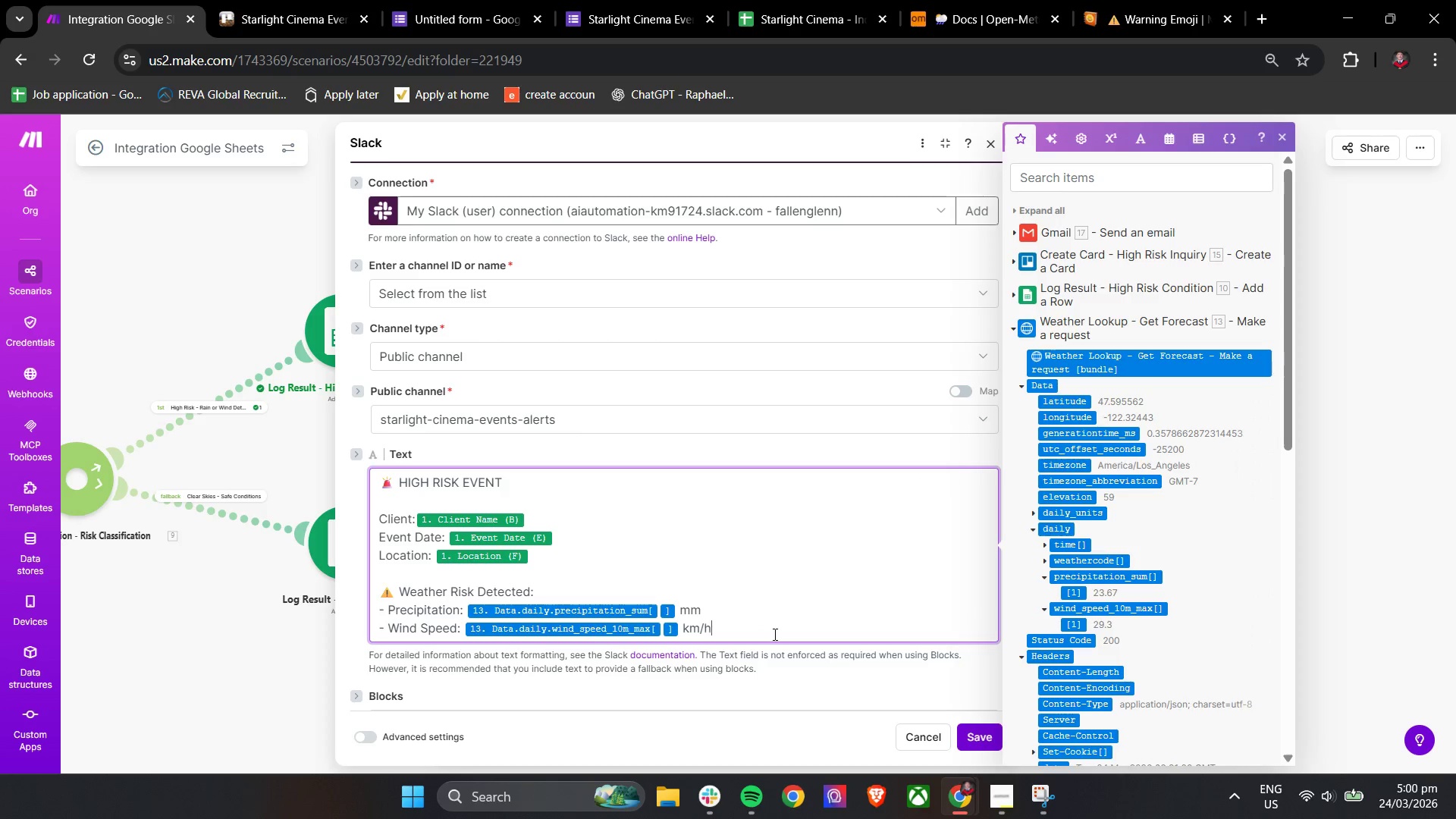 
key(H)
 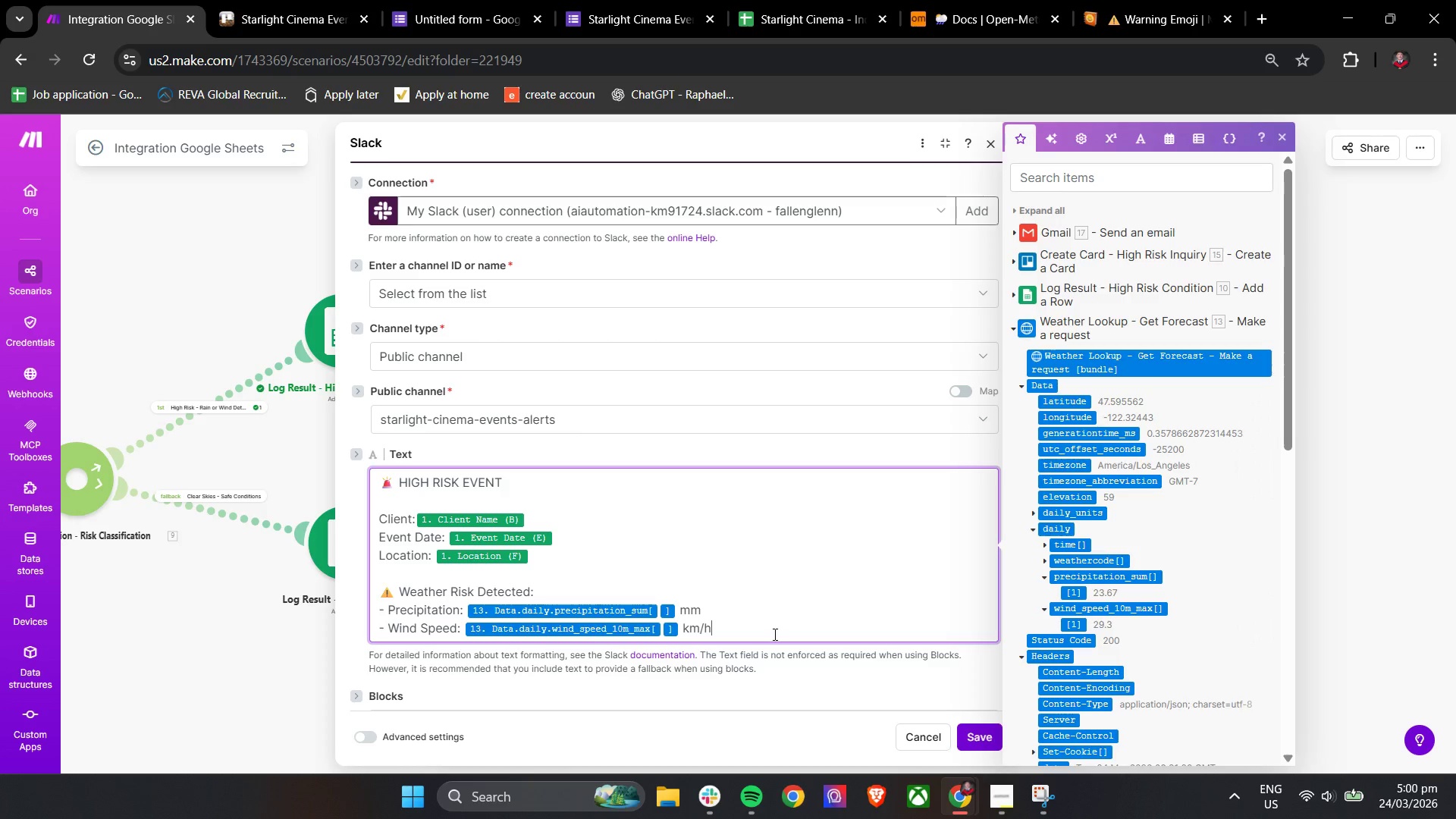 
key(Enter)
 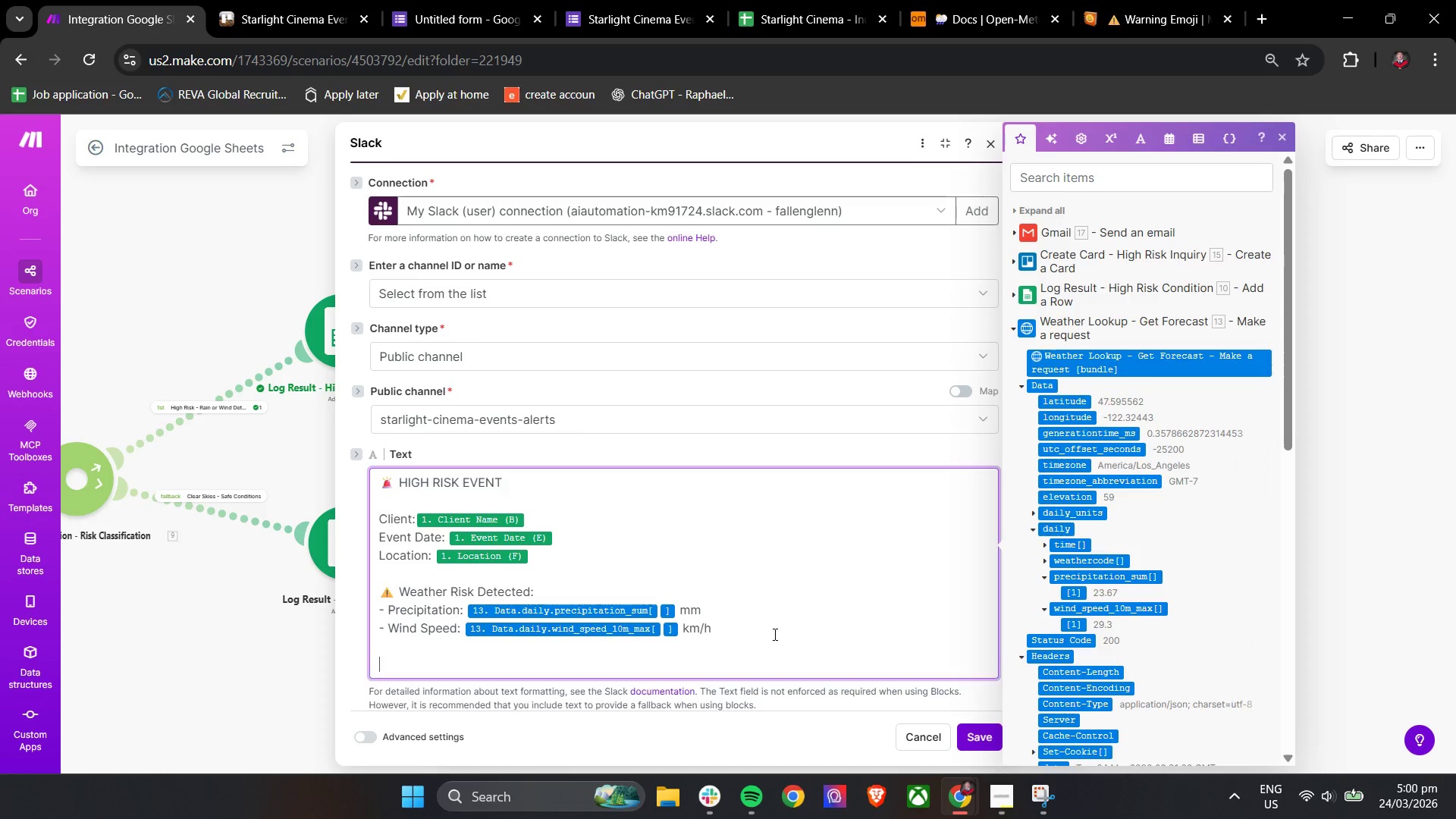 
key(Enter)
 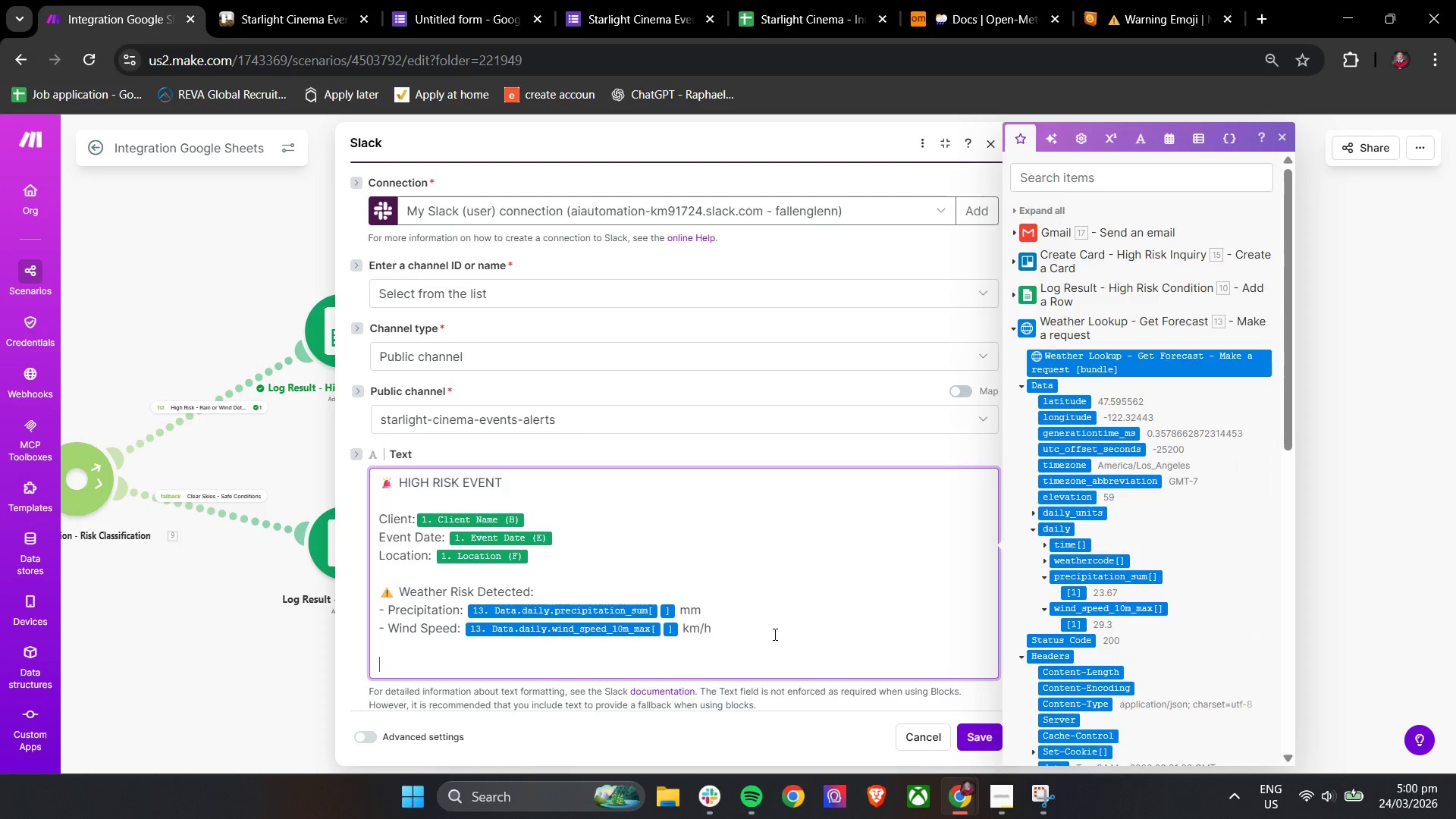 
type(Action )
key(Backspace)
type(: mo)
key(Backspace)
key(Backspace)
type(Monitor for 48-hour confirmation)
 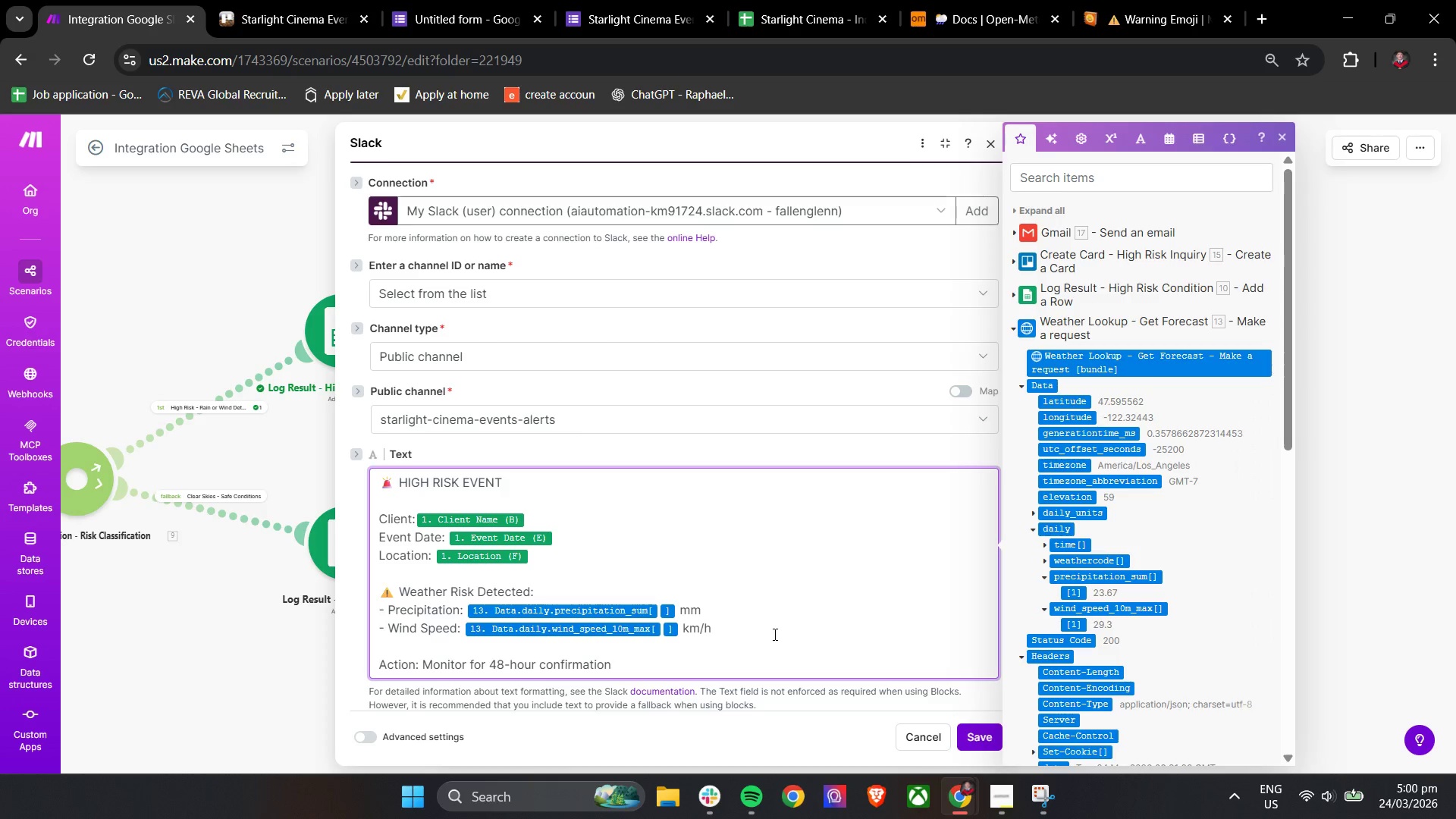 
left_click([737, 657])
 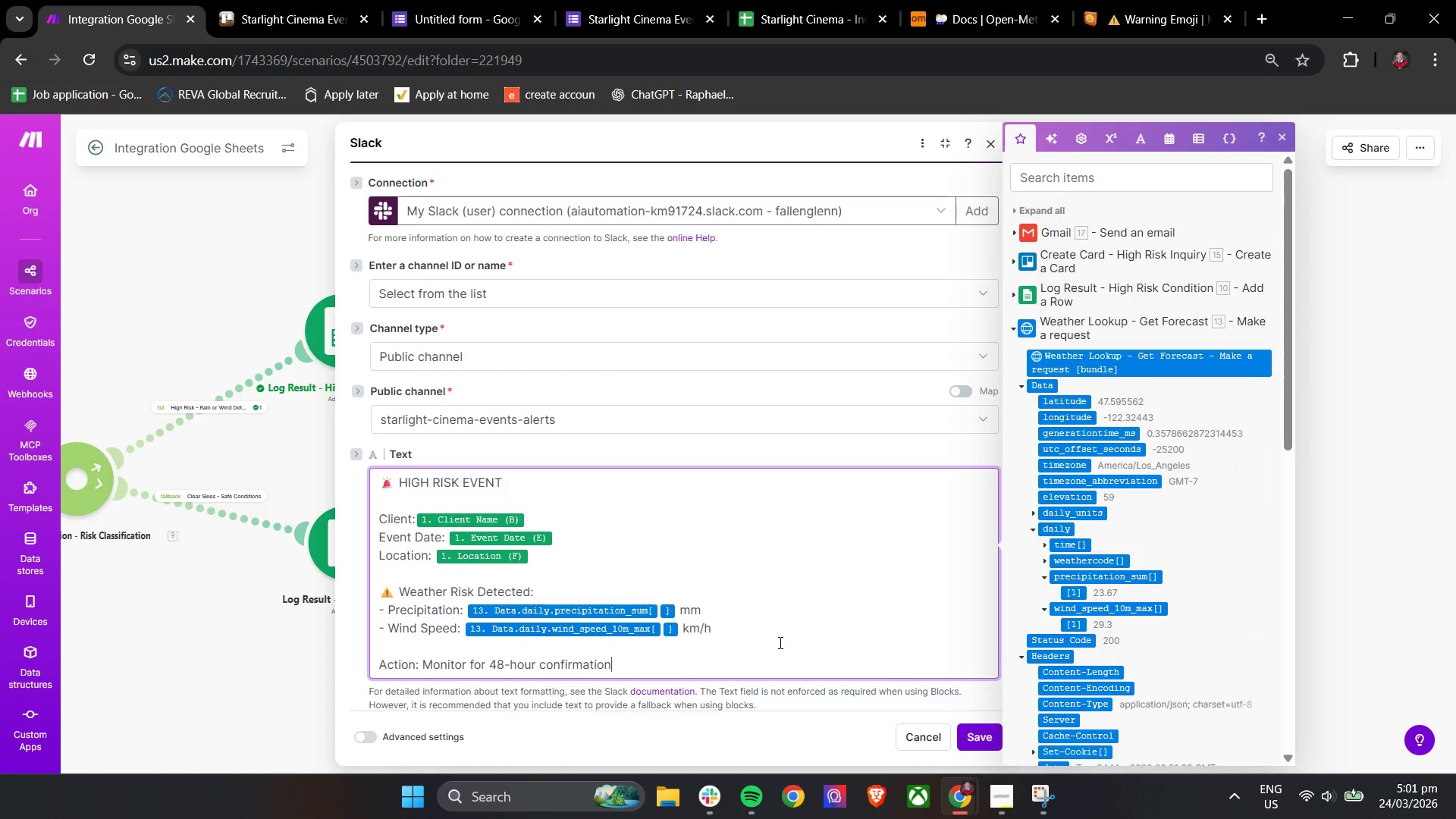 
scroll: coordinate [779, 642], scroll_direction: down, amount: 2.0
 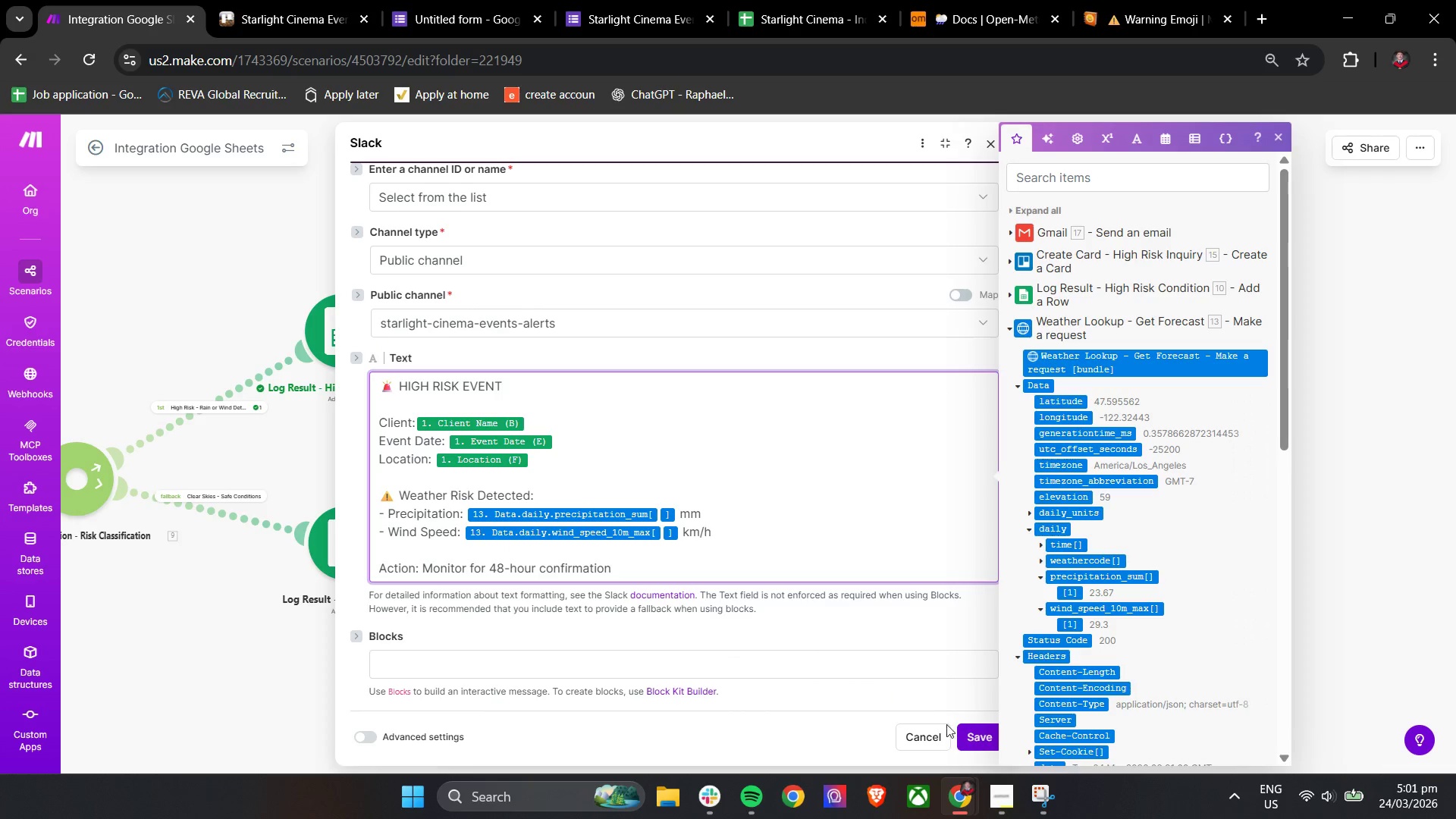 
left_click([970, 734])
 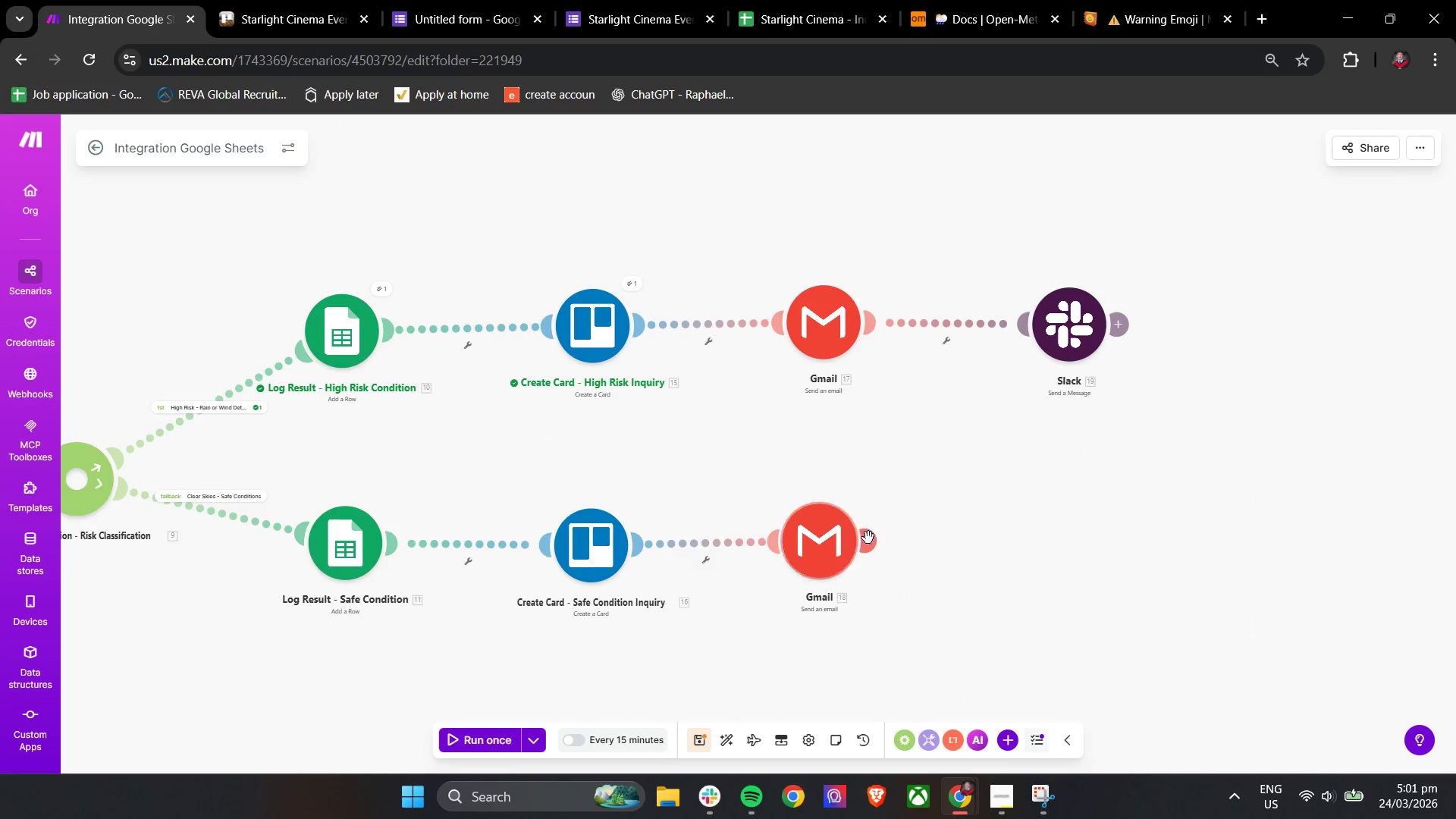 
left_click([876, 548])
 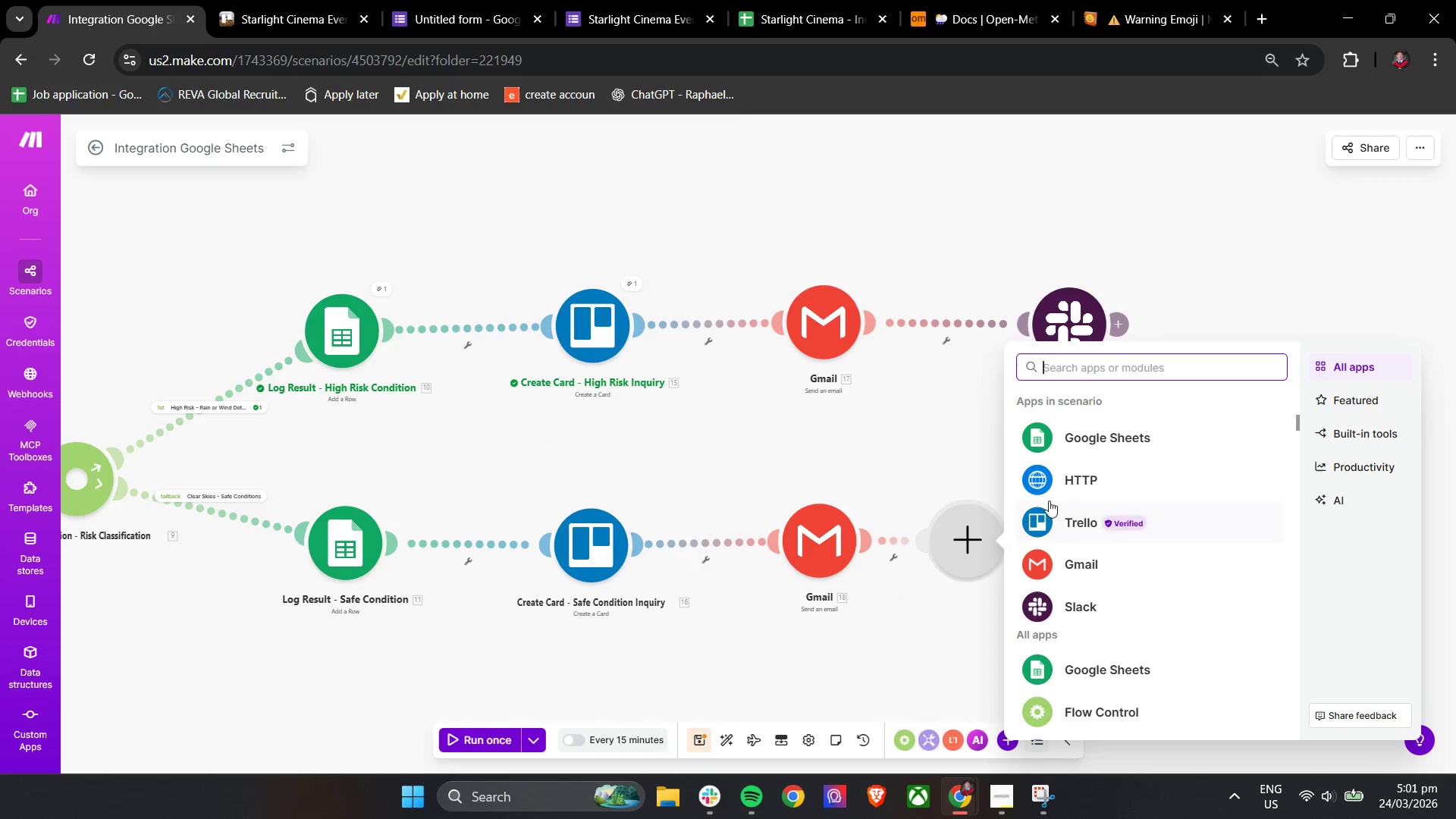 
left_click([1061, 604])
 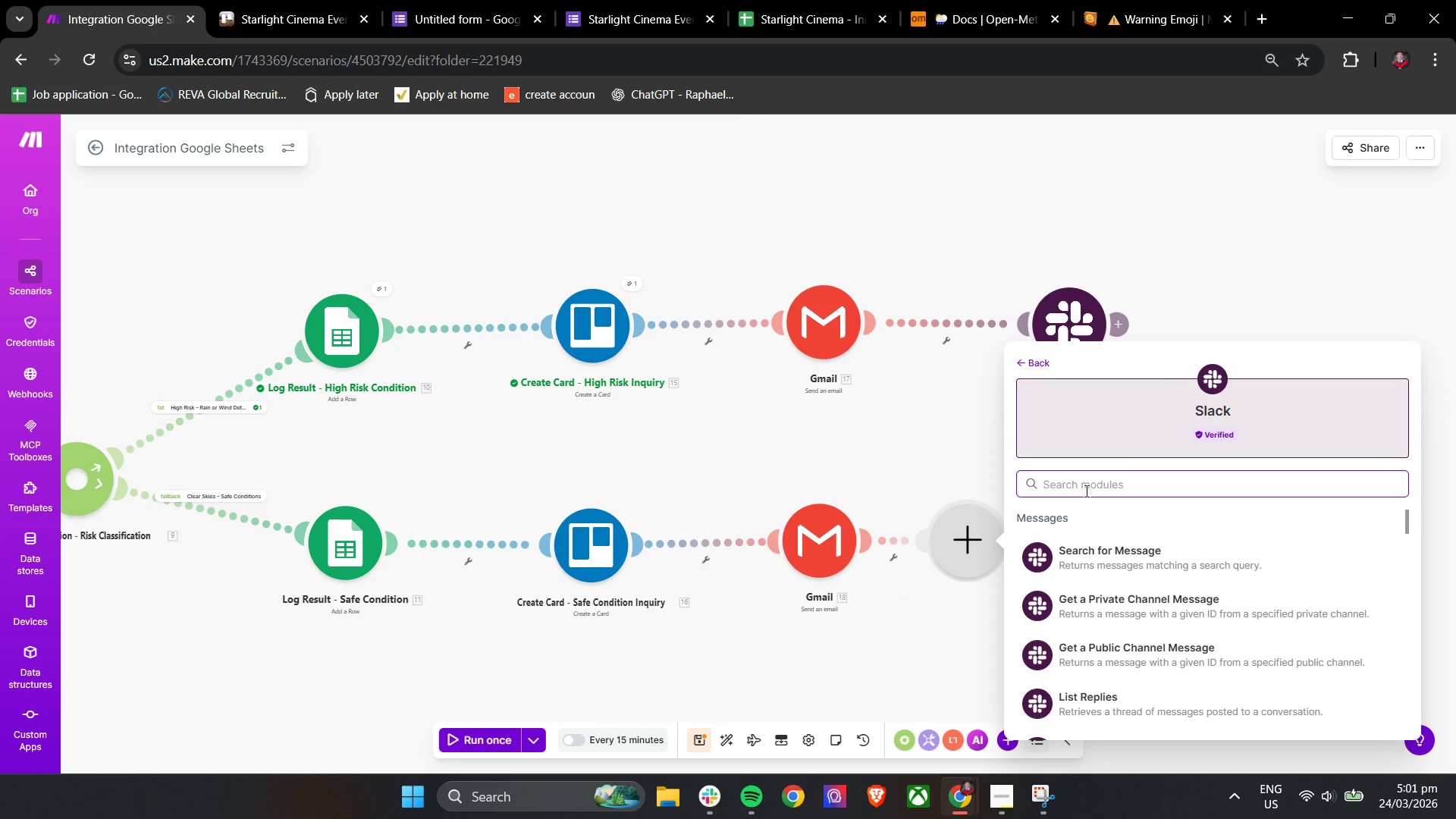 
type(send)
 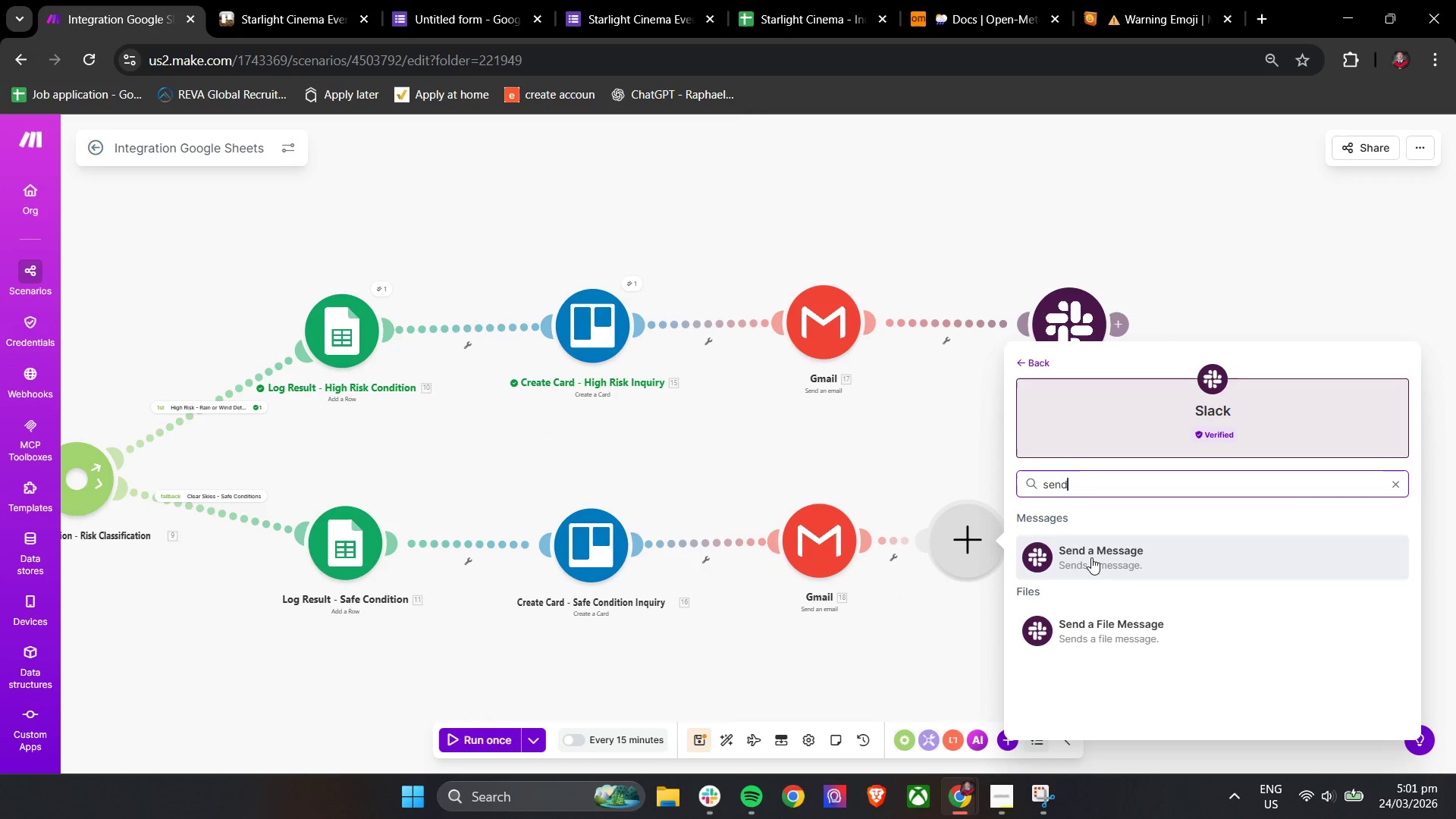 
left_click([1092, 559])
 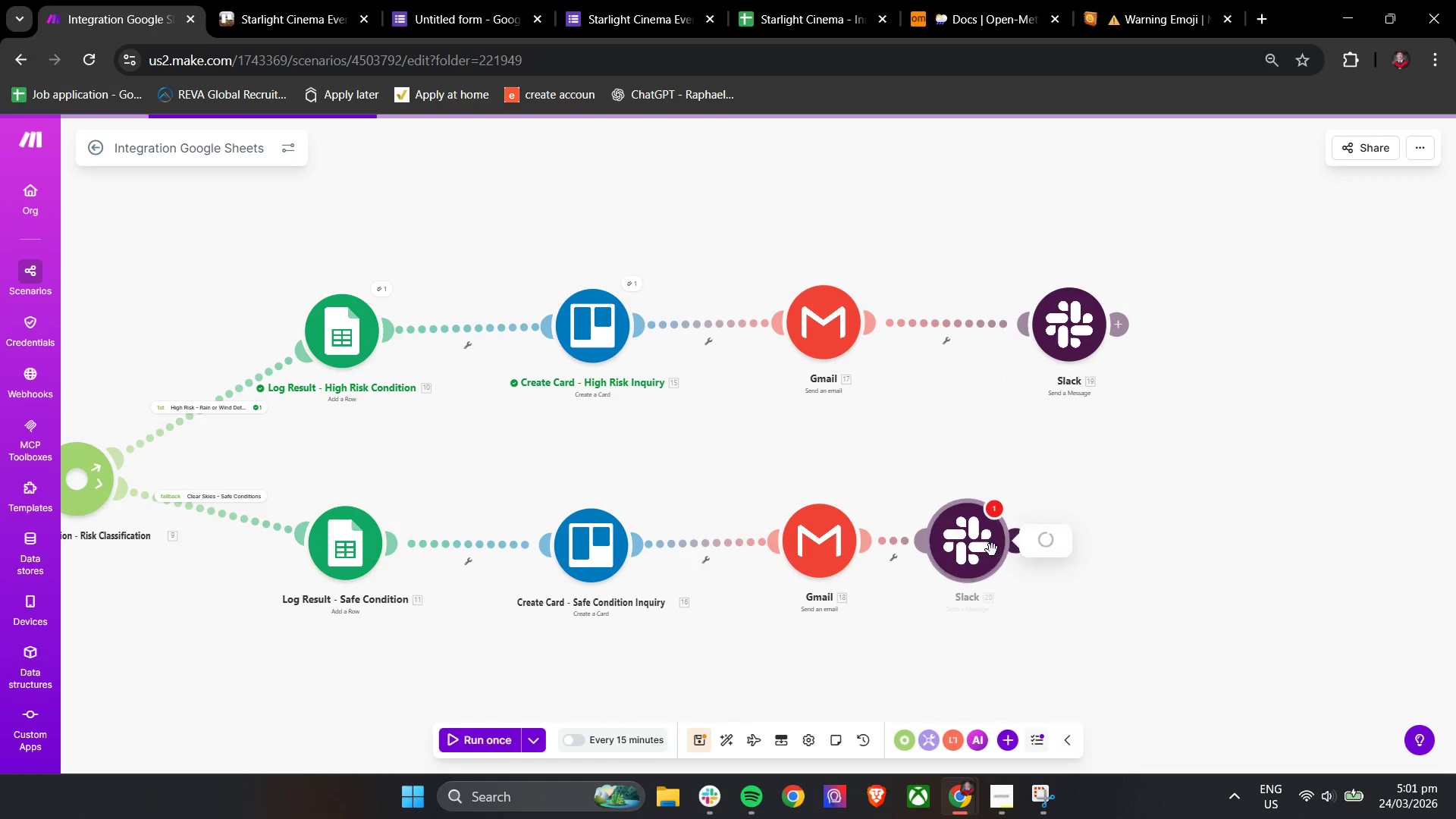 
left_click_drag(start_coordinate=[977, 550], to_coordinate=[1078, 553])
 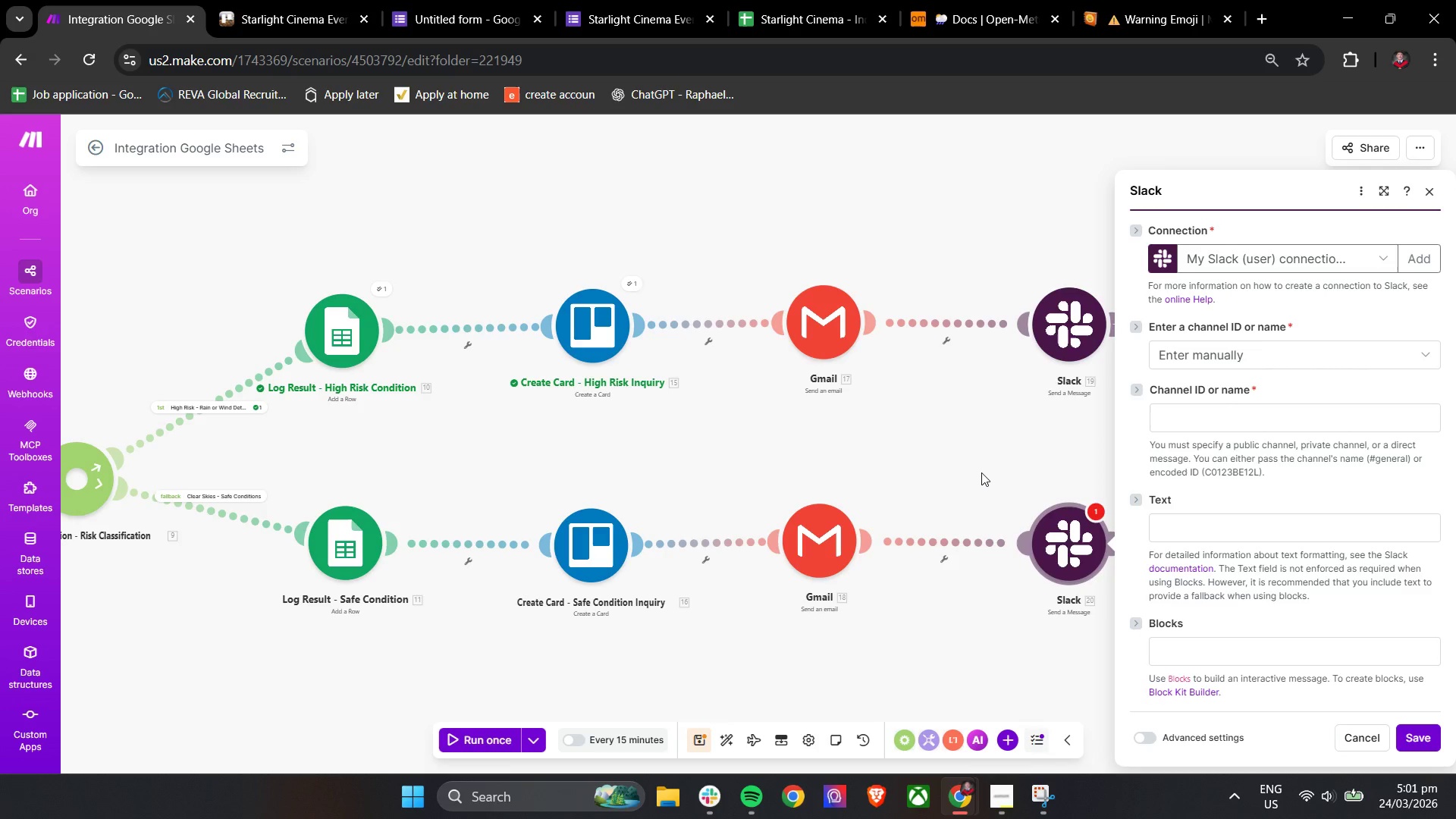 
left_click([1141, 0])
 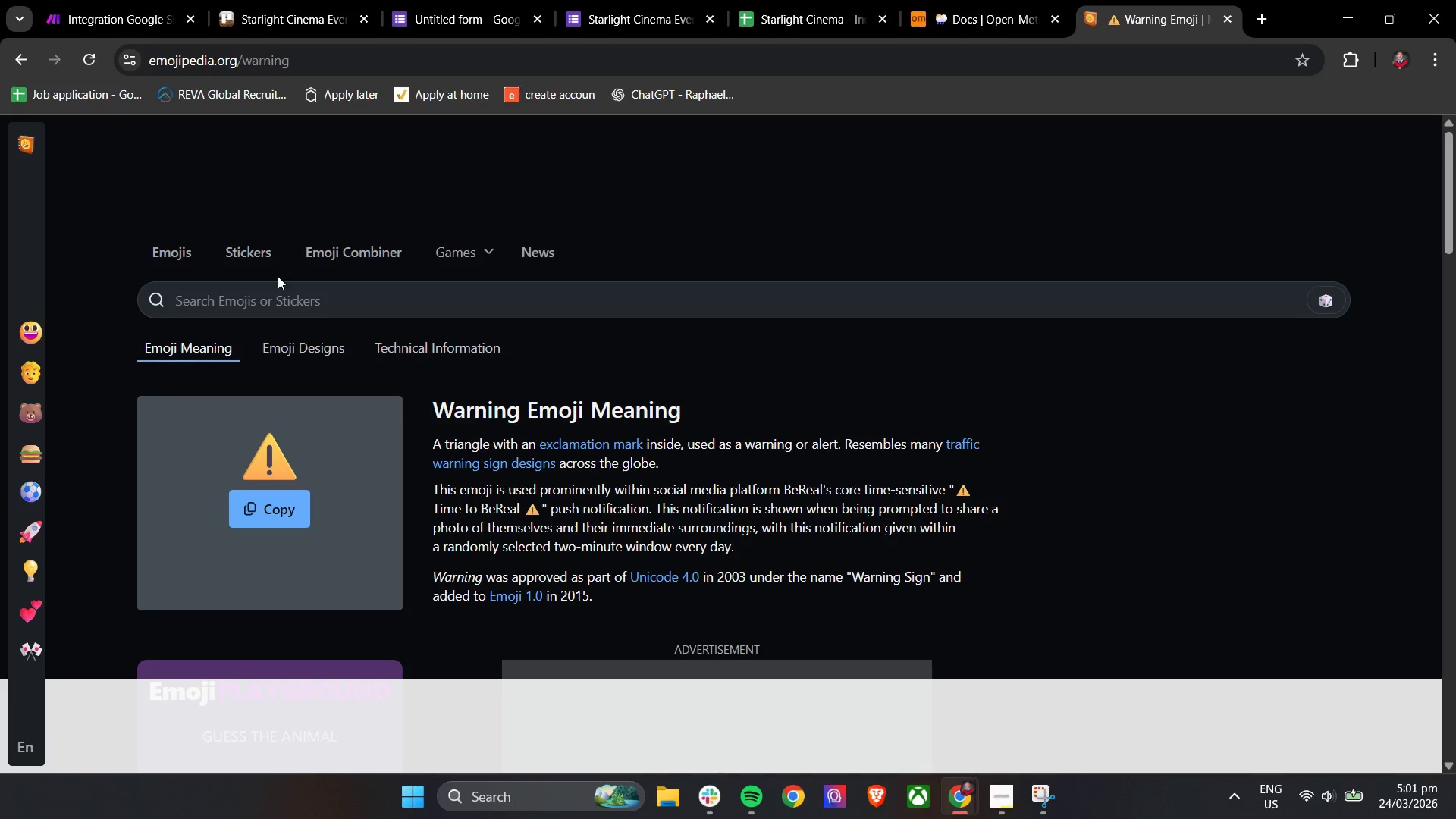 
left_click([264, 303])
 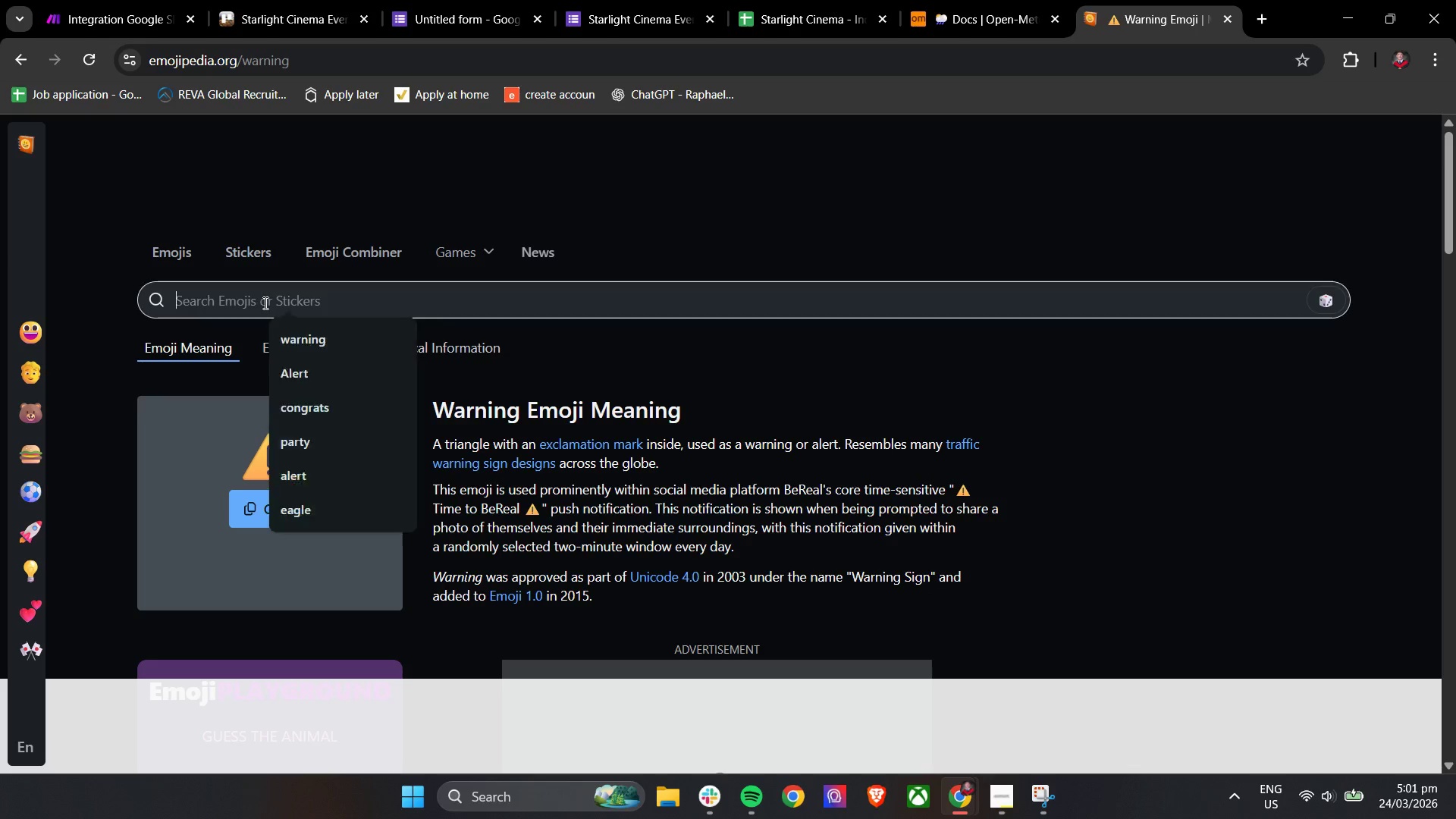 
type(check)
 